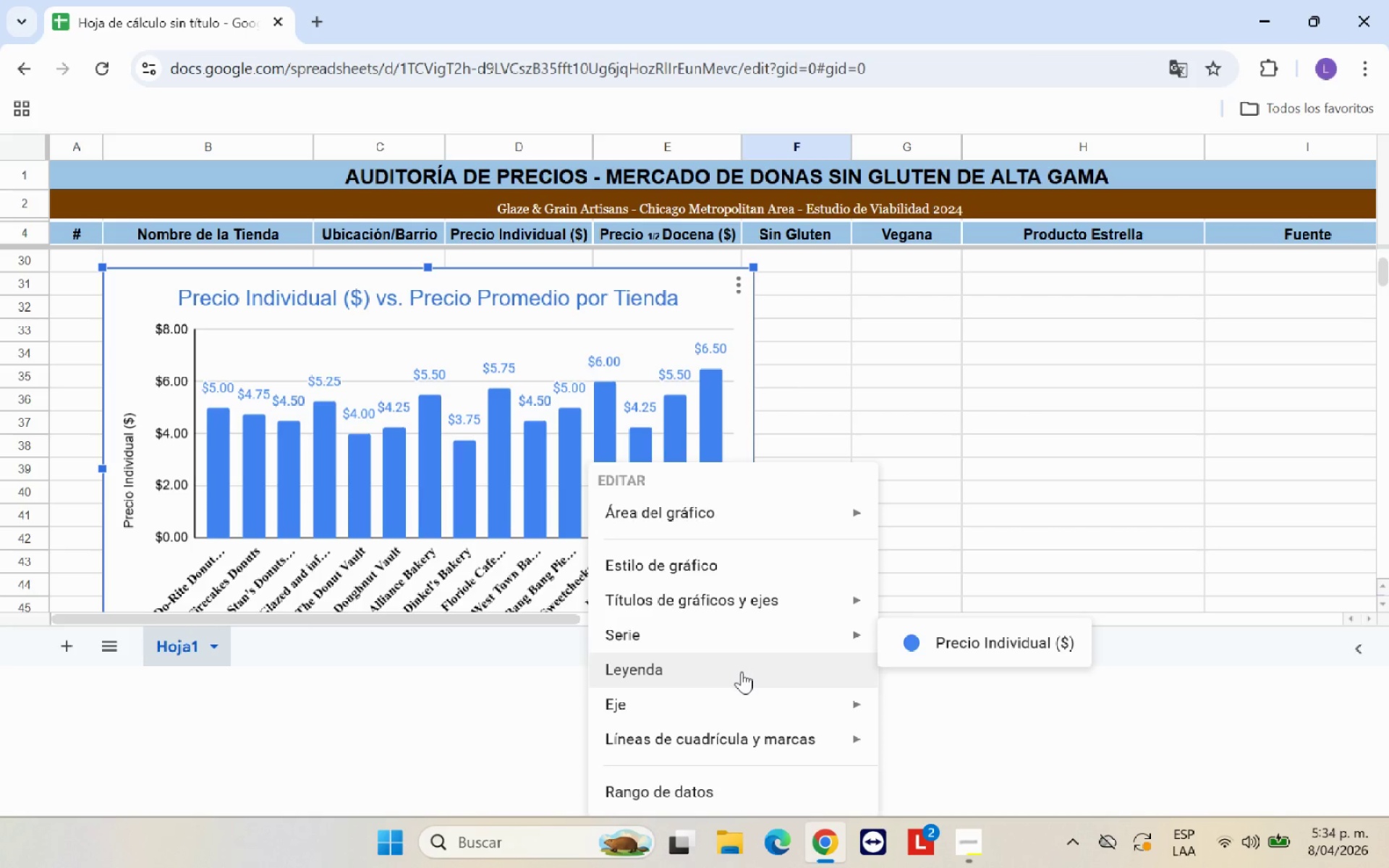 
mouse_move([750, 660])
 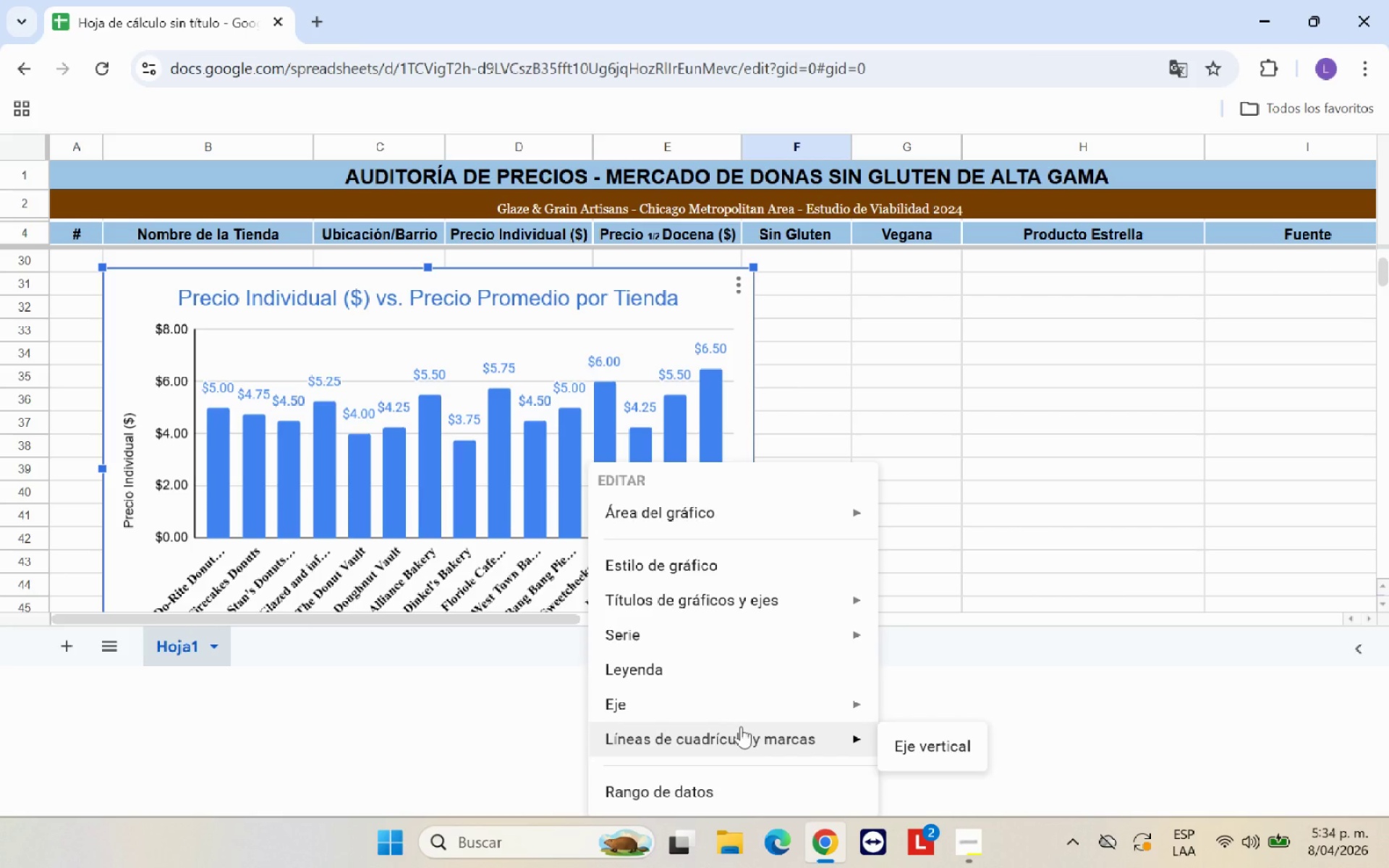 
left_click([980, 465])
 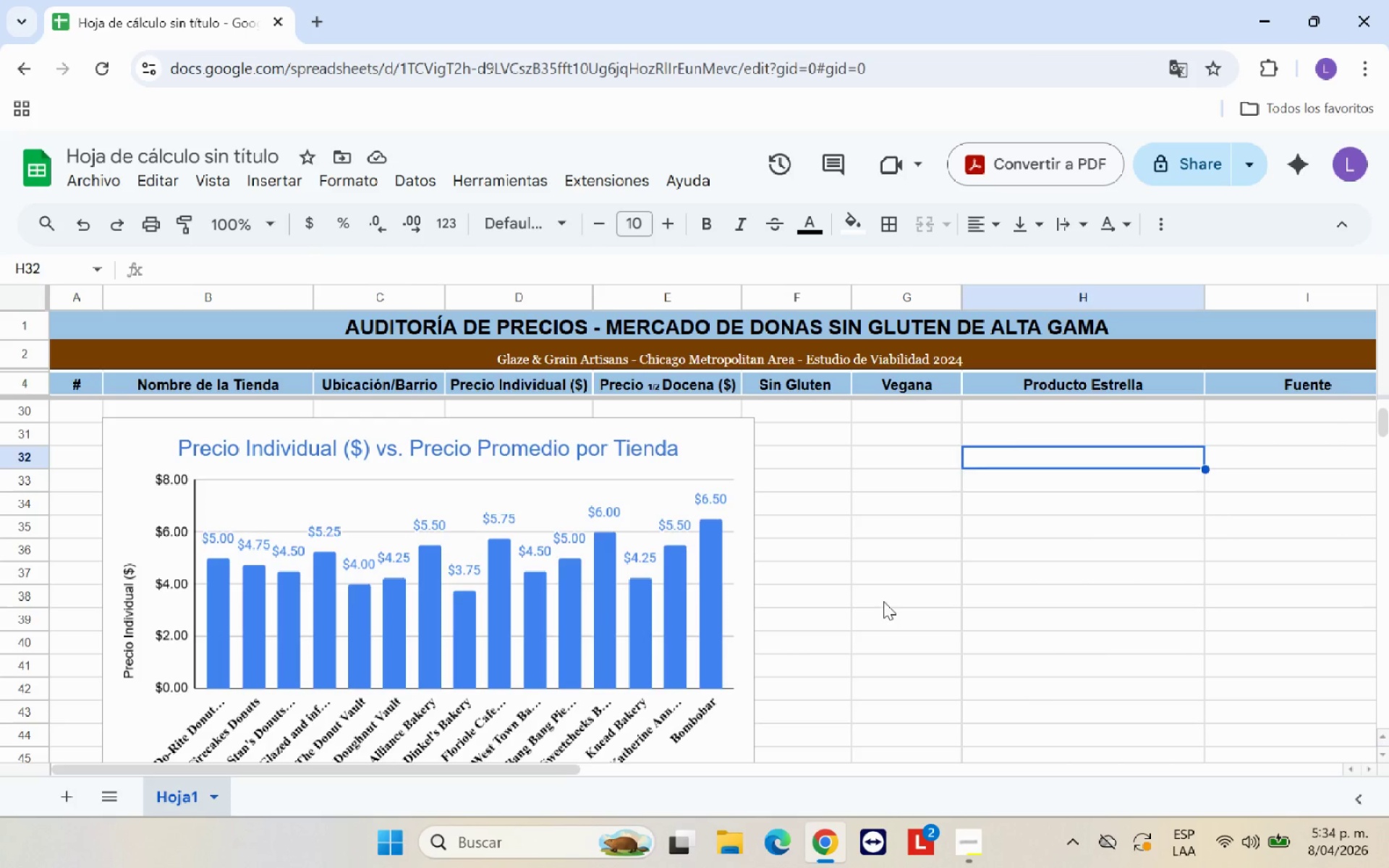 
left_click([880, 611])
 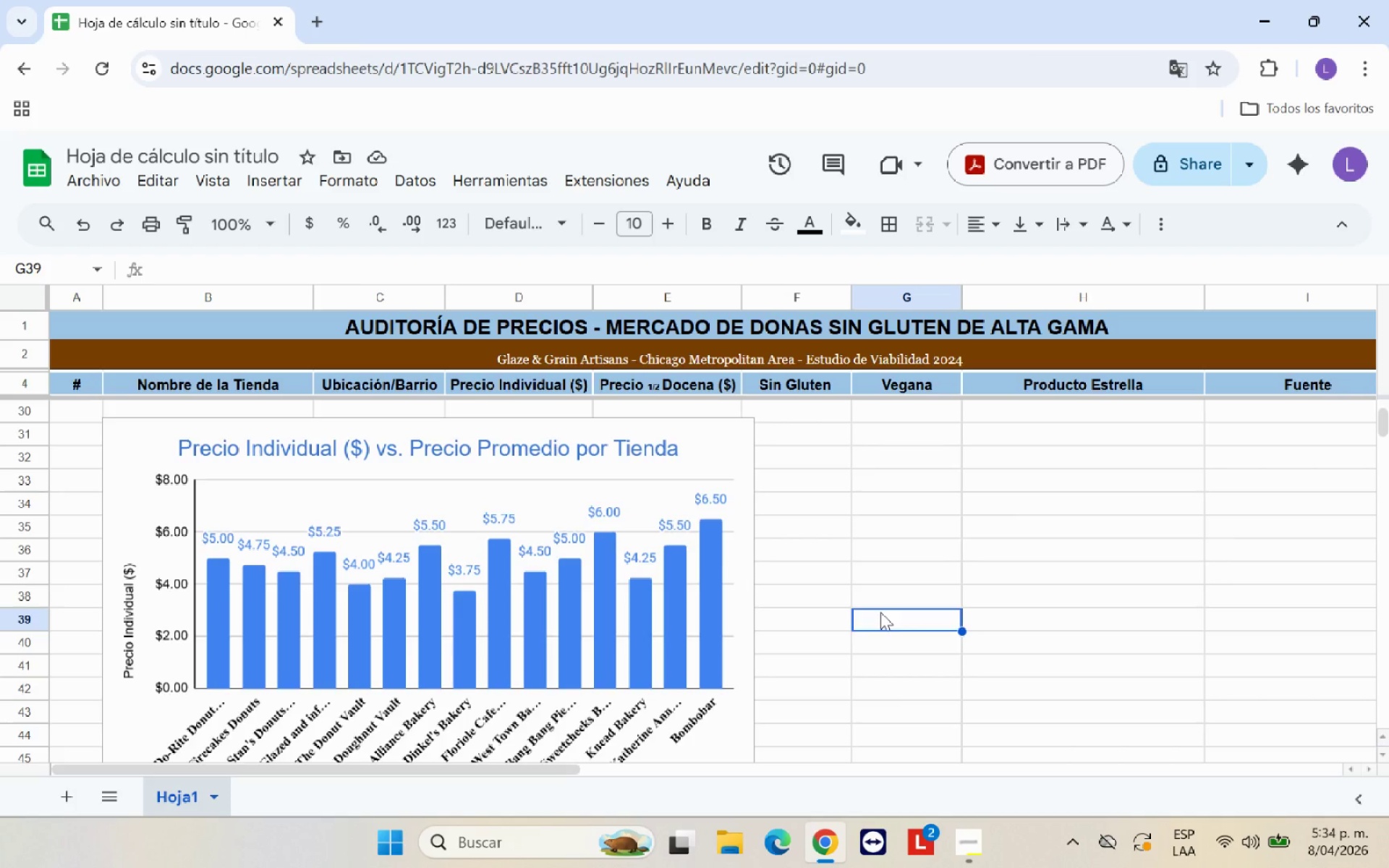 
scroll: coordinate [879, 612], scroll_direction: down, amount: 2.0
 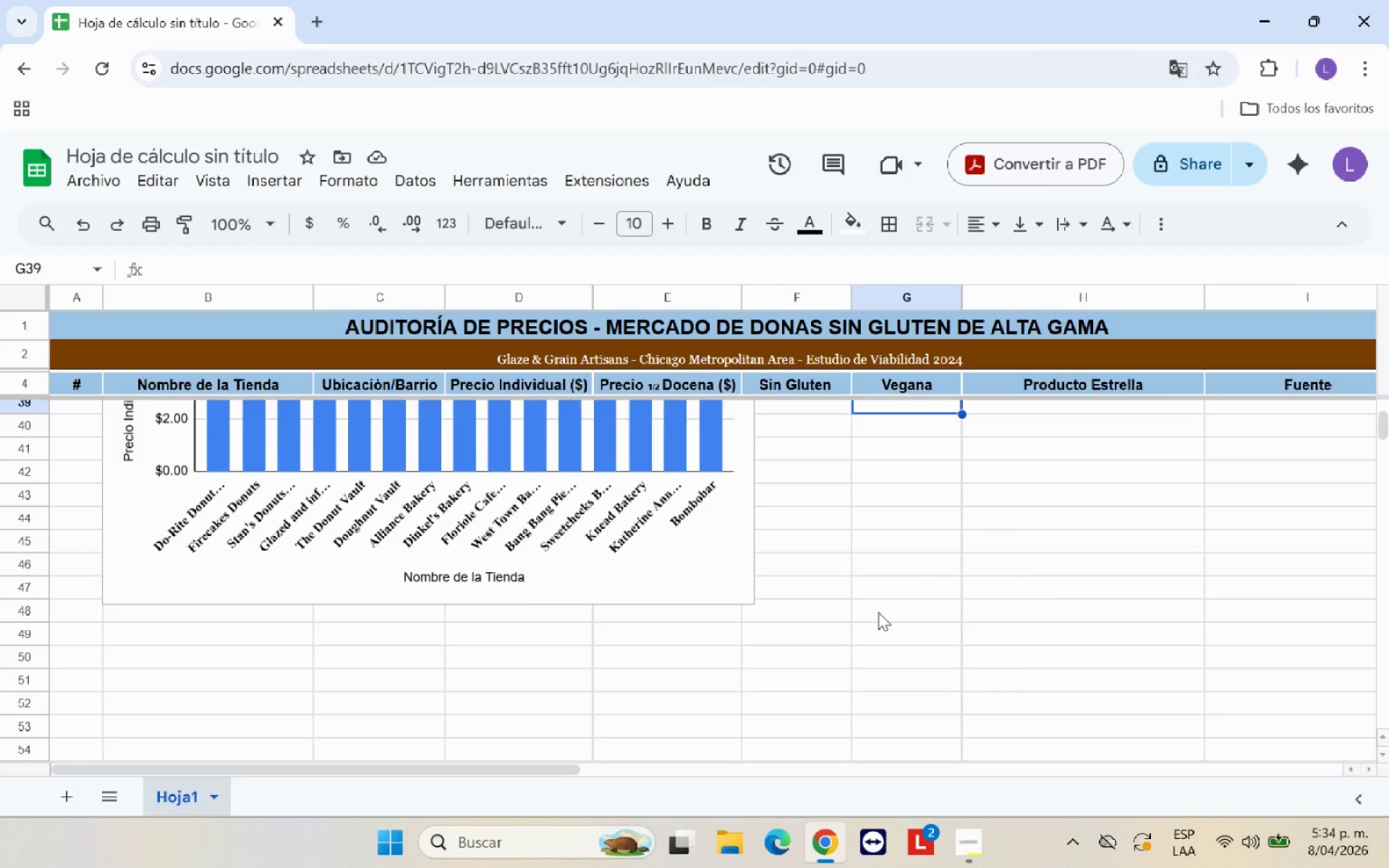 
scroll: coordinate [854, 635], scroll_direction: up, amount: 4.0
 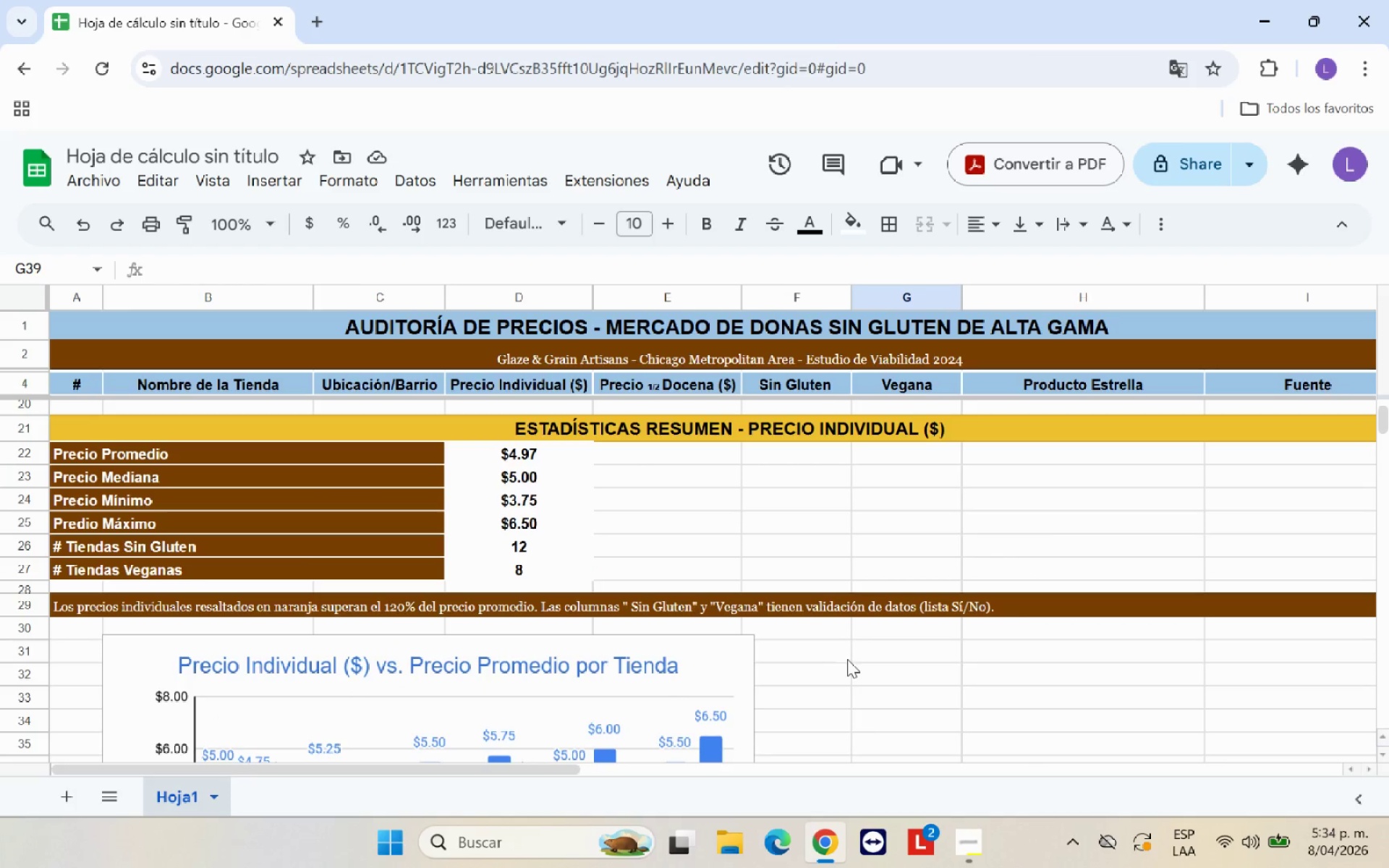 
left_click([848, 659])
 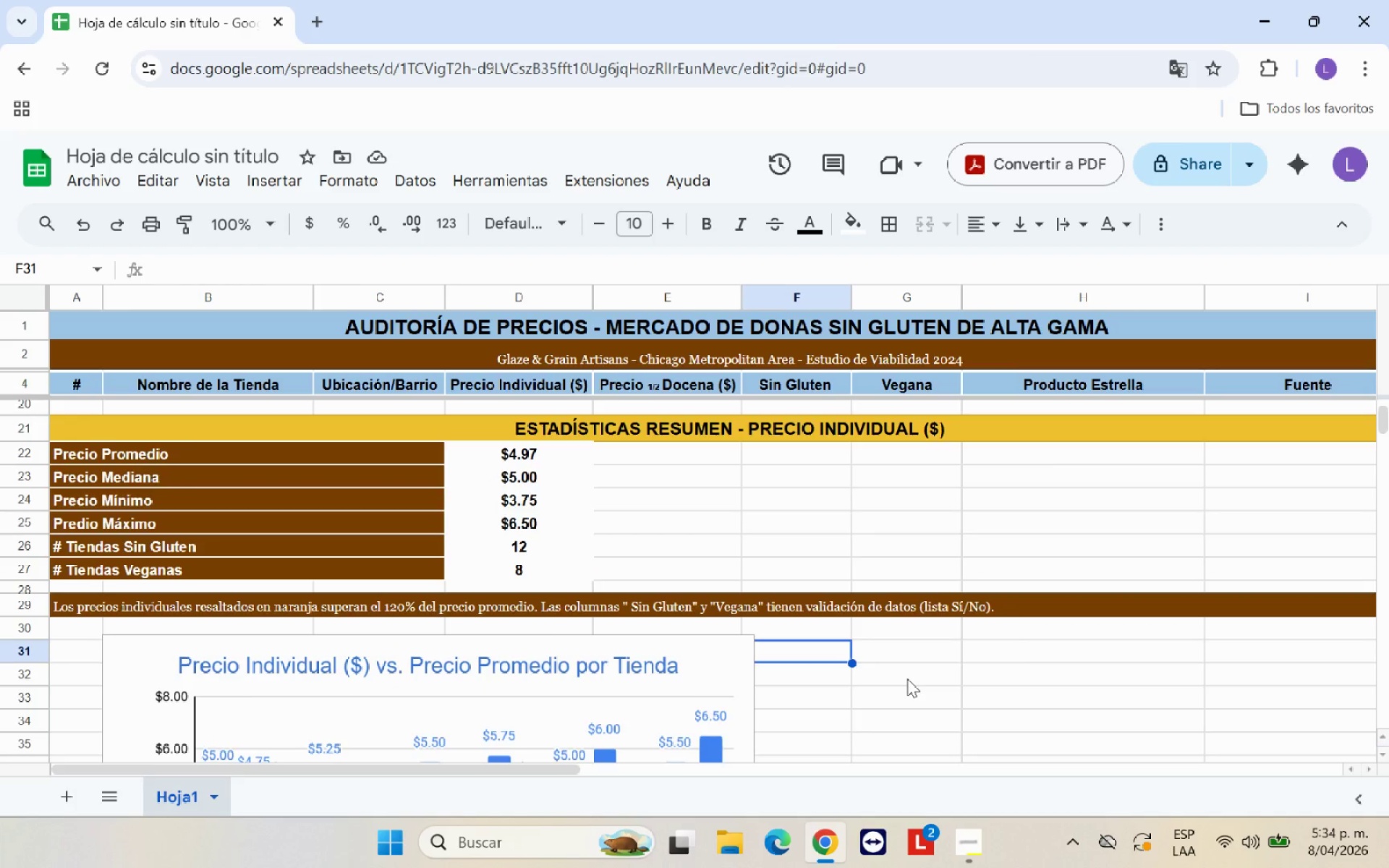 
scroll: coordinate [907, 678], scroll_direction: down, amount: 1.0
 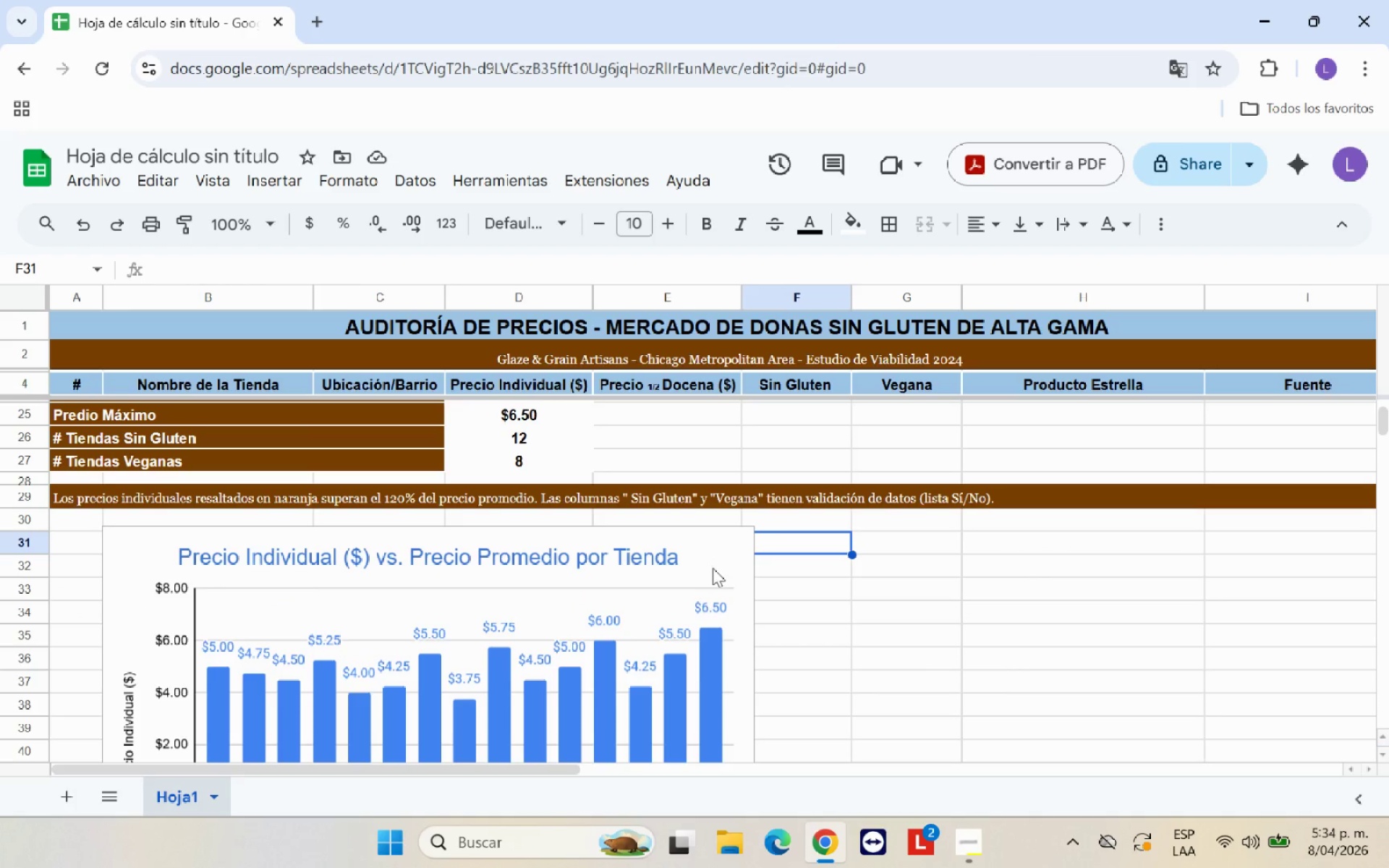 
left_click([717, 550])
 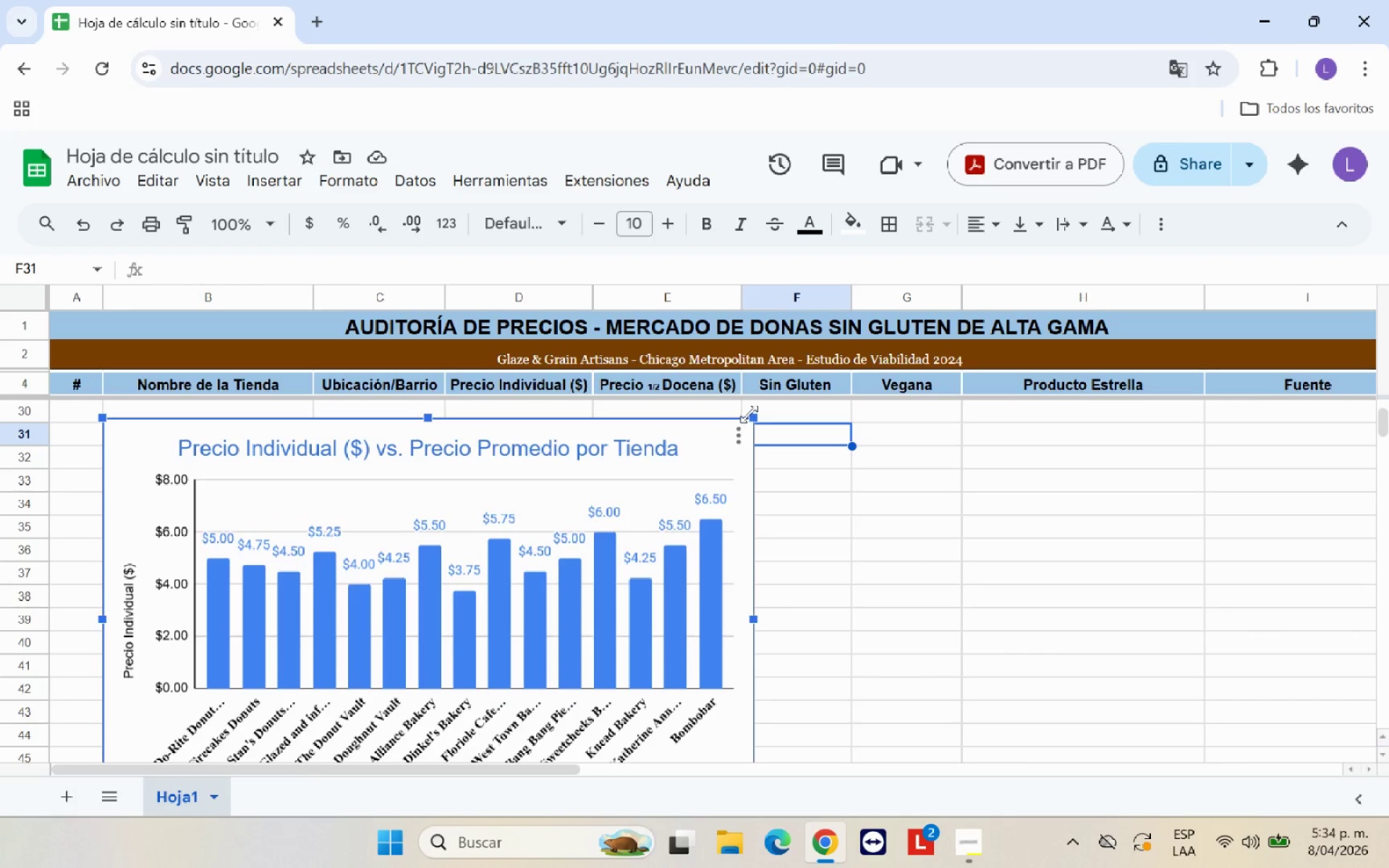 
left_click_drag(start_coordinate=[752, 415], to_coordinate=[766, 414])
 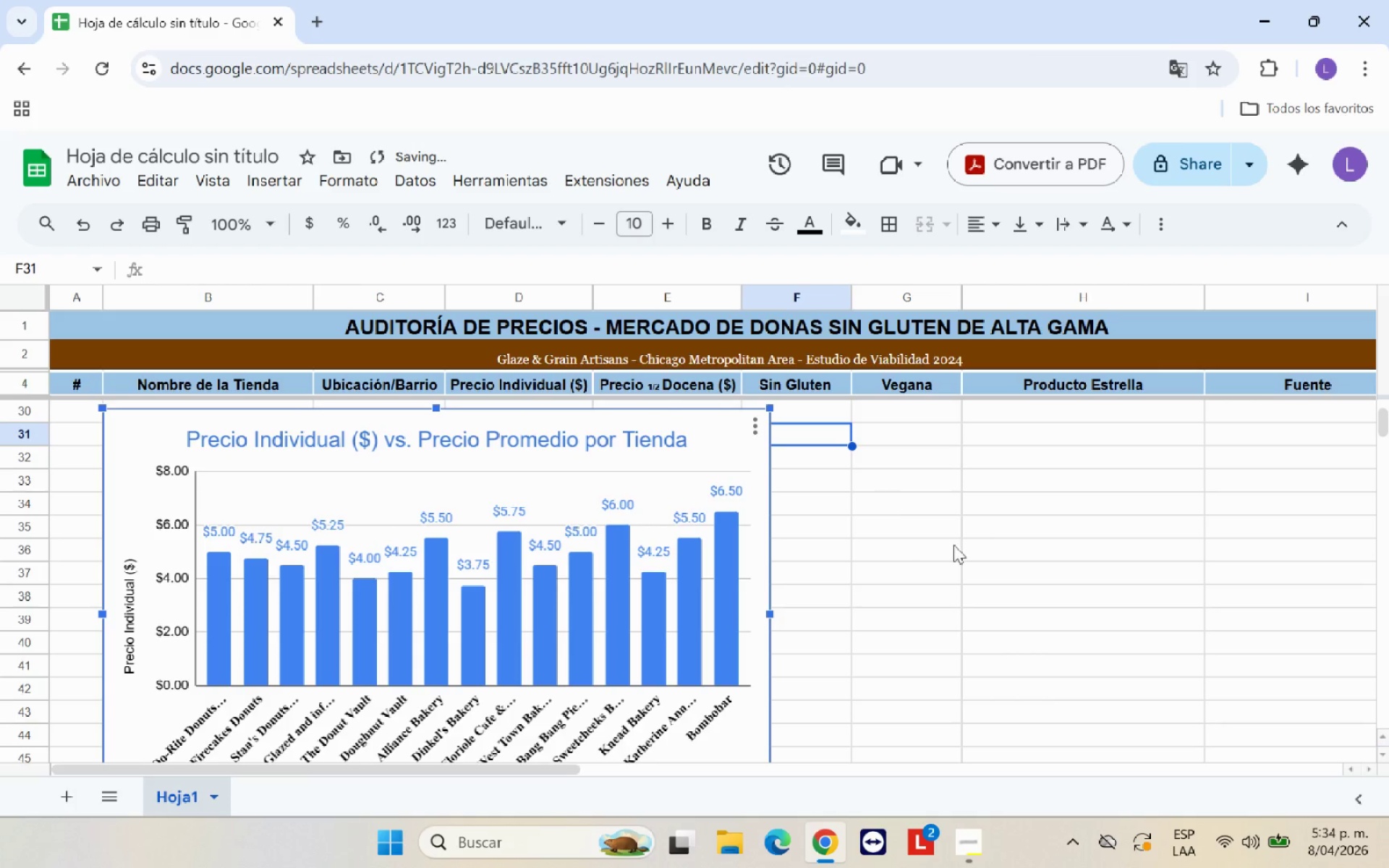 
left_click([953, 545])
 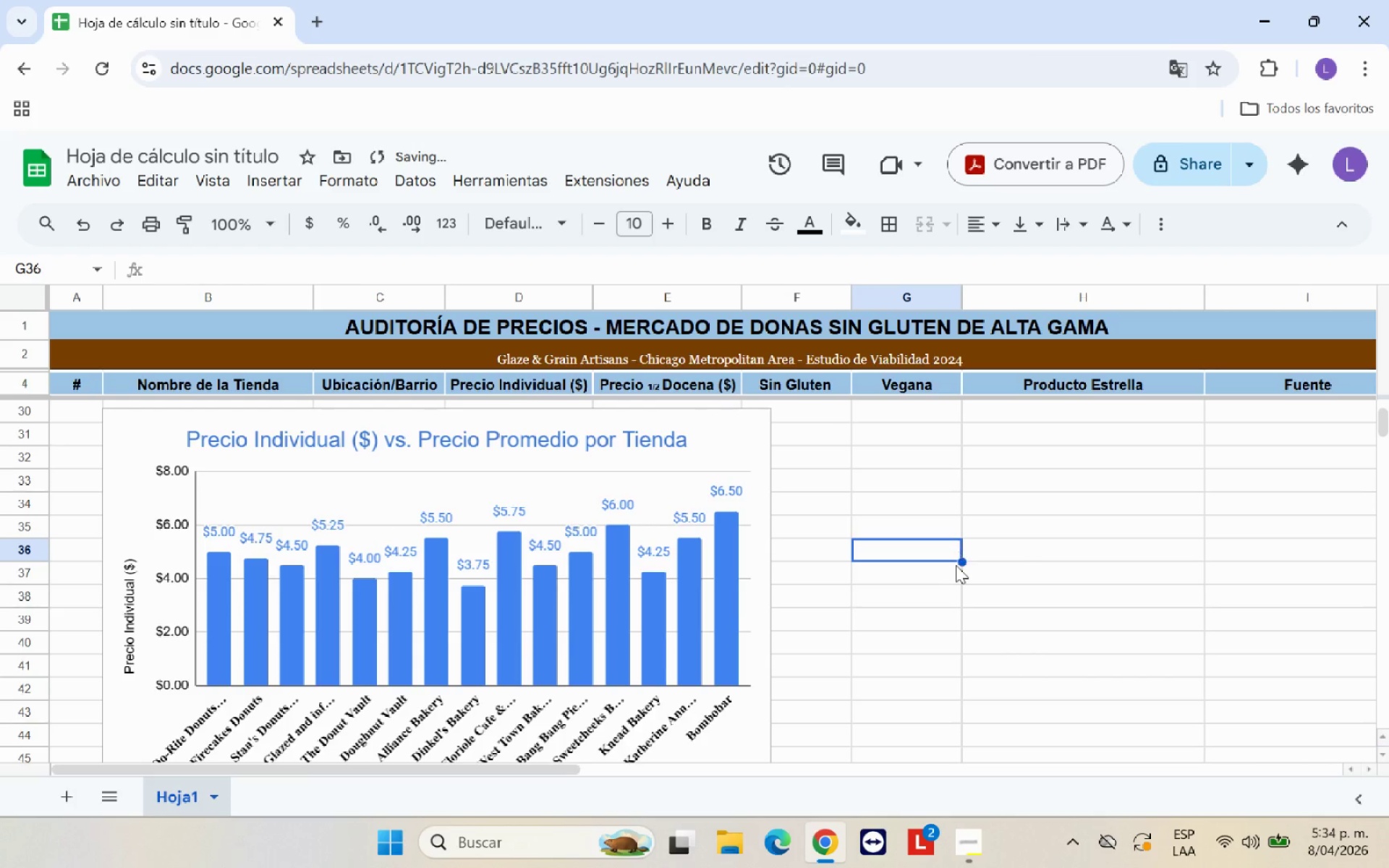 
scroll: coordinate [956, 570], scroll_direction: up, amount: 3.0
 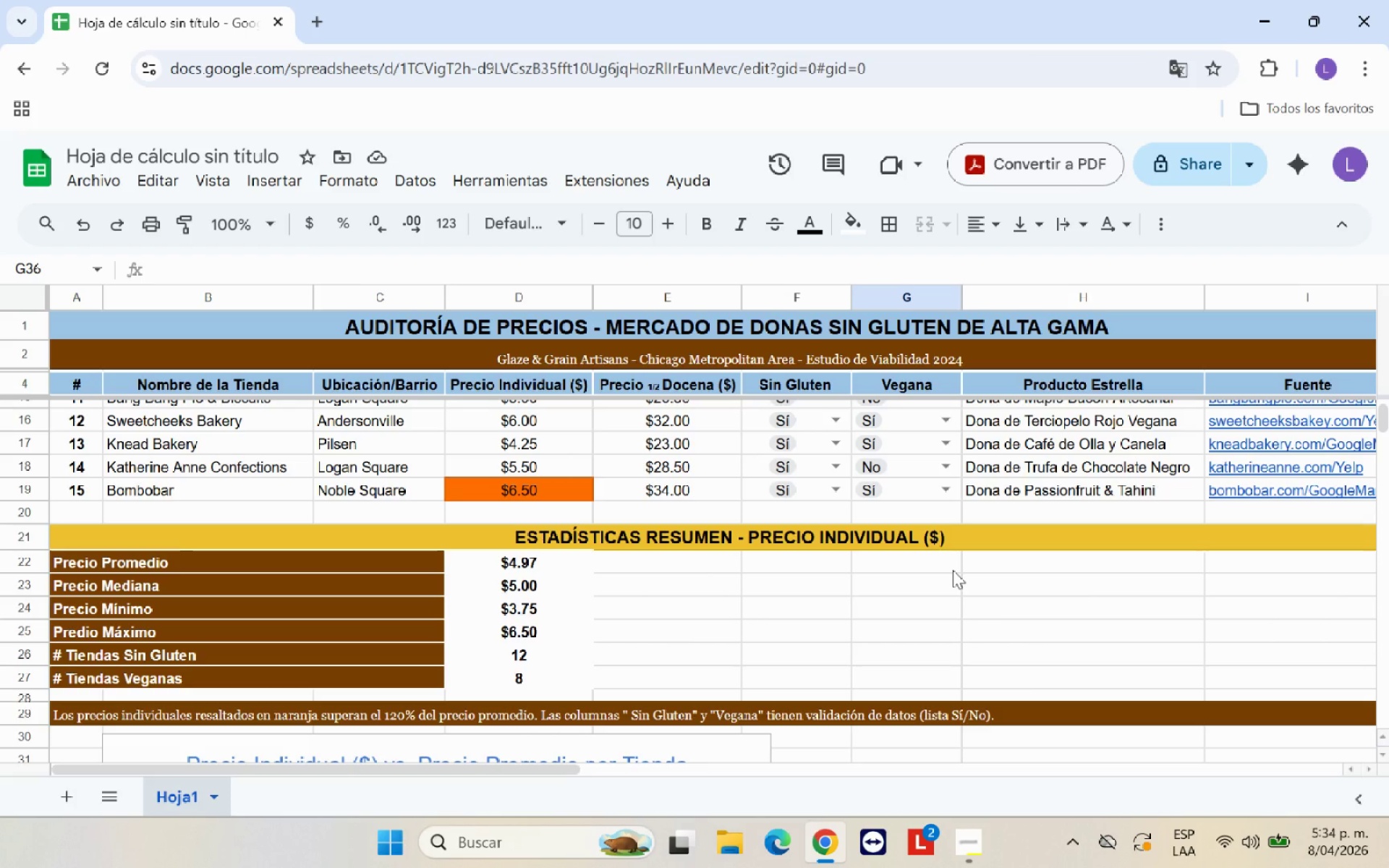 
wait(8.52)
 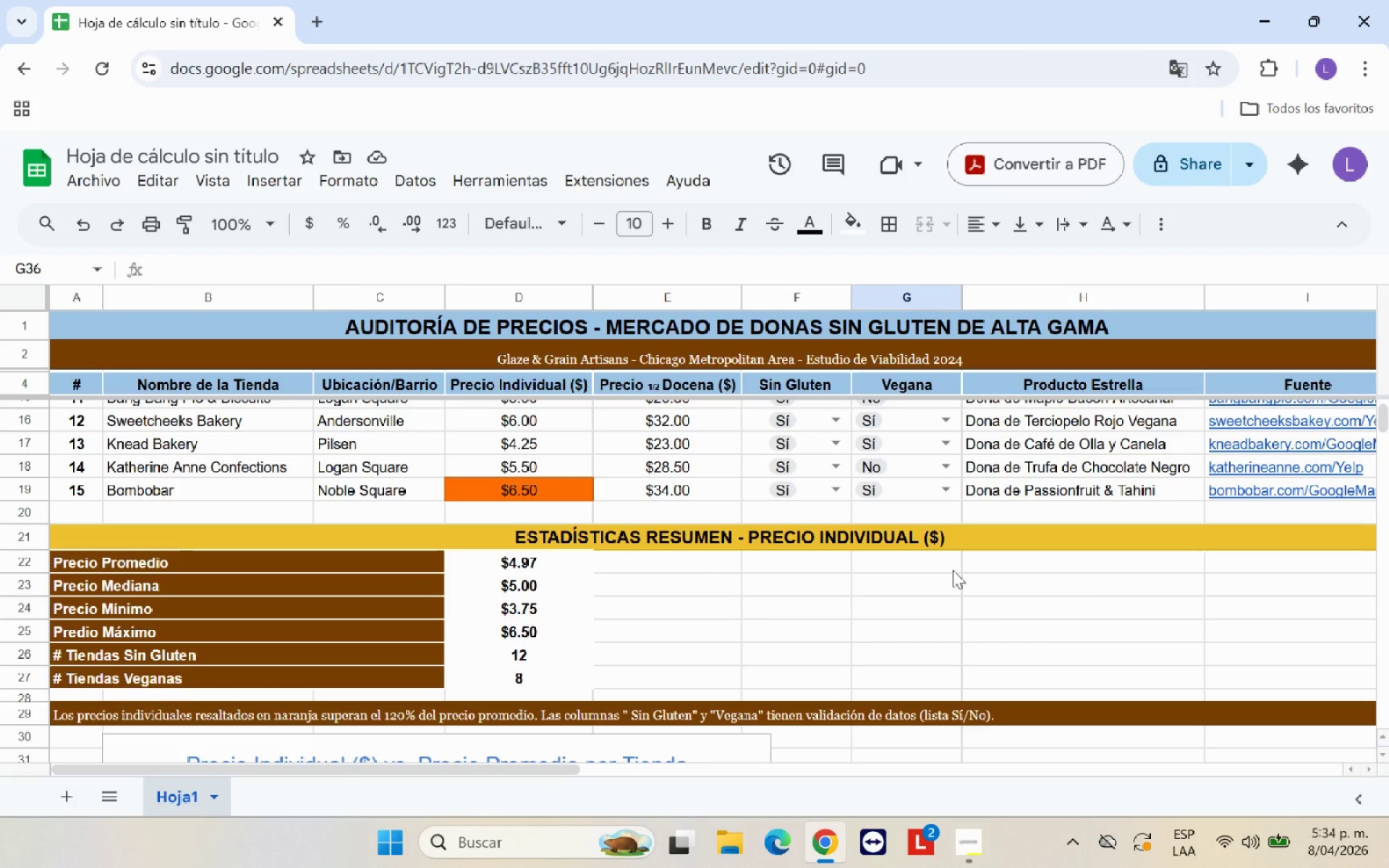 
left_click([770, 600])
 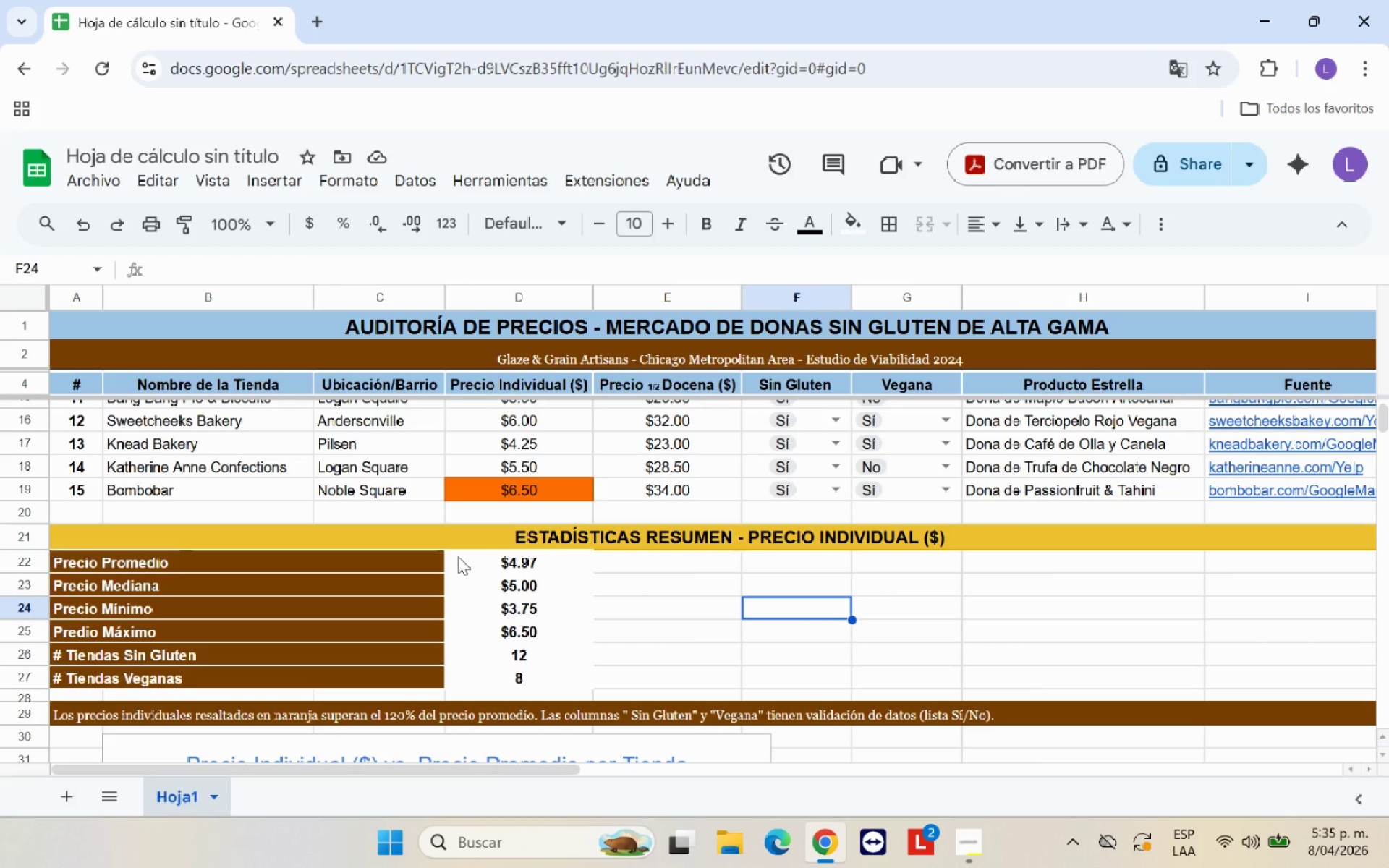 
left_click_drag(start_coordinate=[458, 556], to_coordinate=[493, 673])
 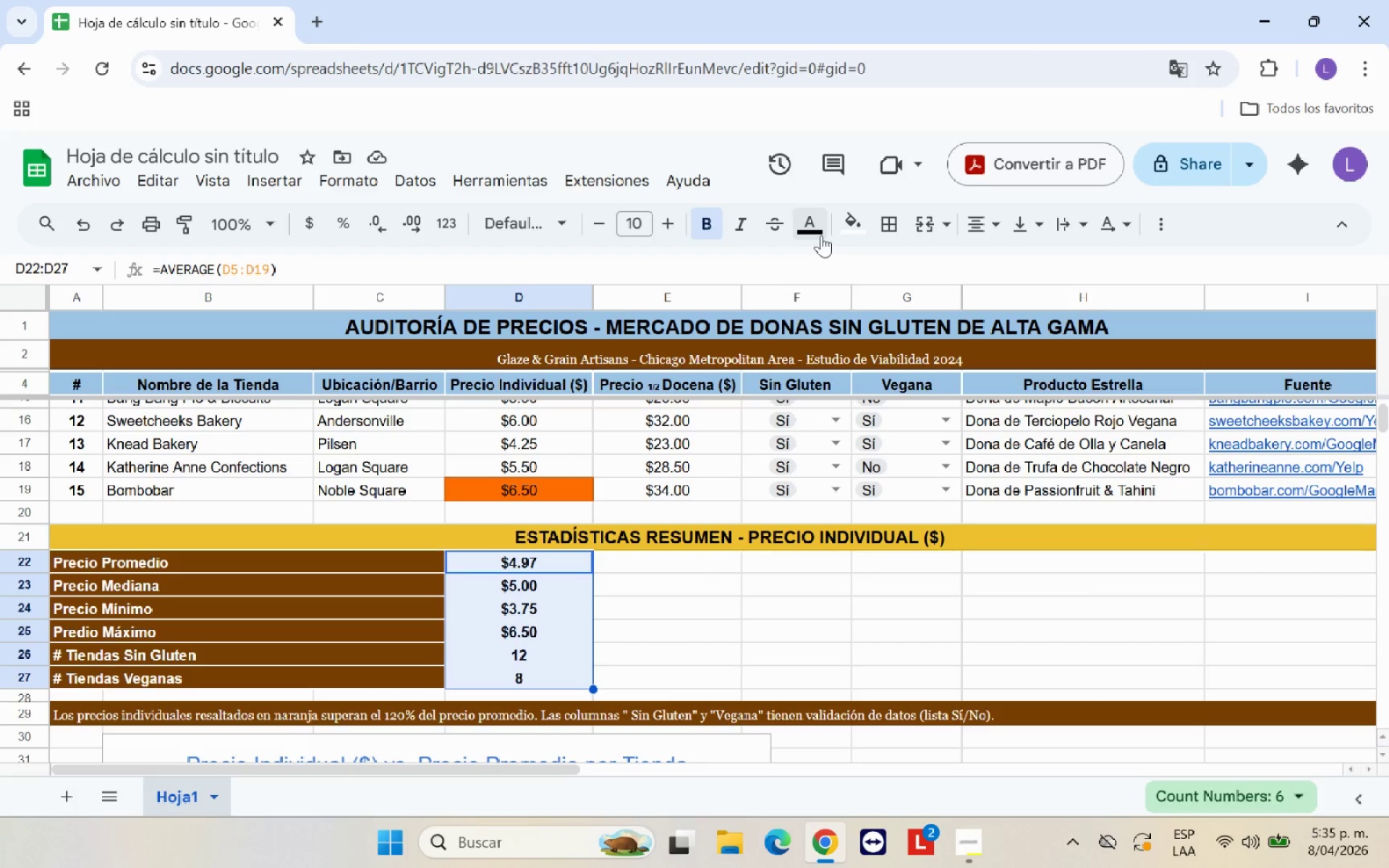 
left_click([859, 231])
 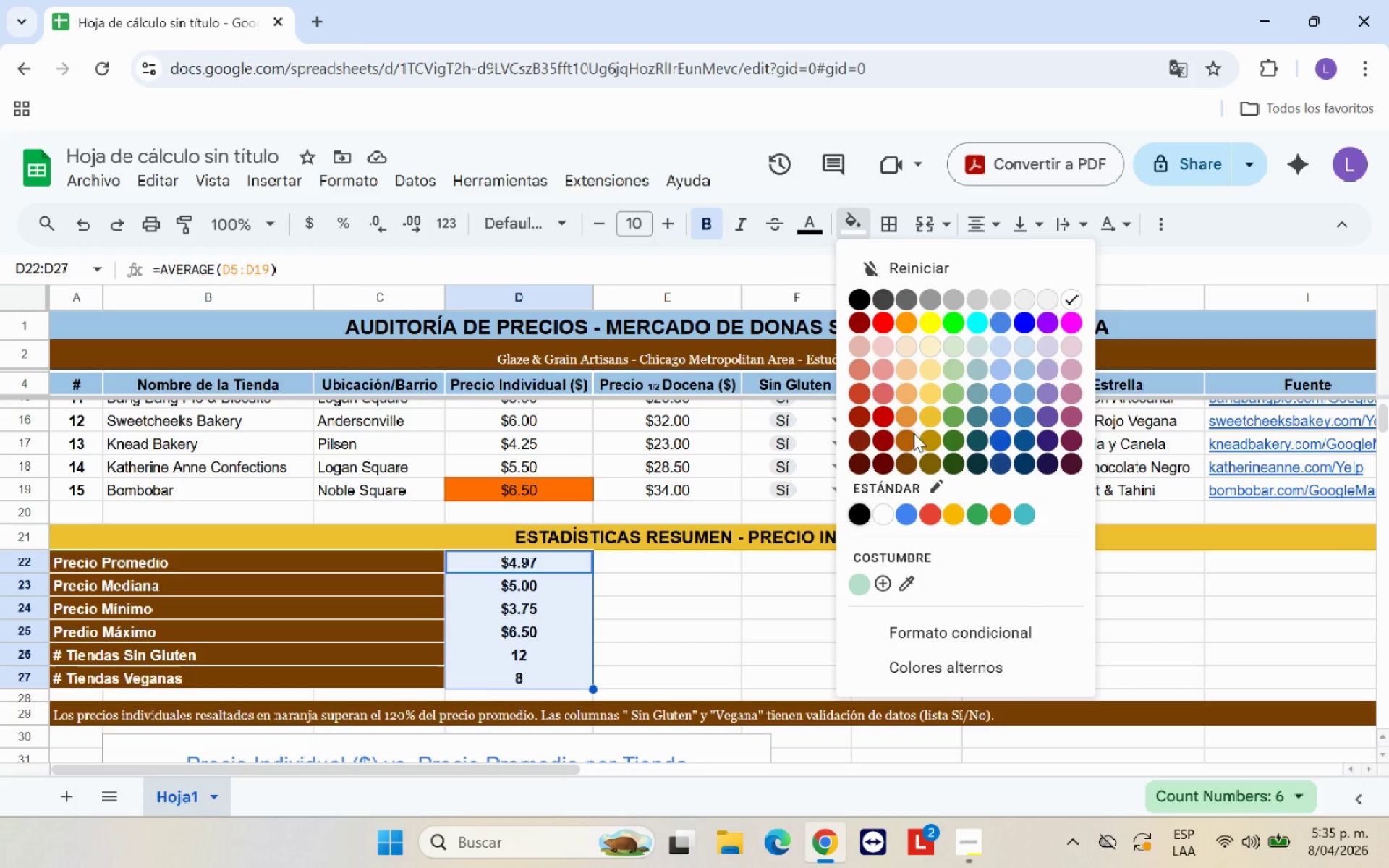 
wait(8.72)
 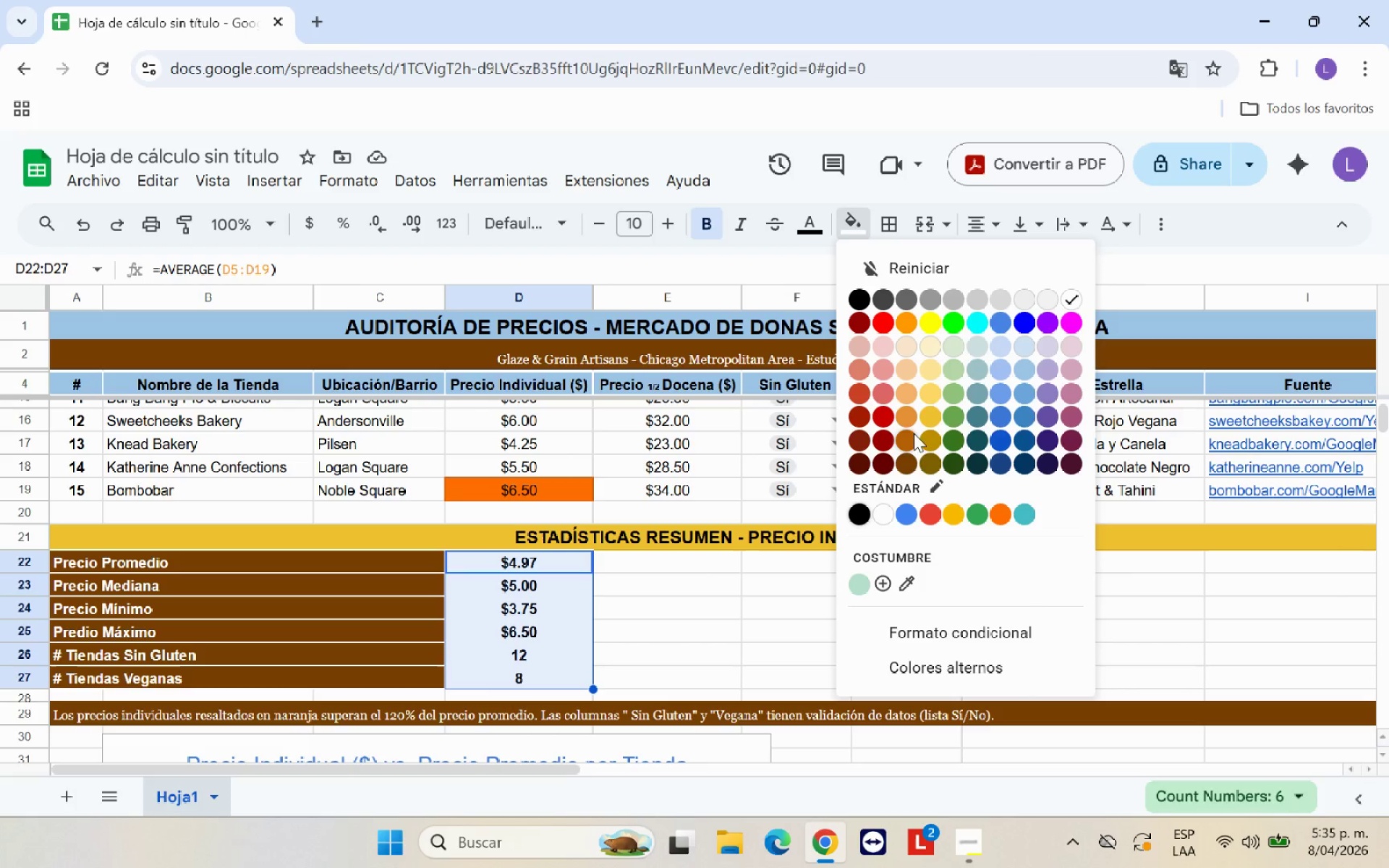 
left_click([908, 433])
 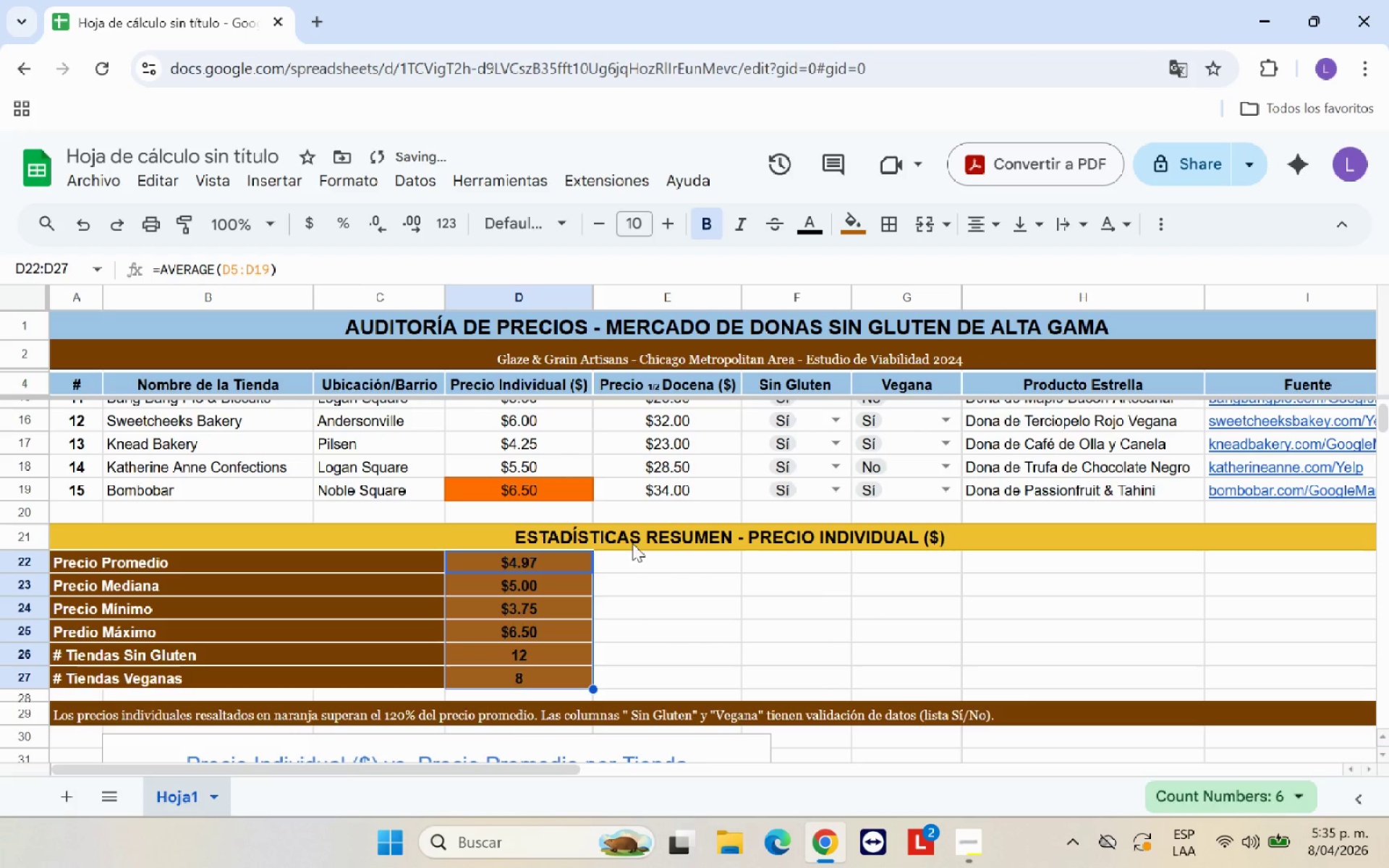 
left_click([721, 598])
 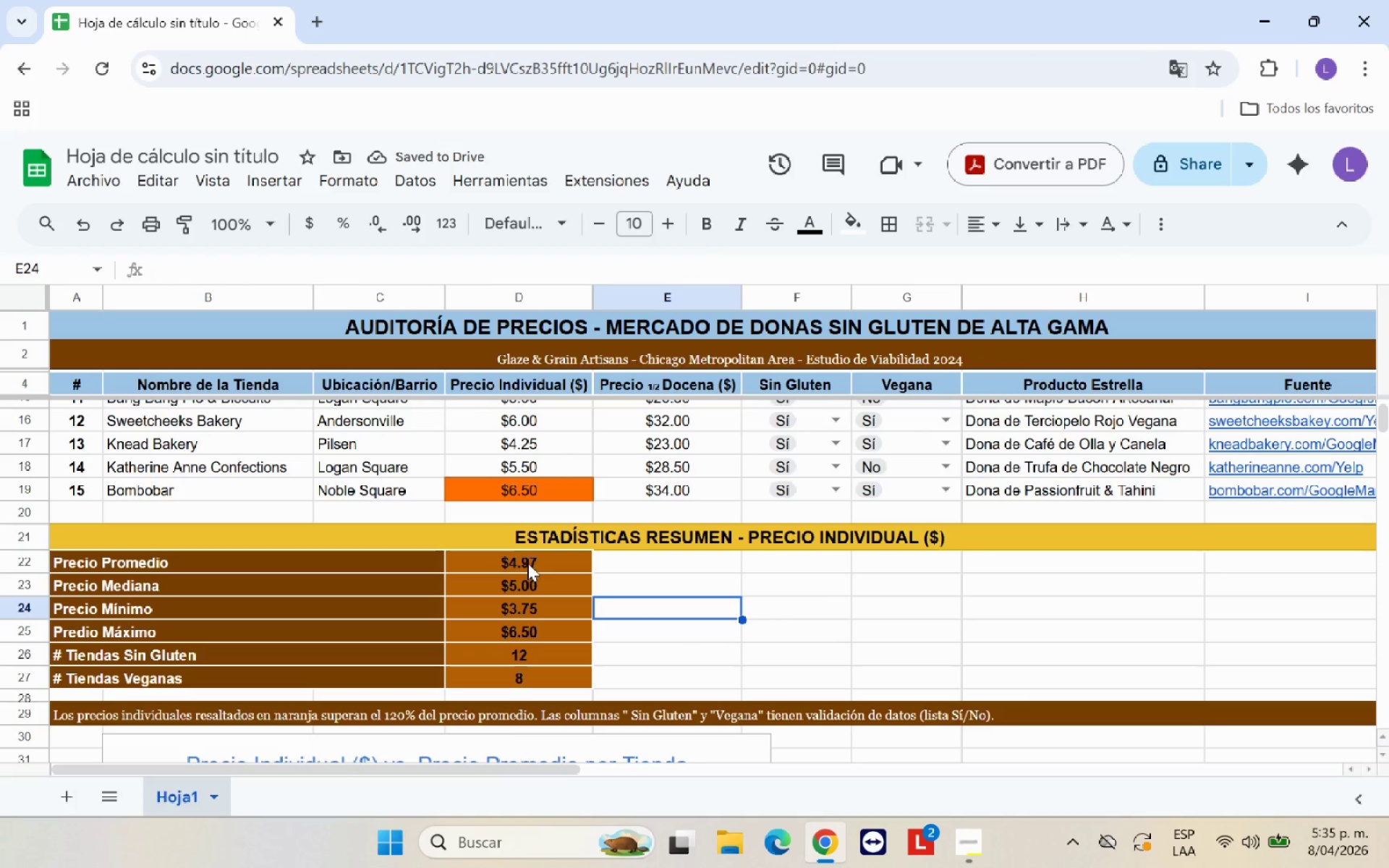 
left_click_drag(start_coordinate=[528, 560], to_coordinate=[545, 672])
 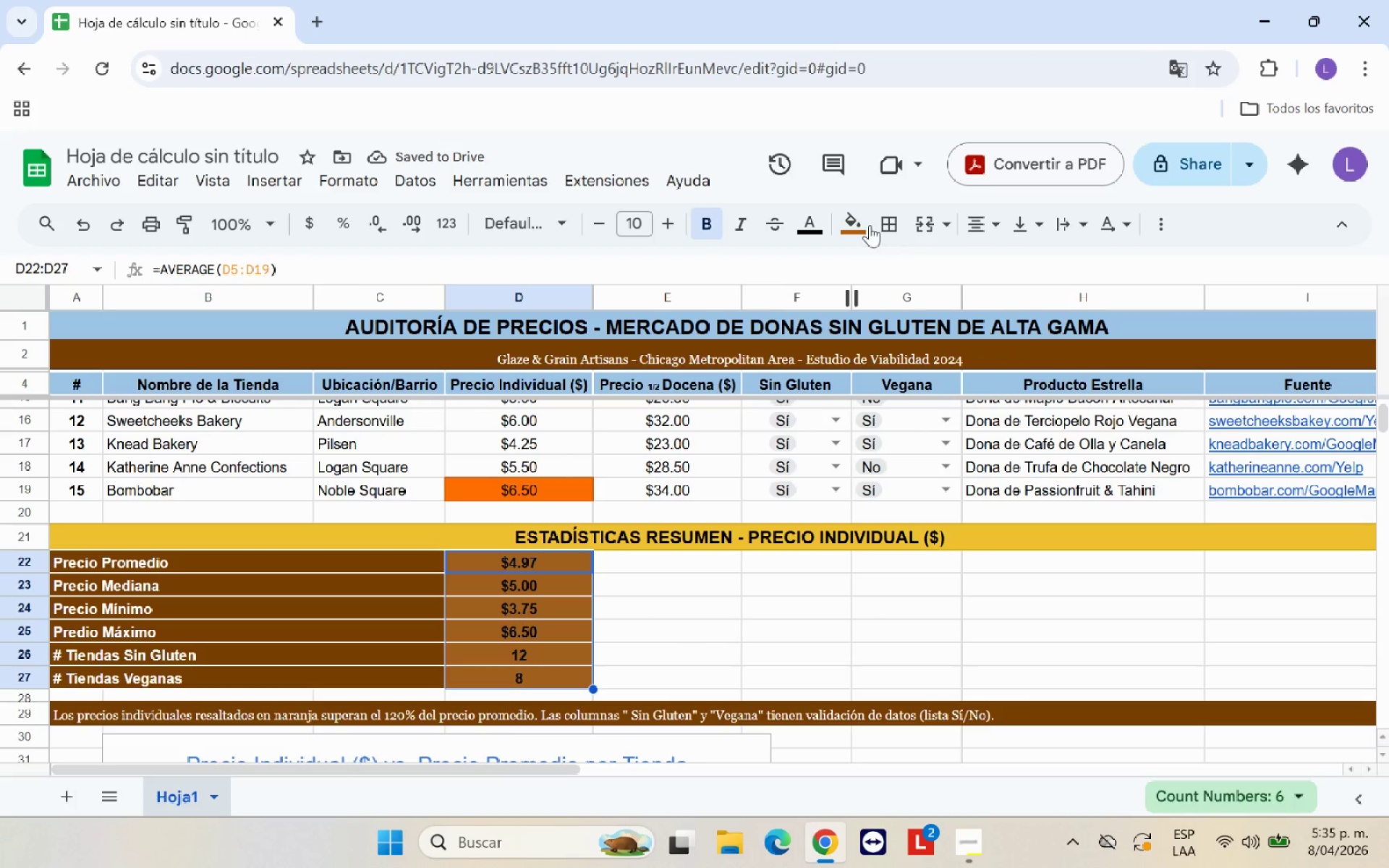 
left_click([854, 220])
 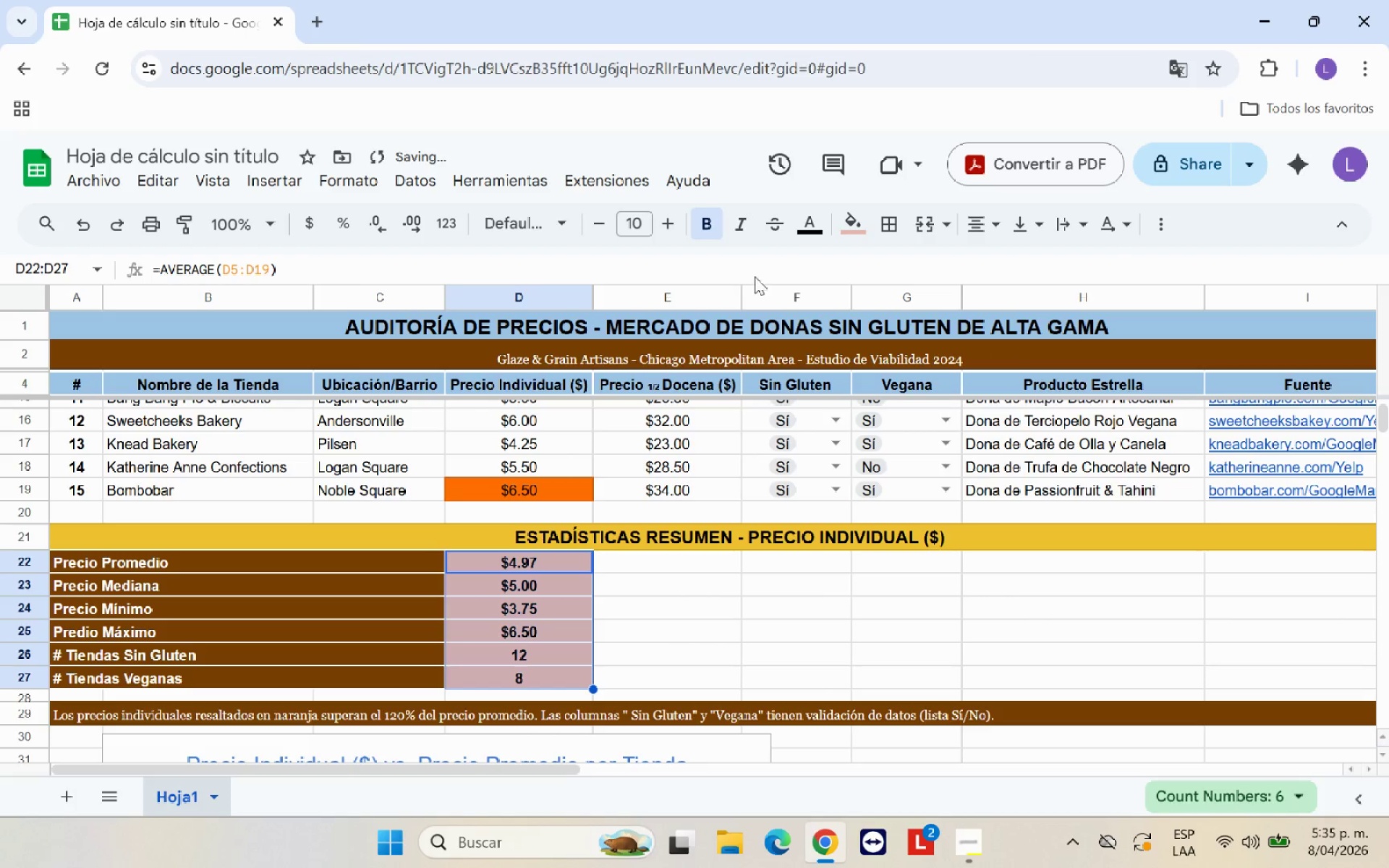 
wait(9.95)
 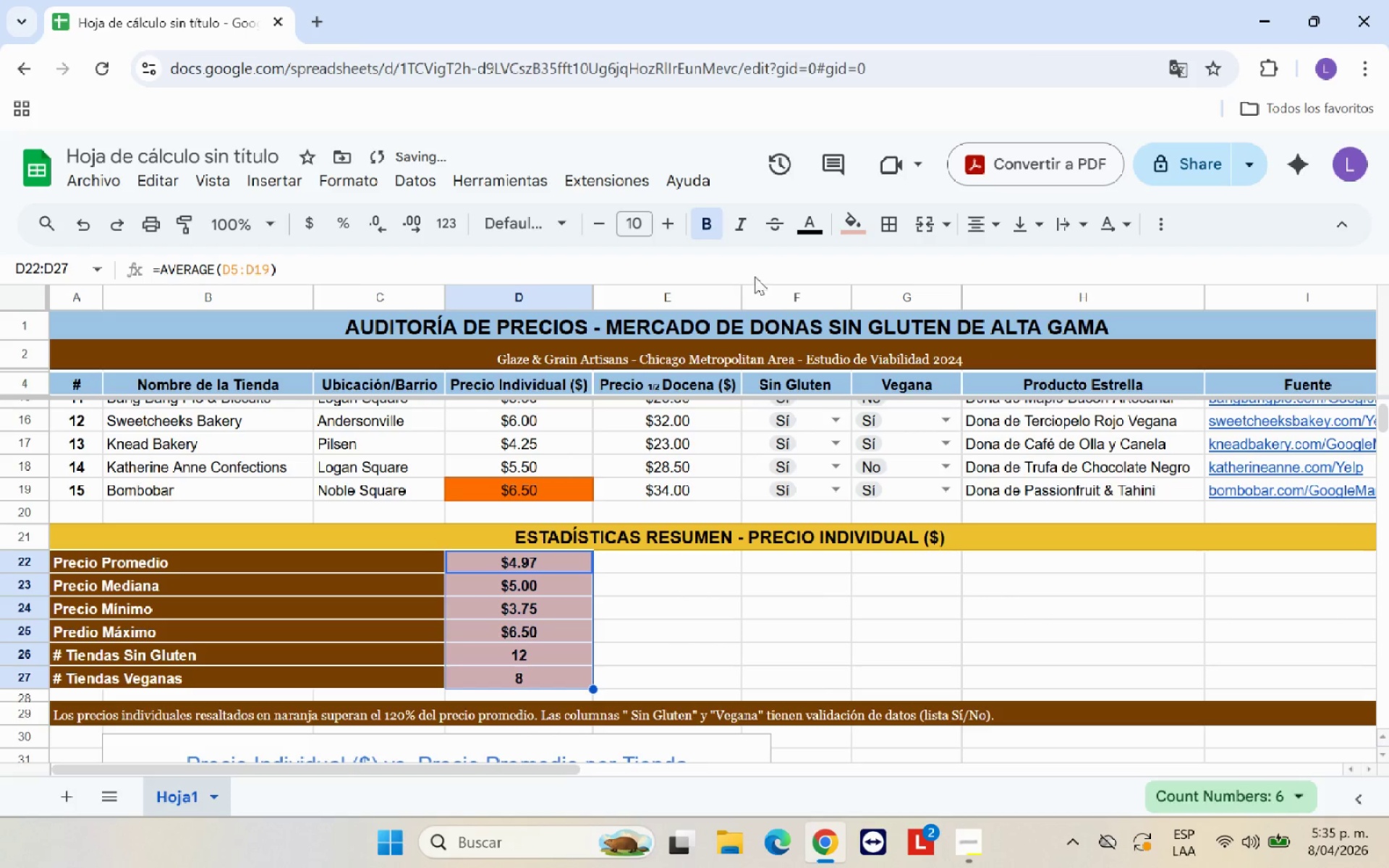 
left_click([1003, 349])
 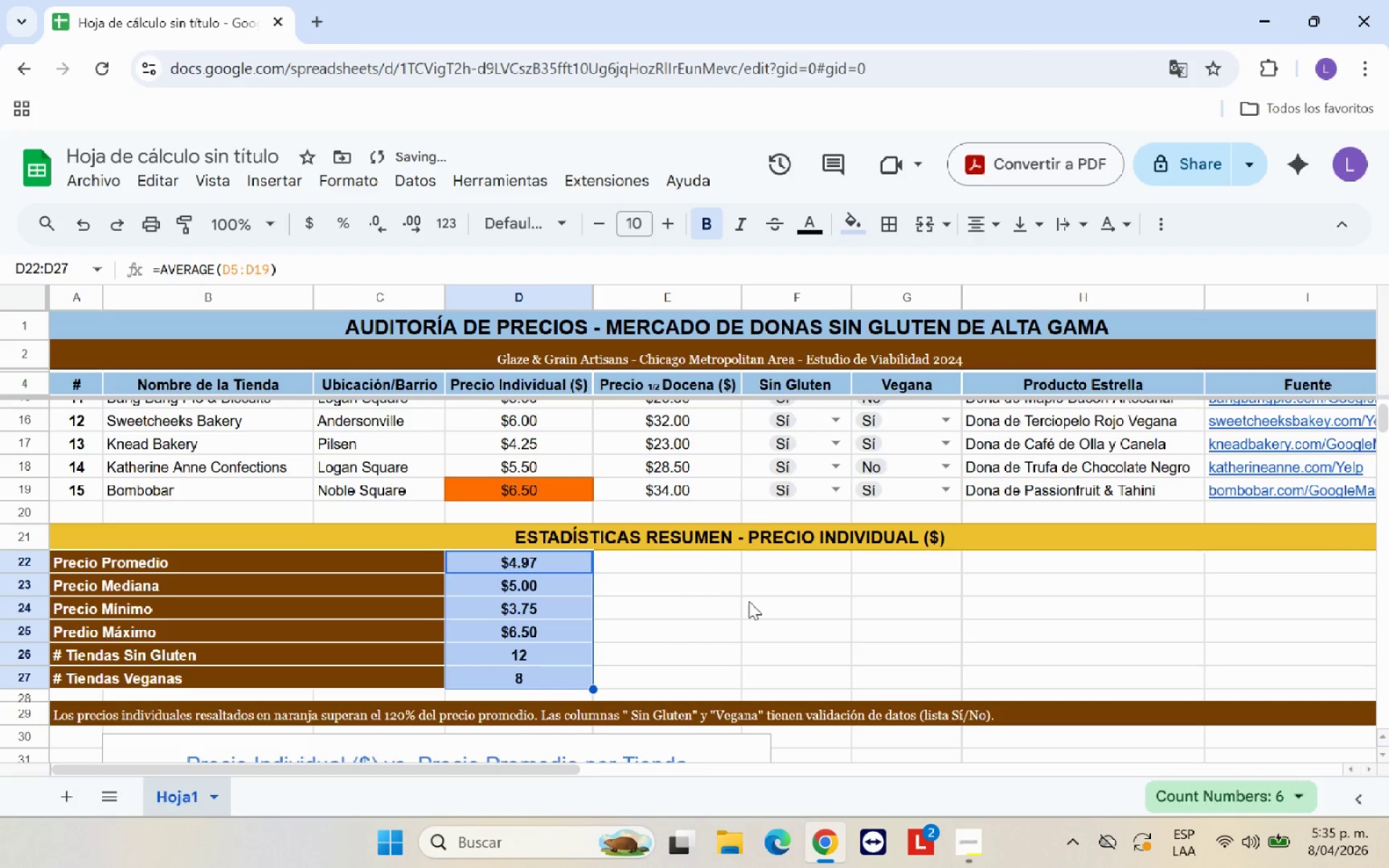 
left_click([752, 607])
 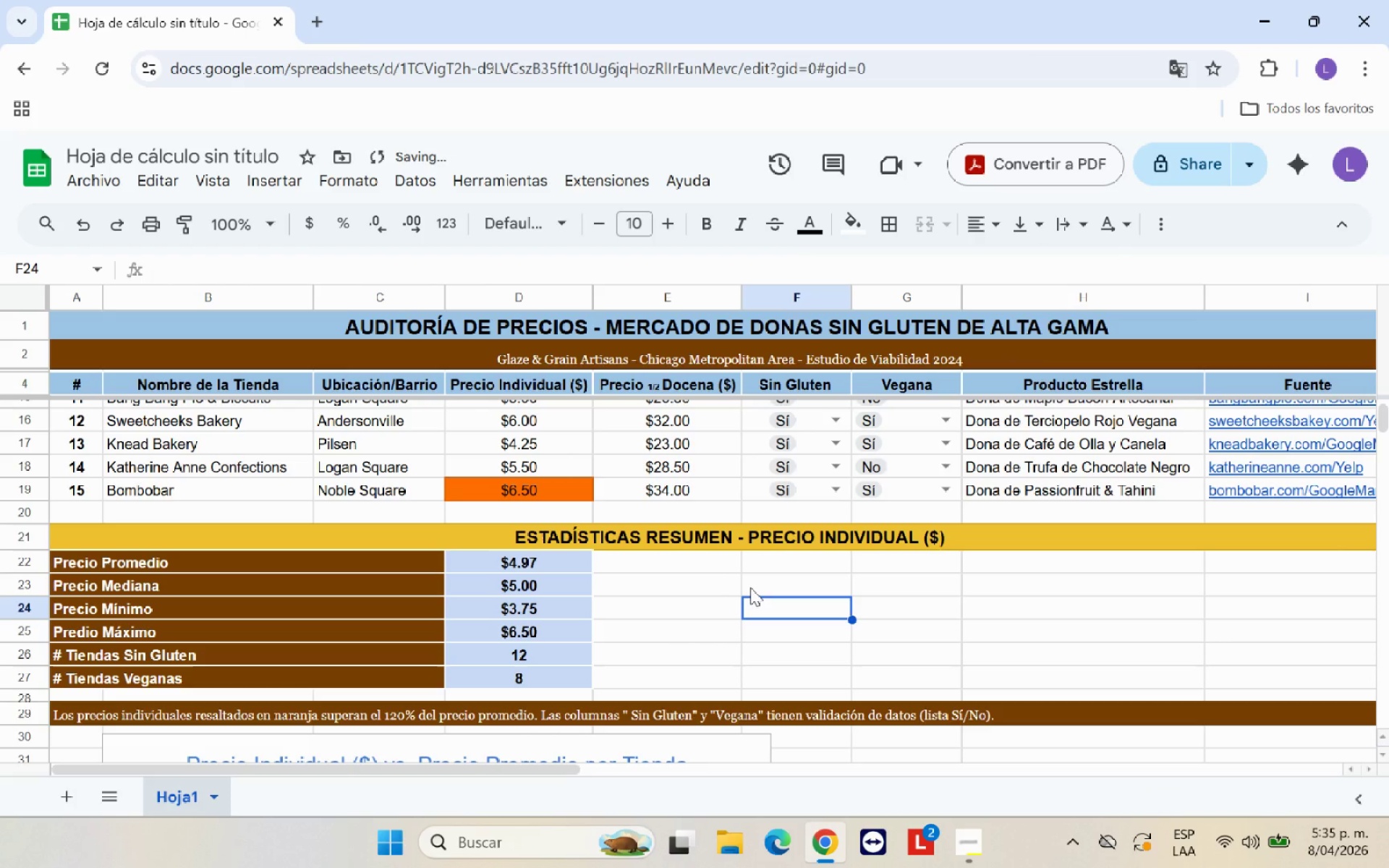 
scroll: coordinate [750, 587], scroll_direction: down, amount: 1.0
 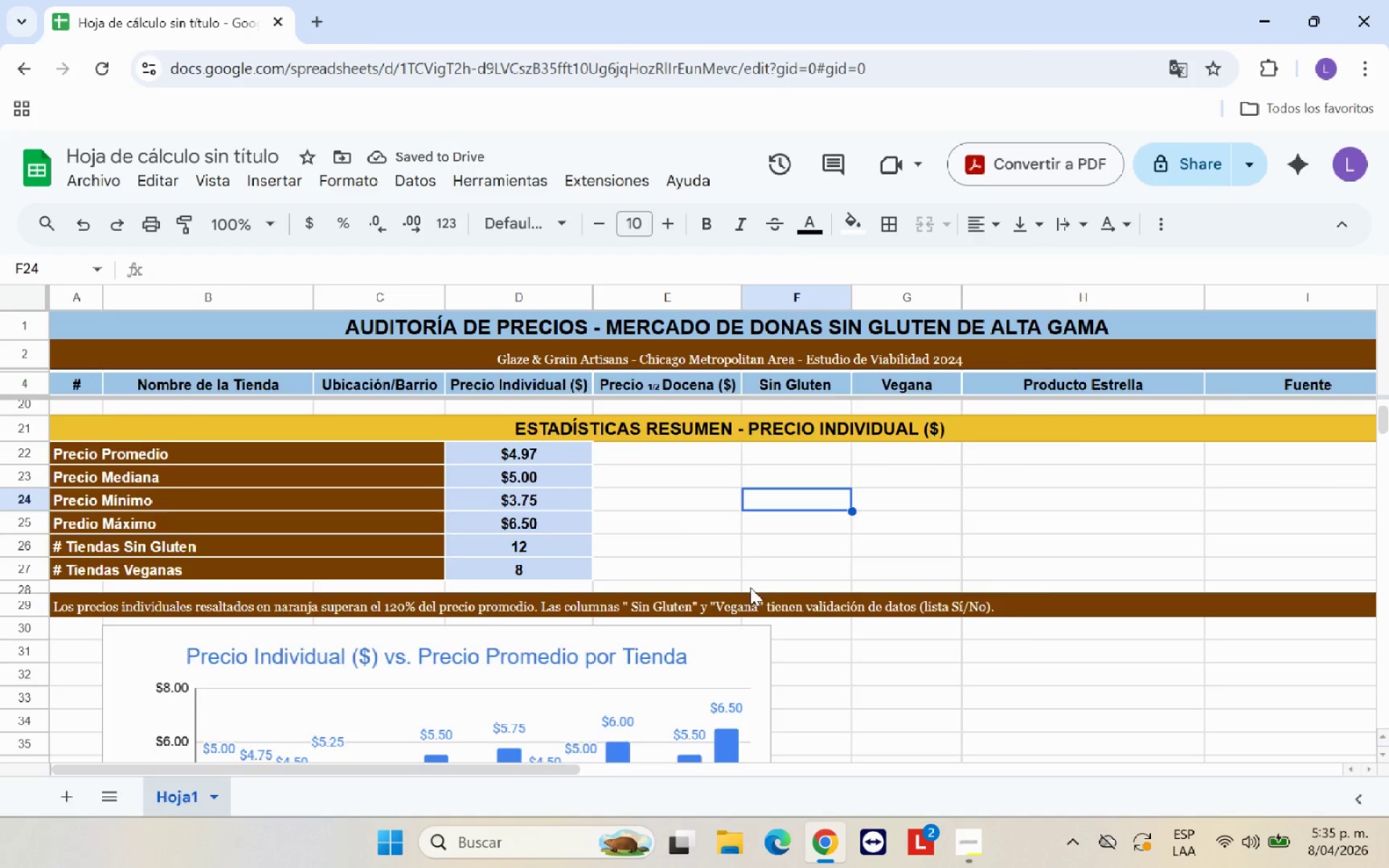 
scroll: coordinate [715, 556], scroll_direction: up, amount: 2.0
 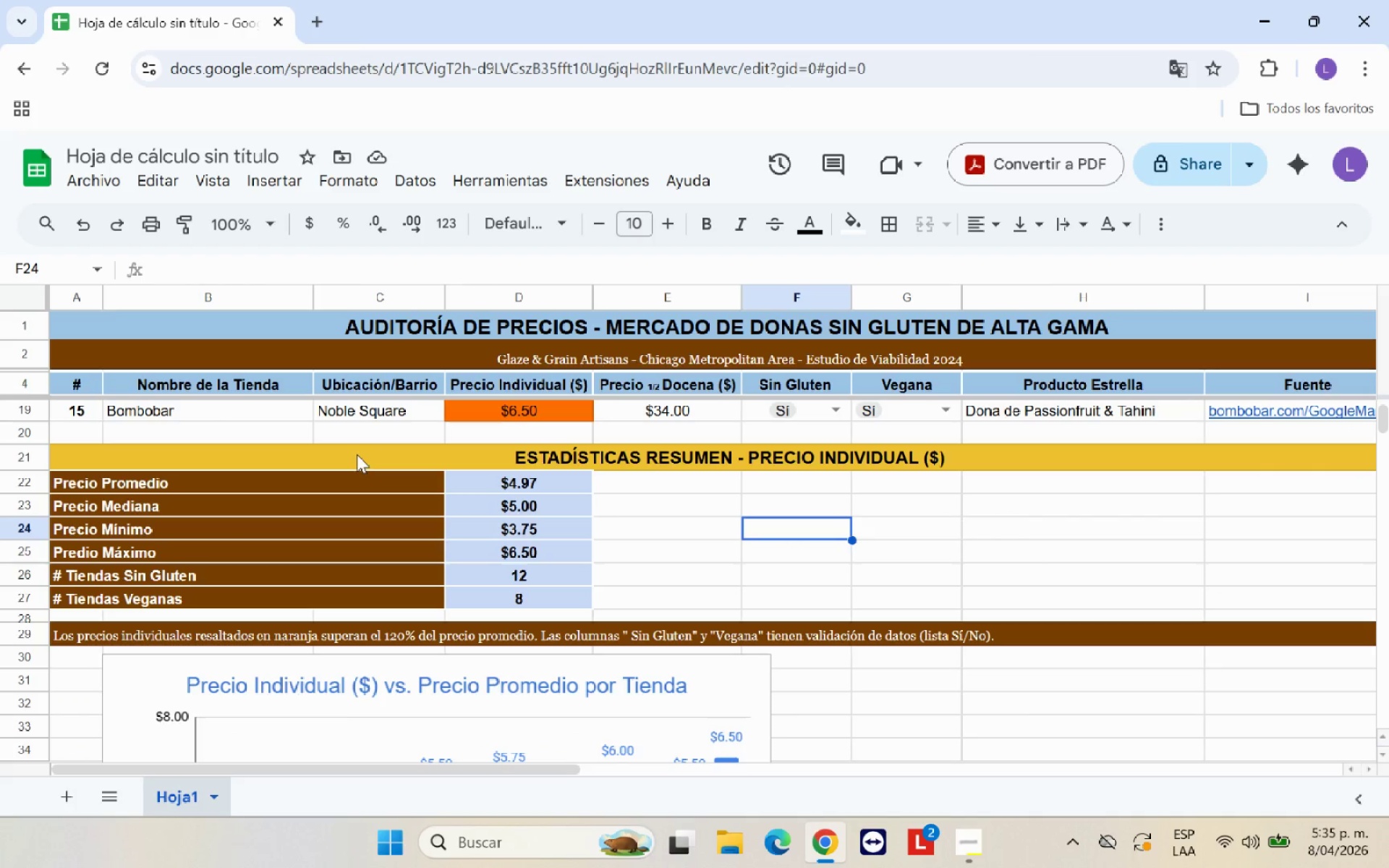 
left_click([356, 454])
 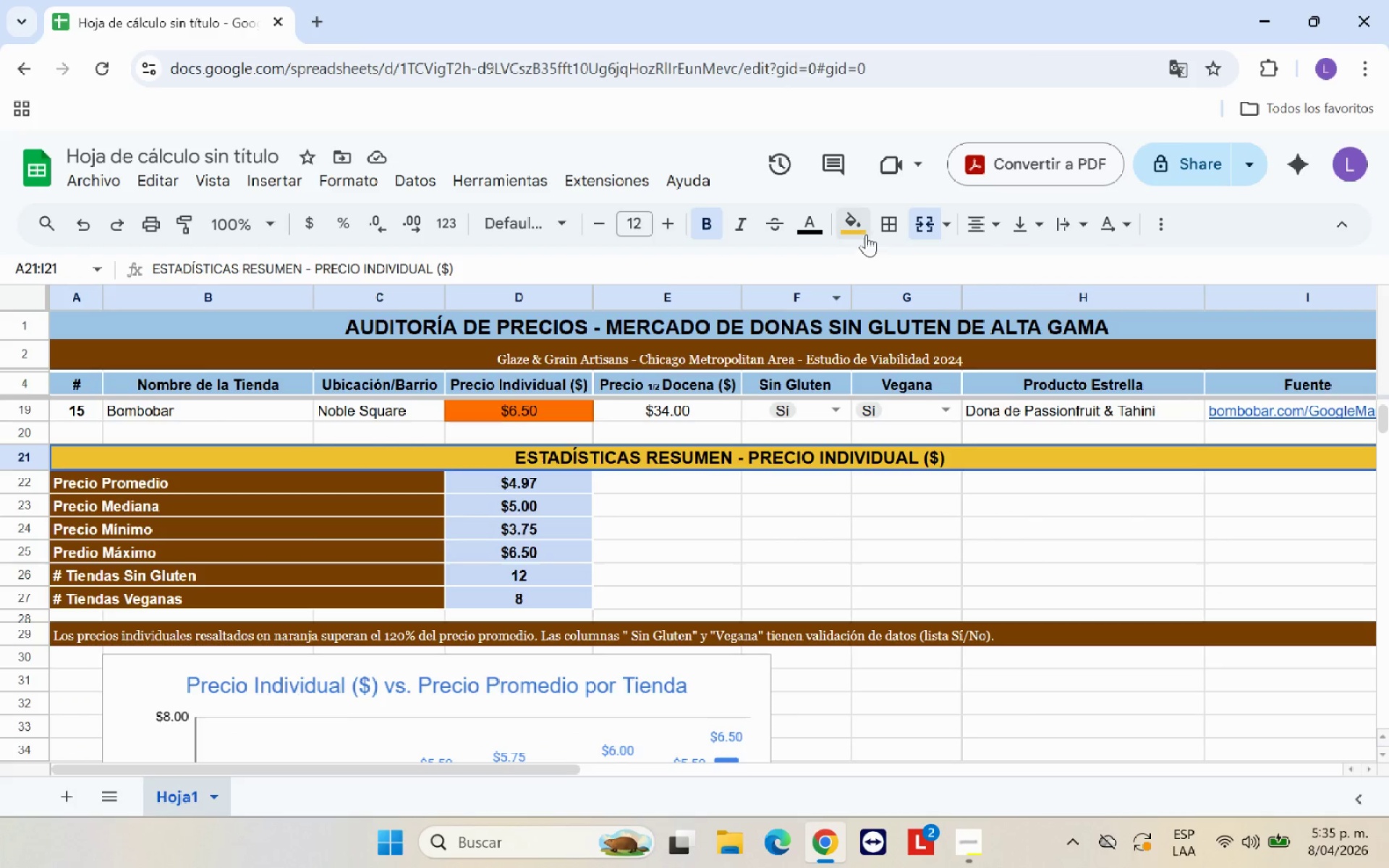 
left_click([868, 232])
 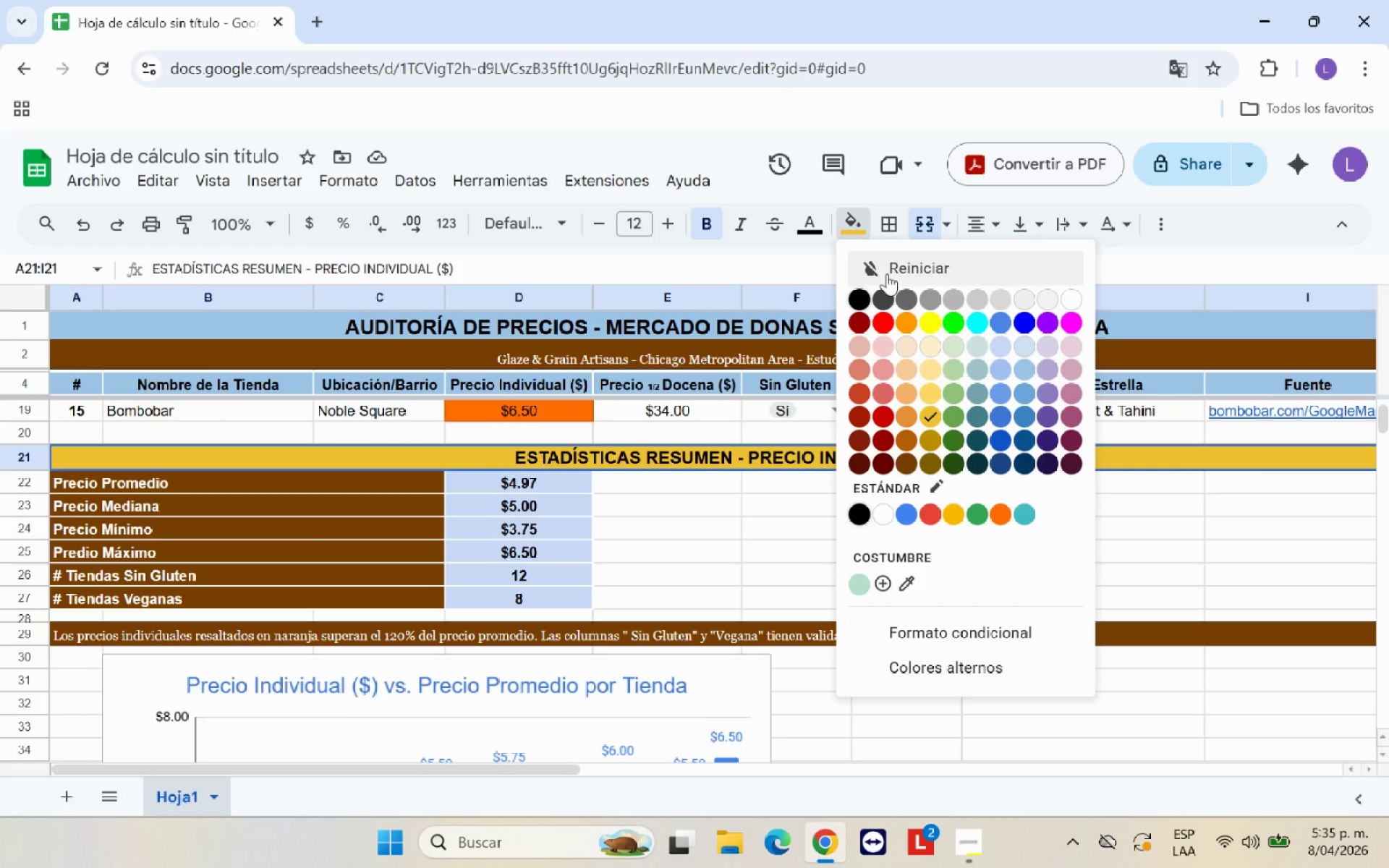 
mouse_move([991, 408])
 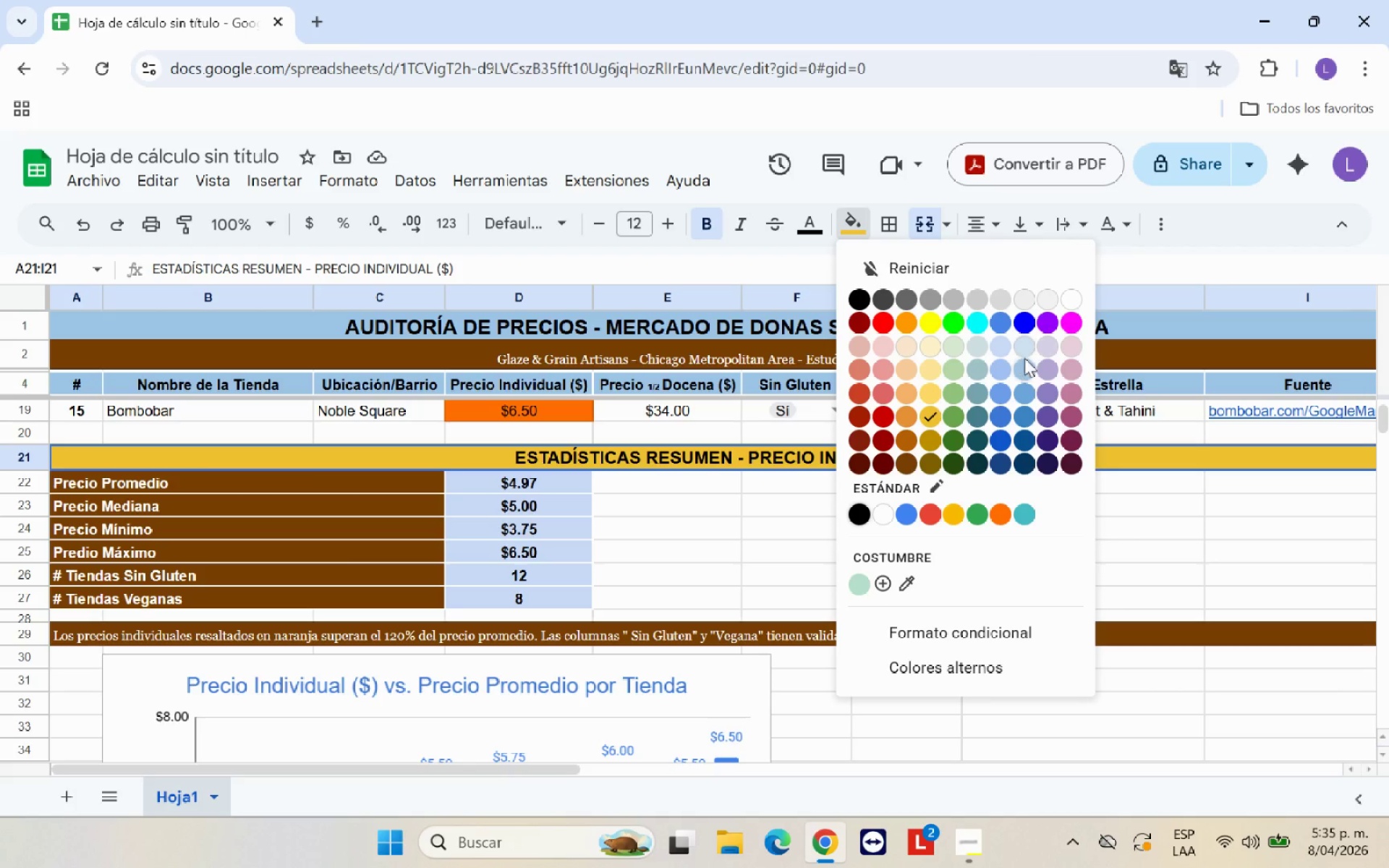 
left_click([1007, 372])
 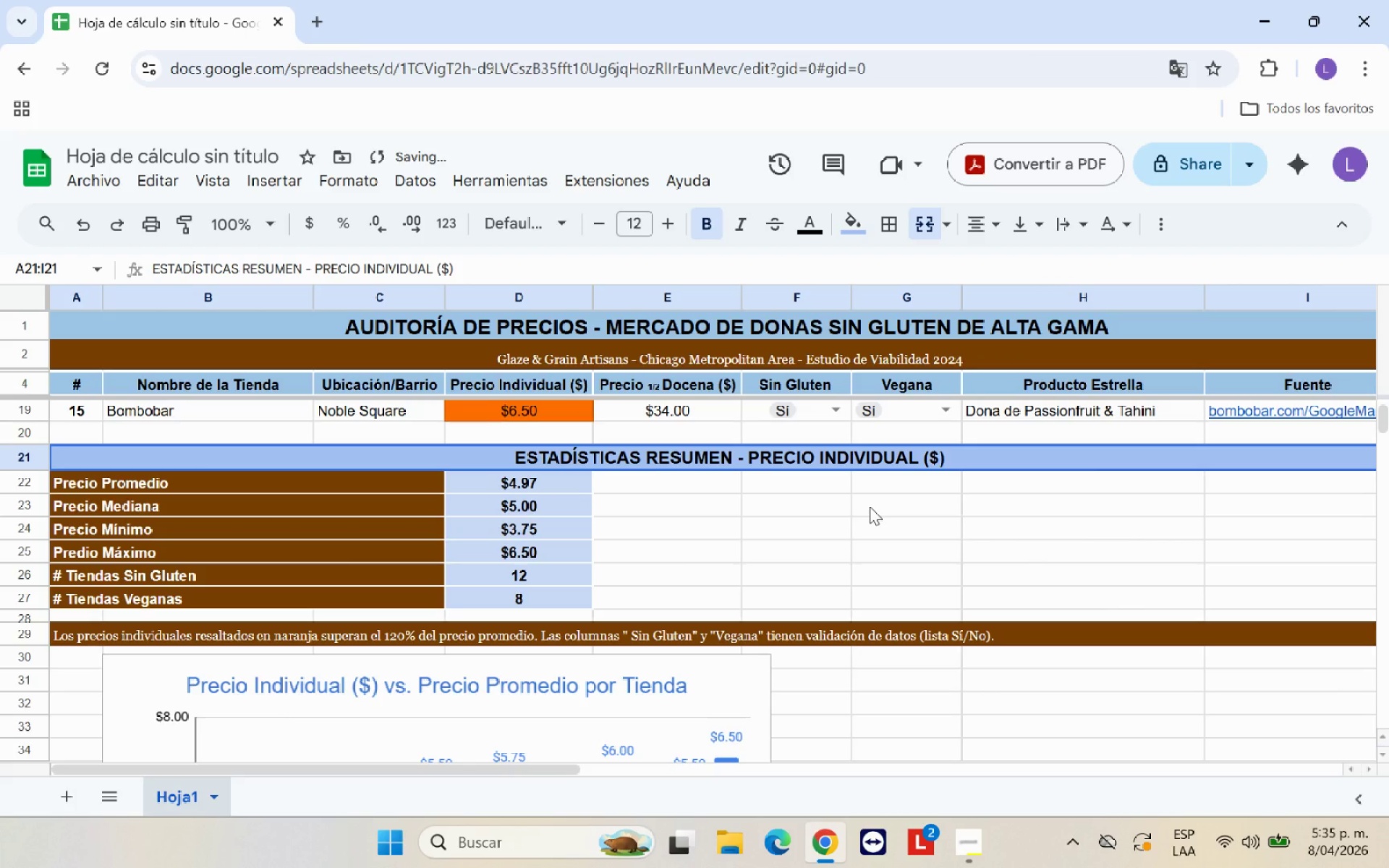 
left_click([865, 501])
 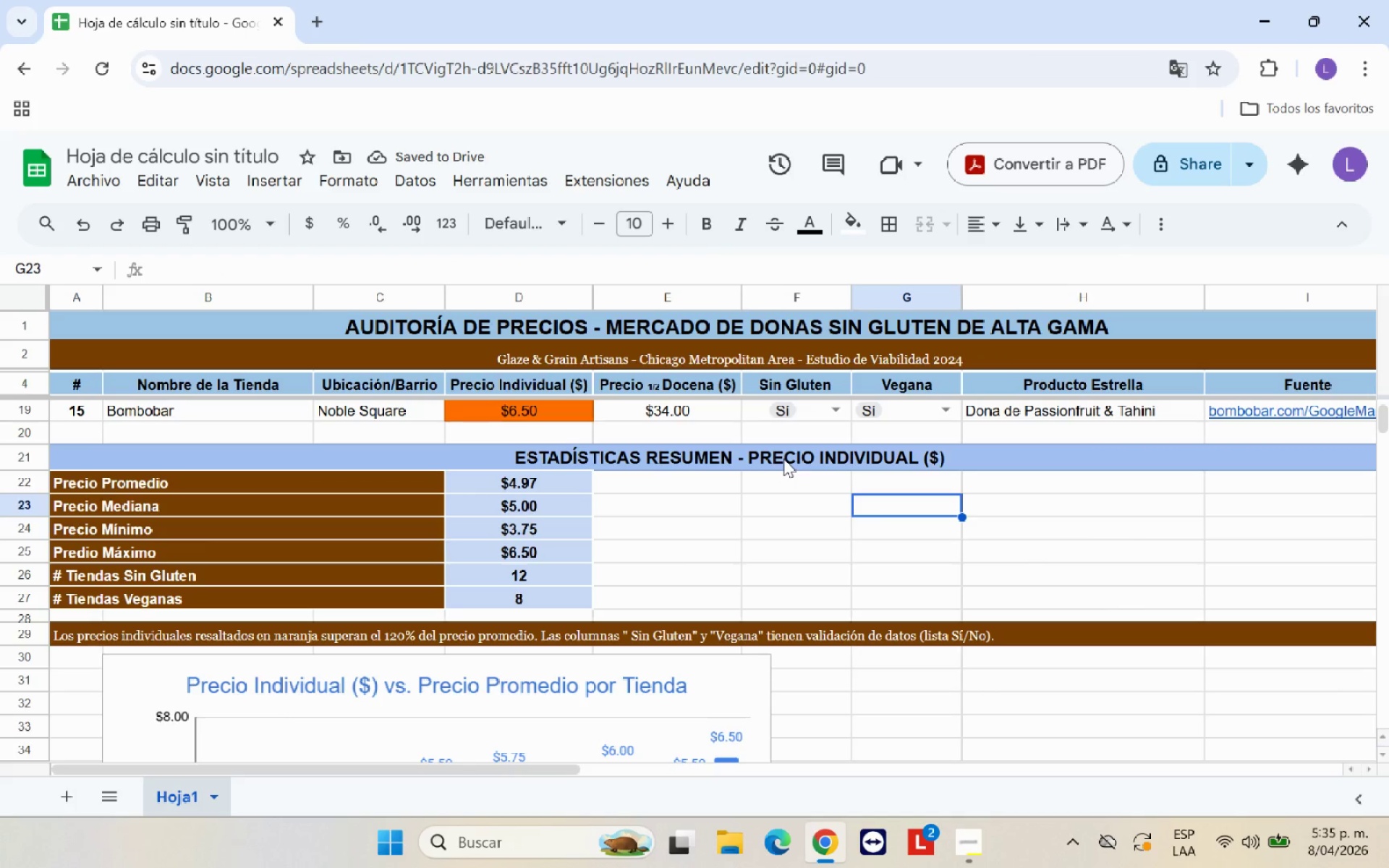 
left_click([783, 458])
 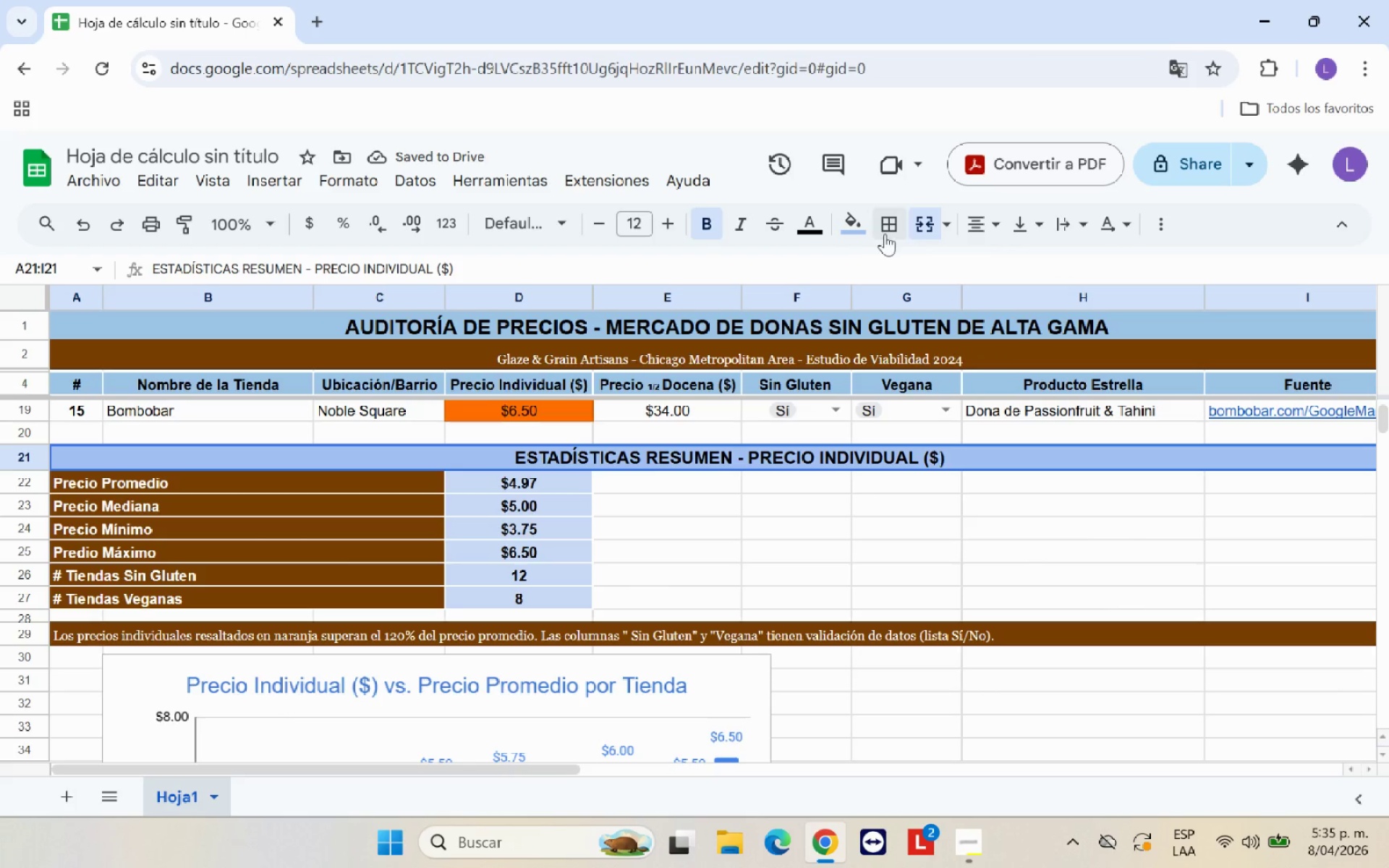 
left_click([853, 234])
 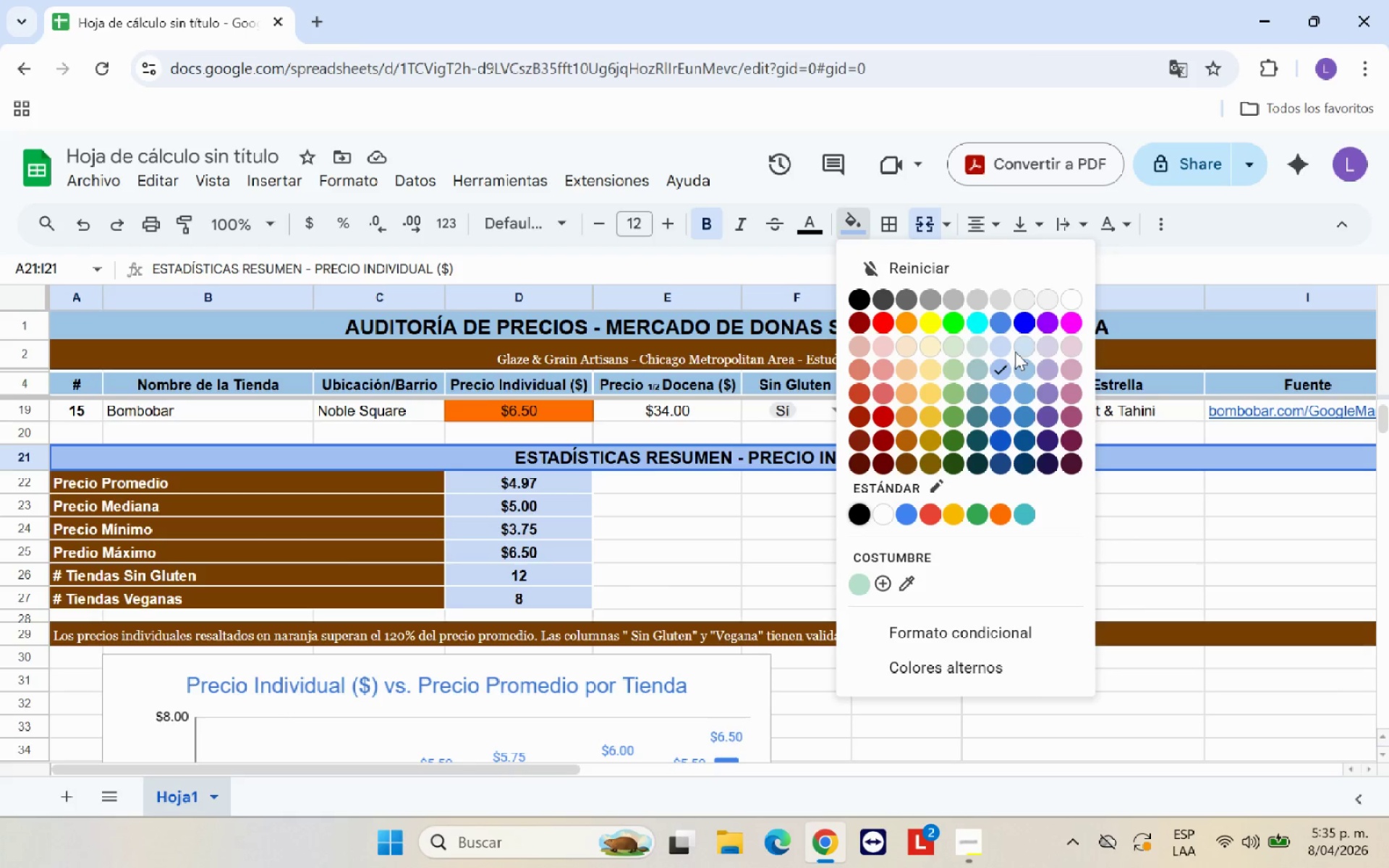 
left_click([1021, 367])
 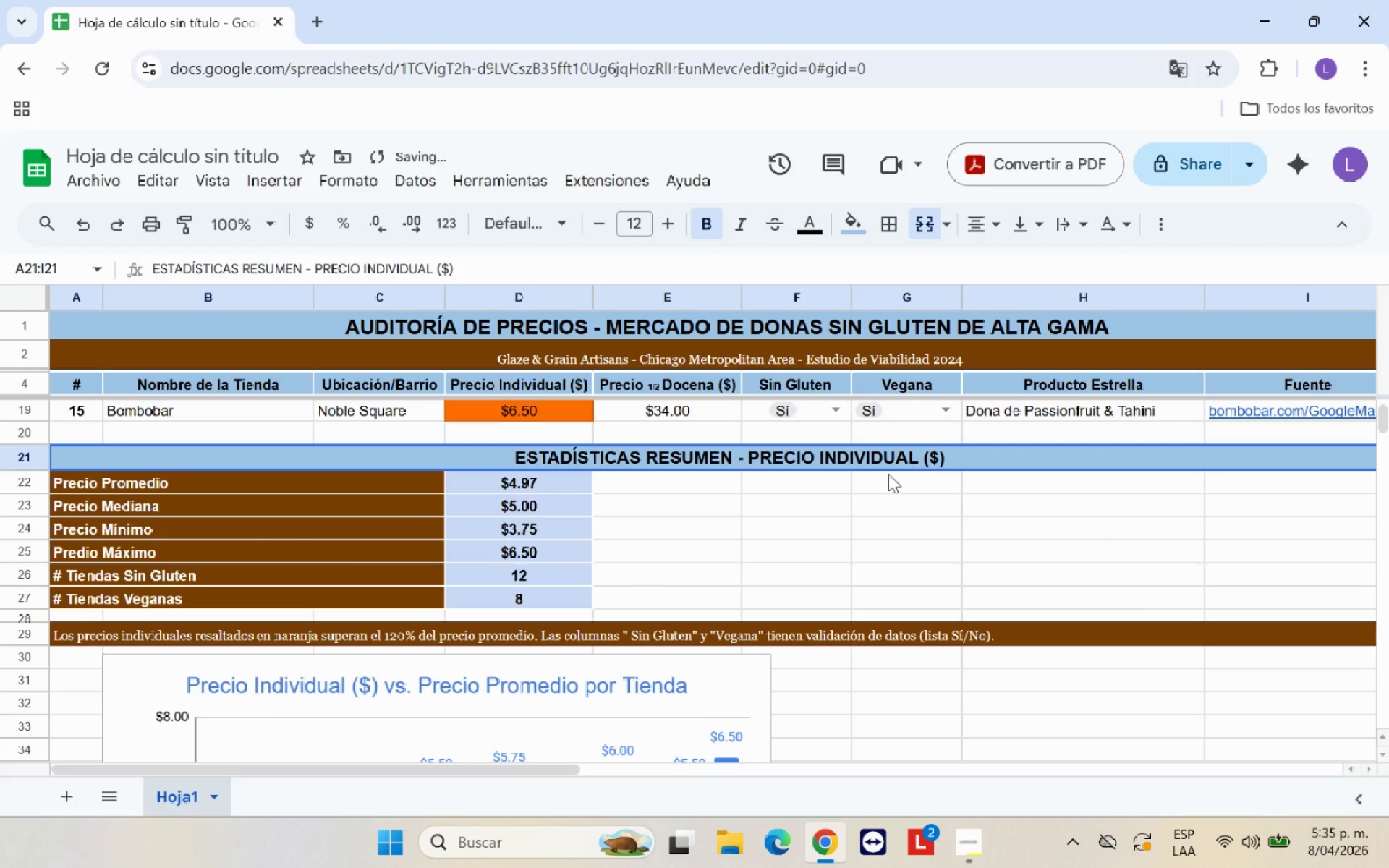 
left_click([835, 510])
 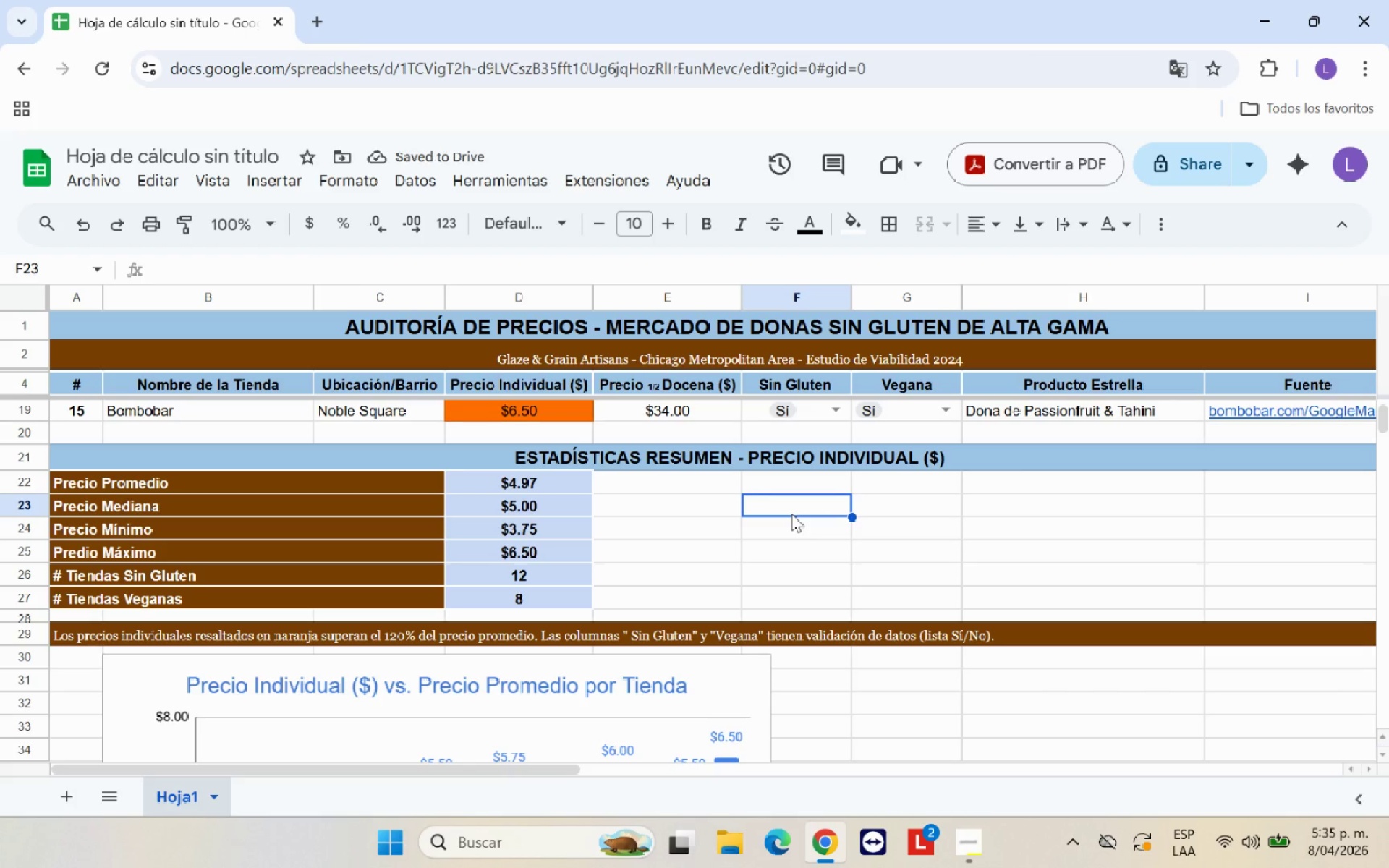 
scroll: coordinate [341, 542], scroll_direction: up, amount: 7.0
 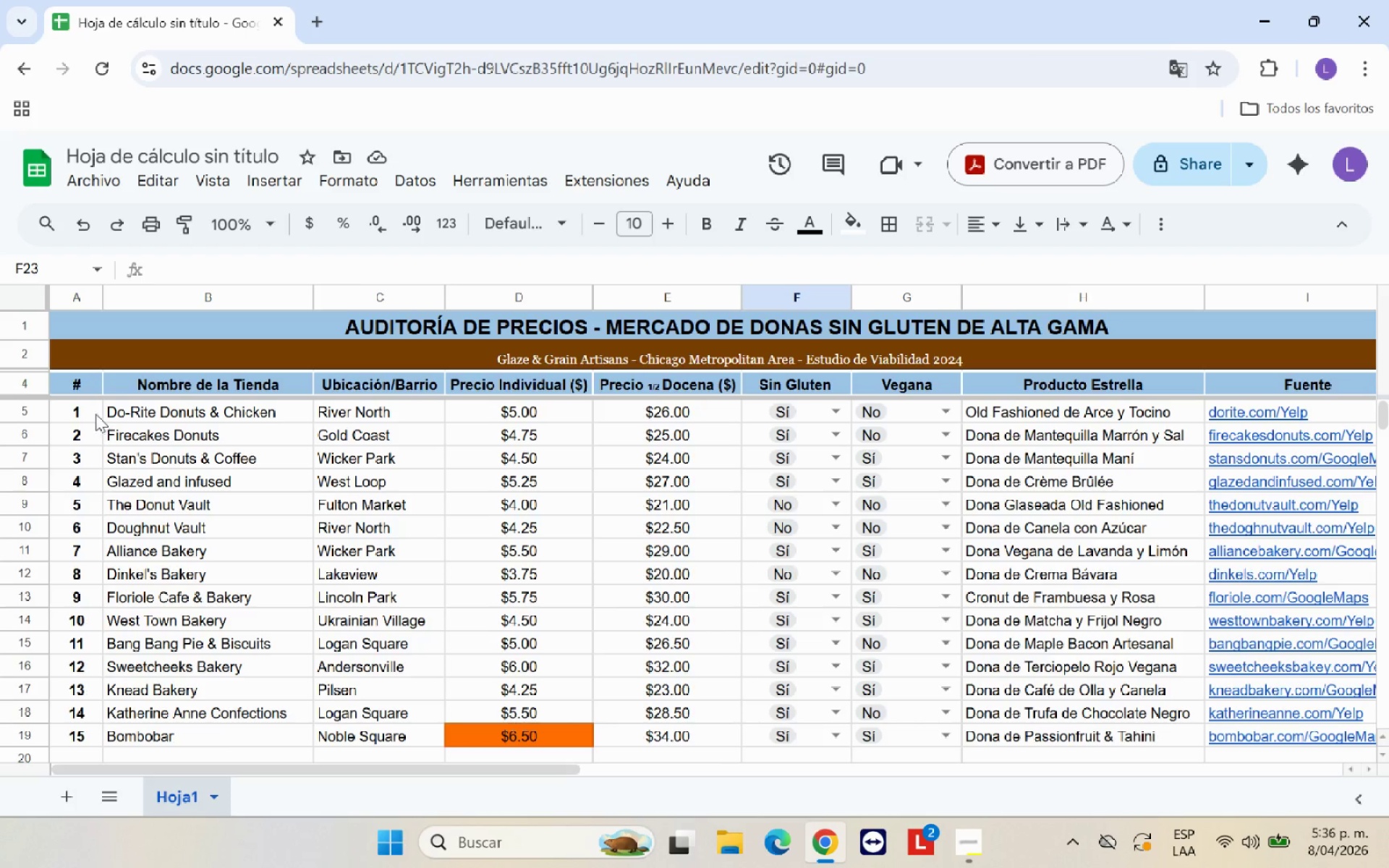 
left_click_drag(start_coordinate=[92, 412], to_coordinate=[1184, 725])
 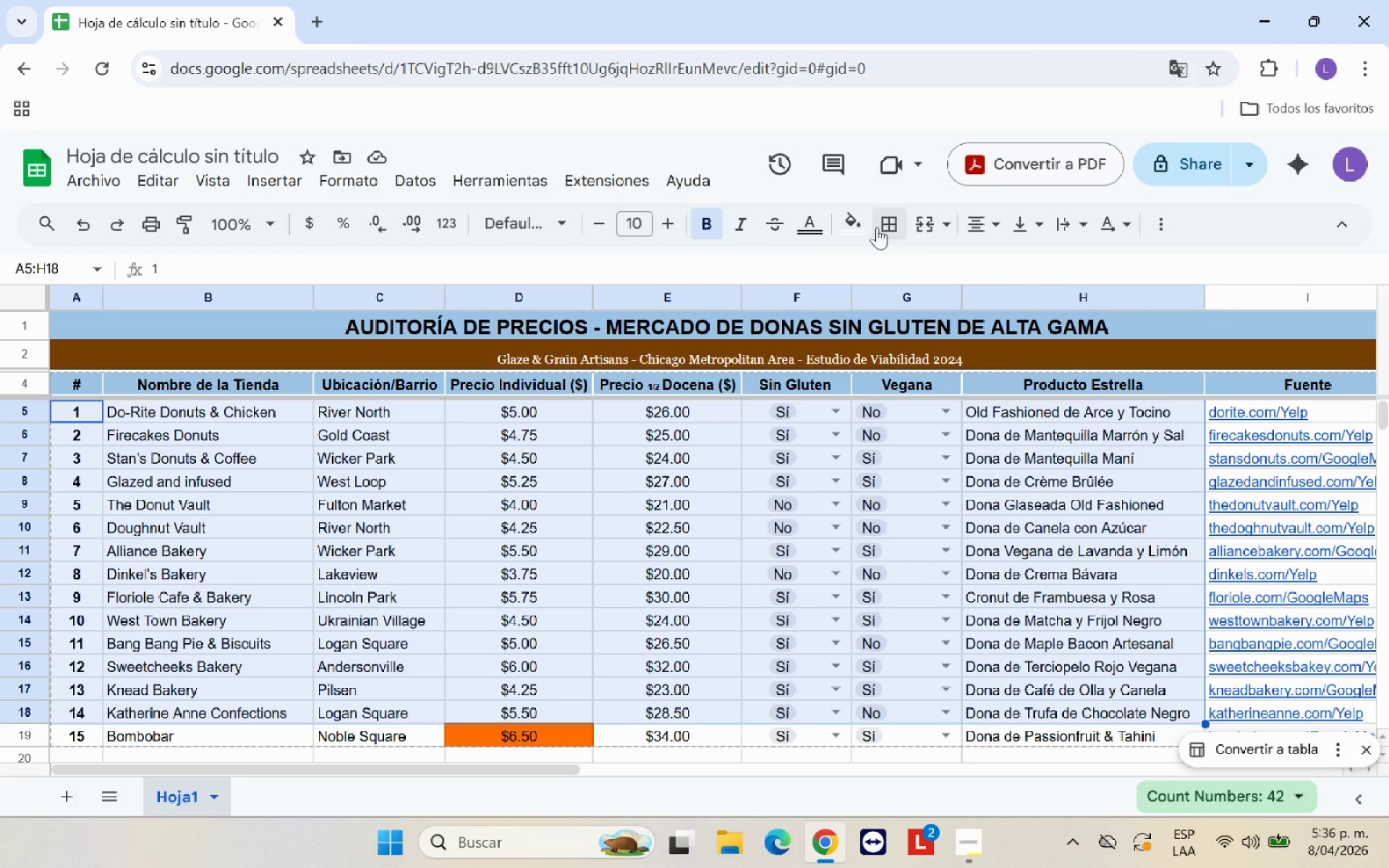 
left_click([883, 227])
 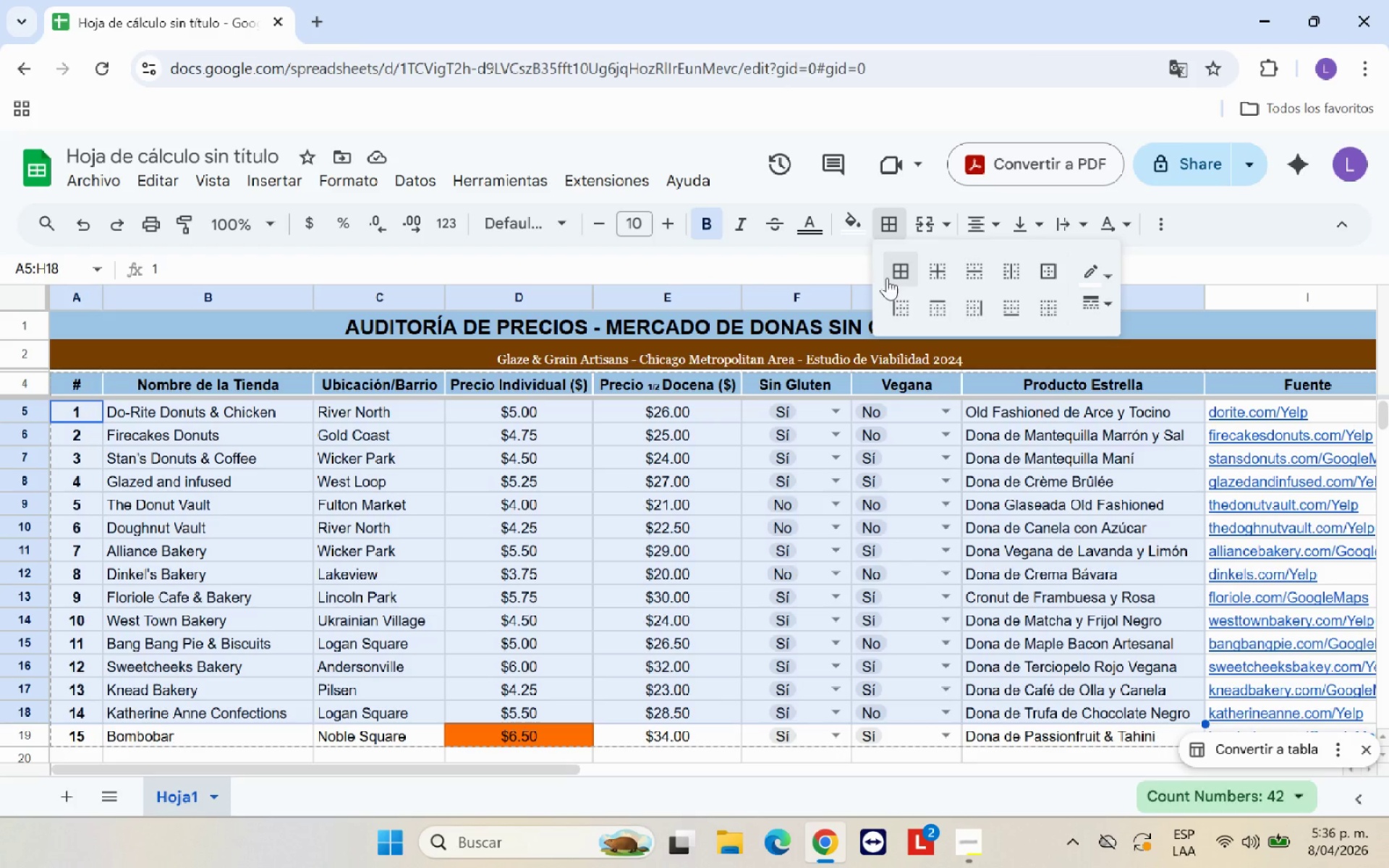 
left_click([901, 276])
 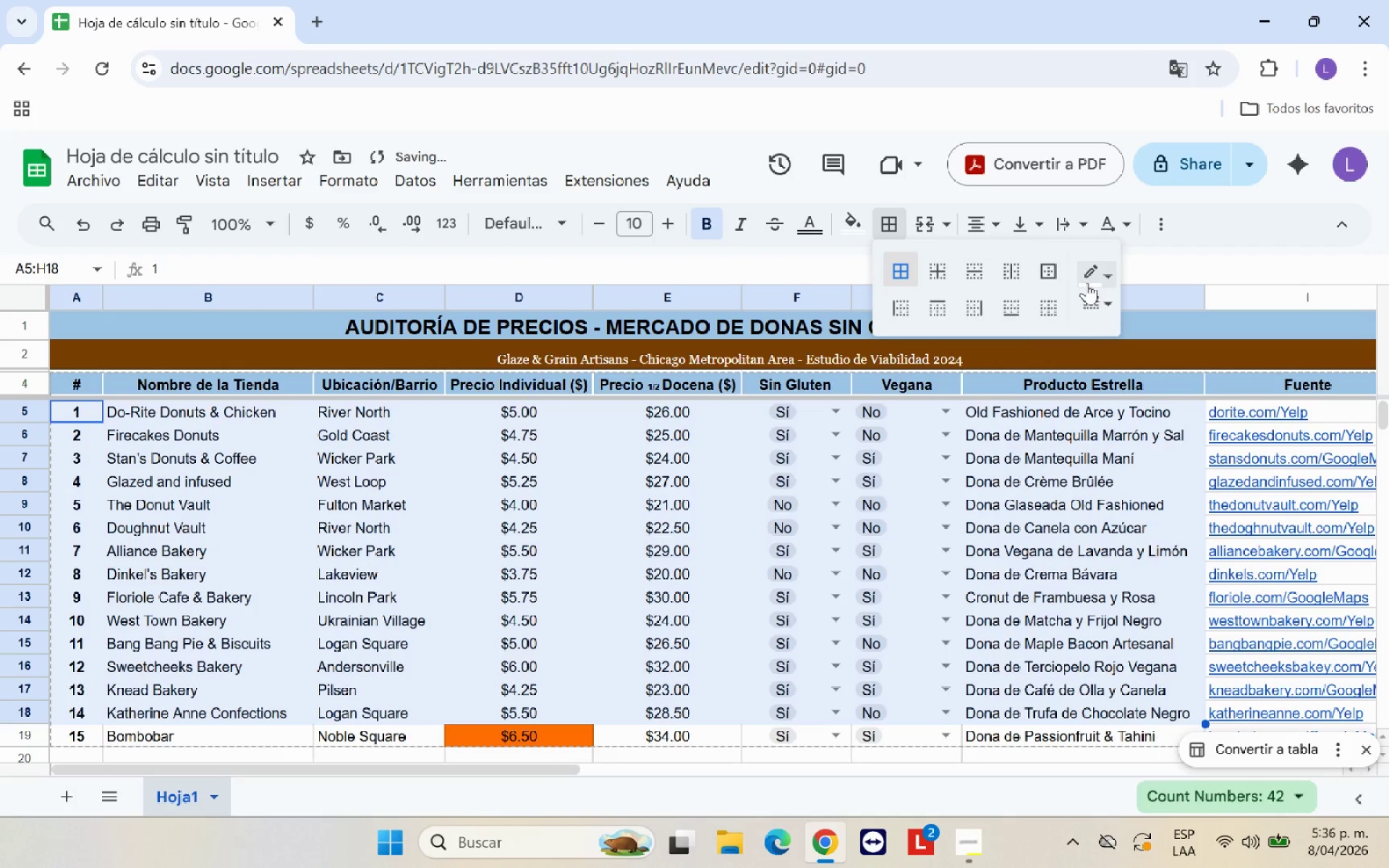 
left_click([1090, 280])
 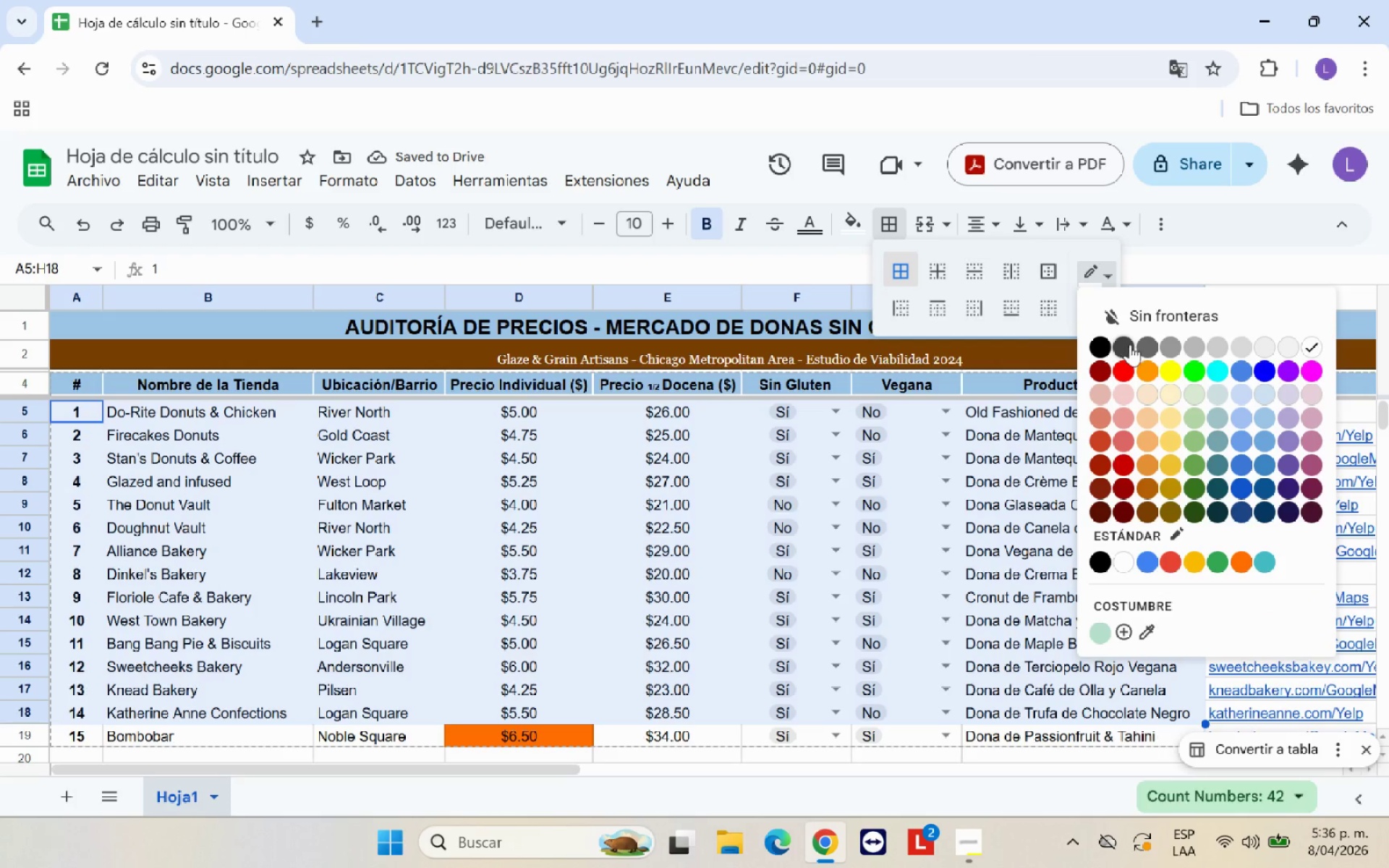 
left_click([1144, 350])
 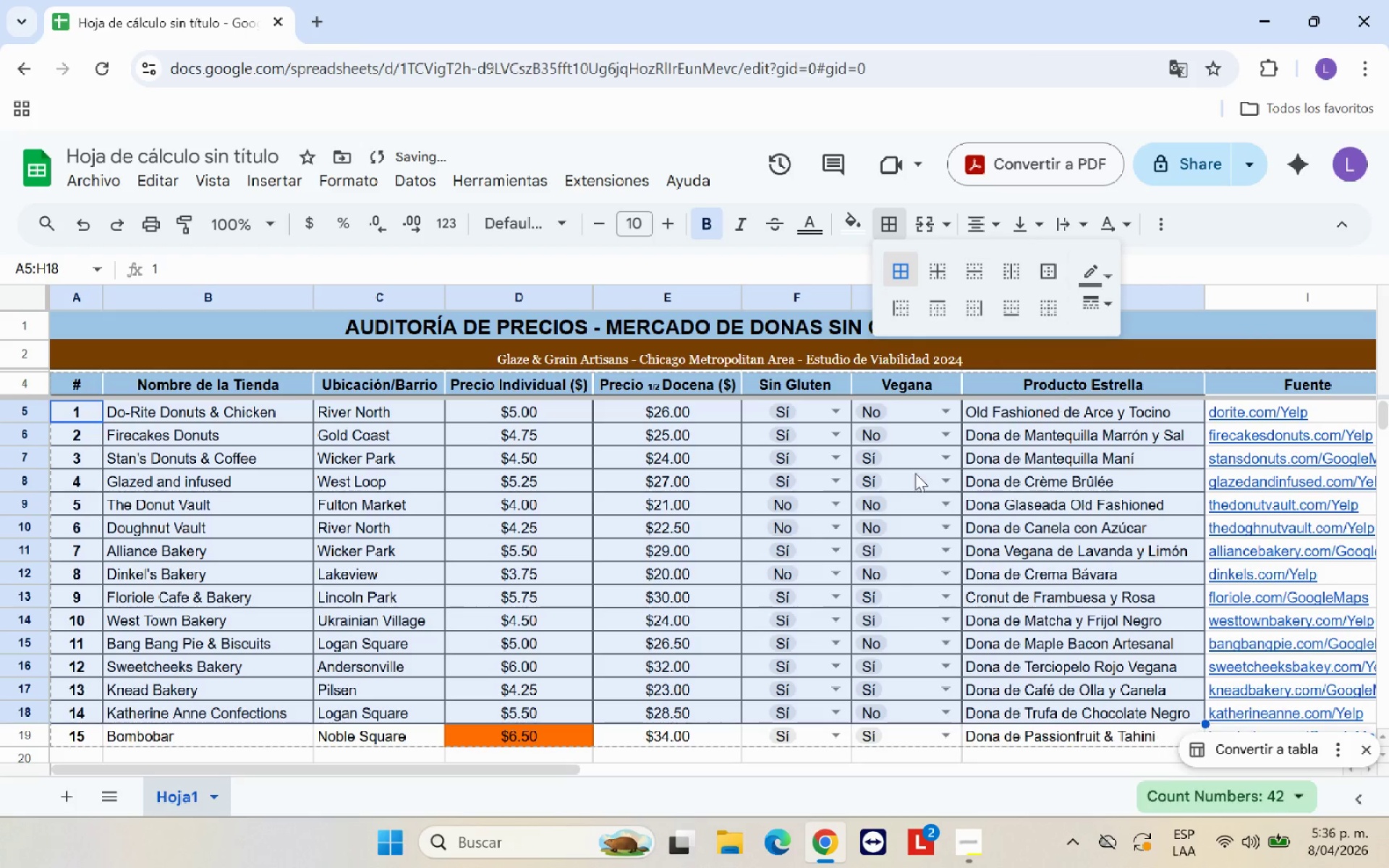 
left_click([863, 511])
 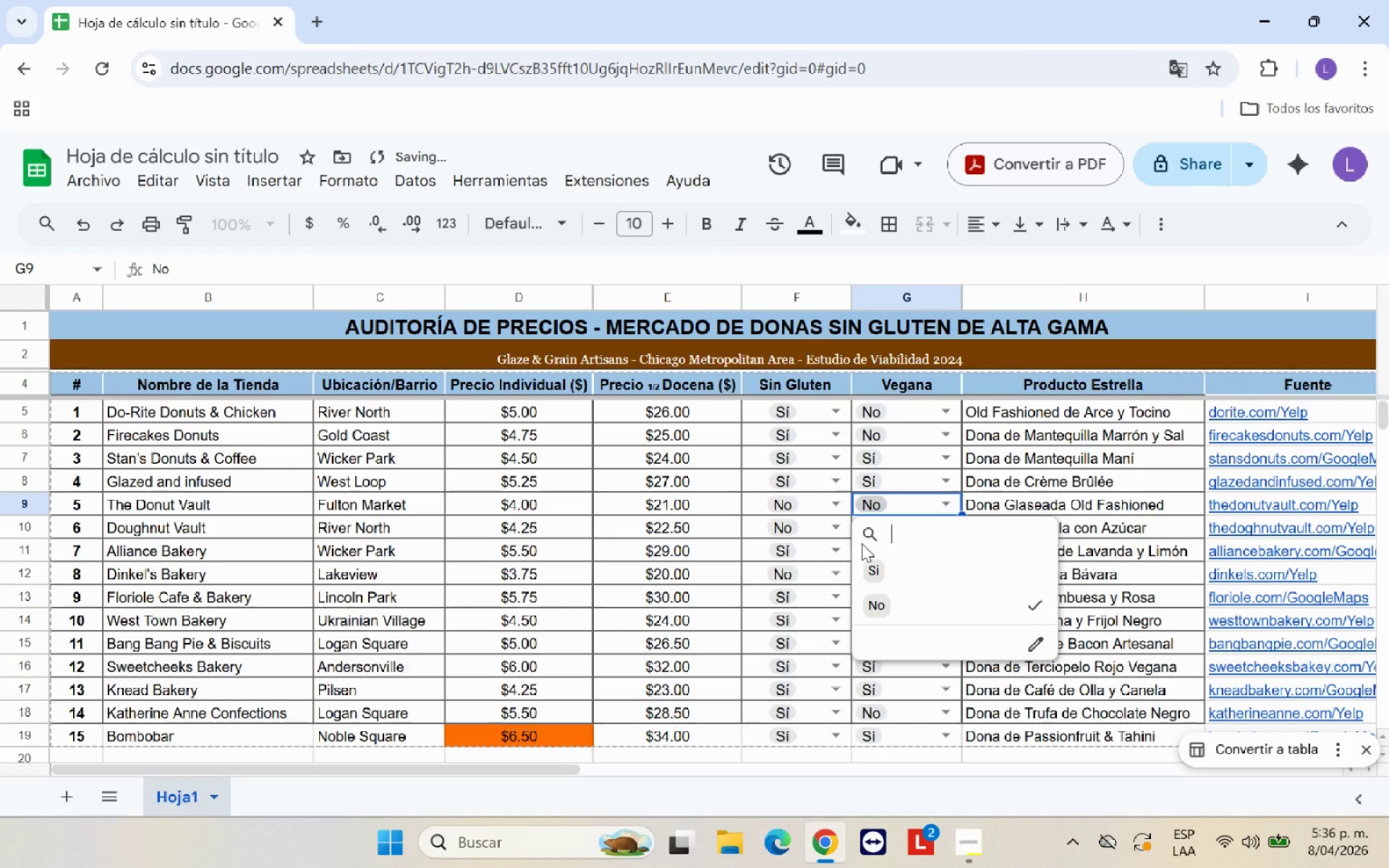 
scroll: coordinate [751, 553], scroll_direction: down, amount: 1.0
 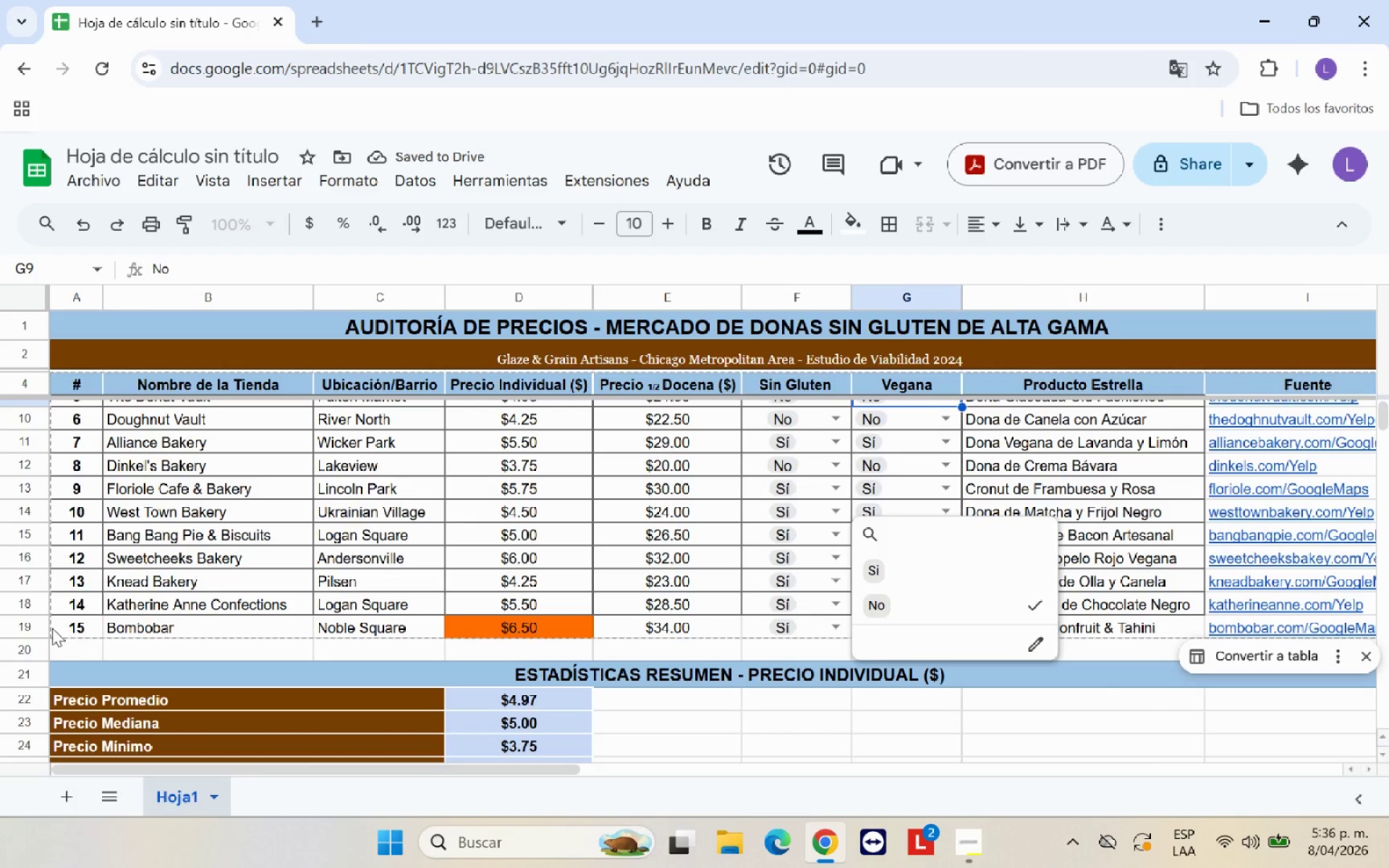 
left_click_drag(start_coordinate=[61, 623], to_coordinate=[1254, 627])
 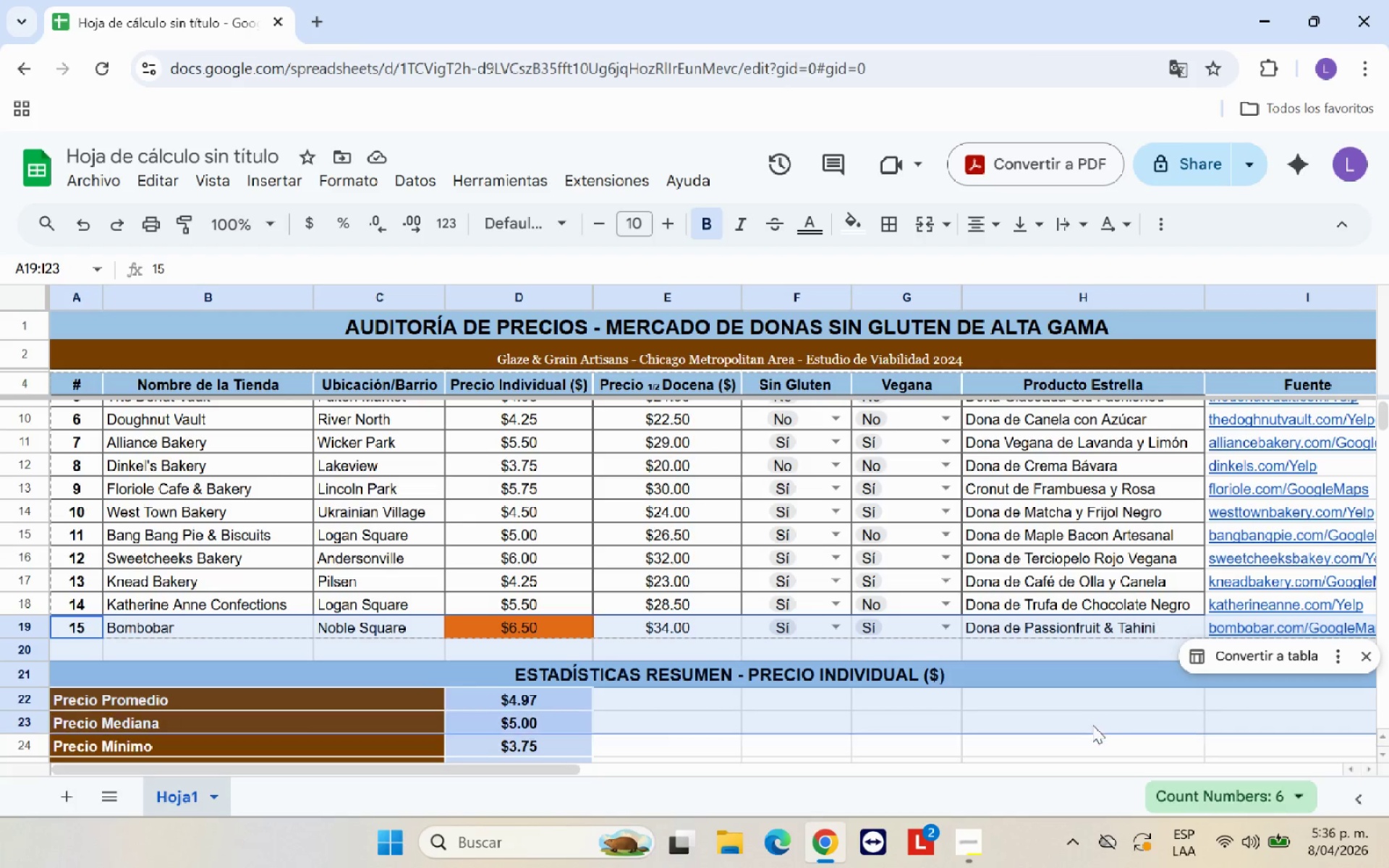 
left_click([1088, 727])
 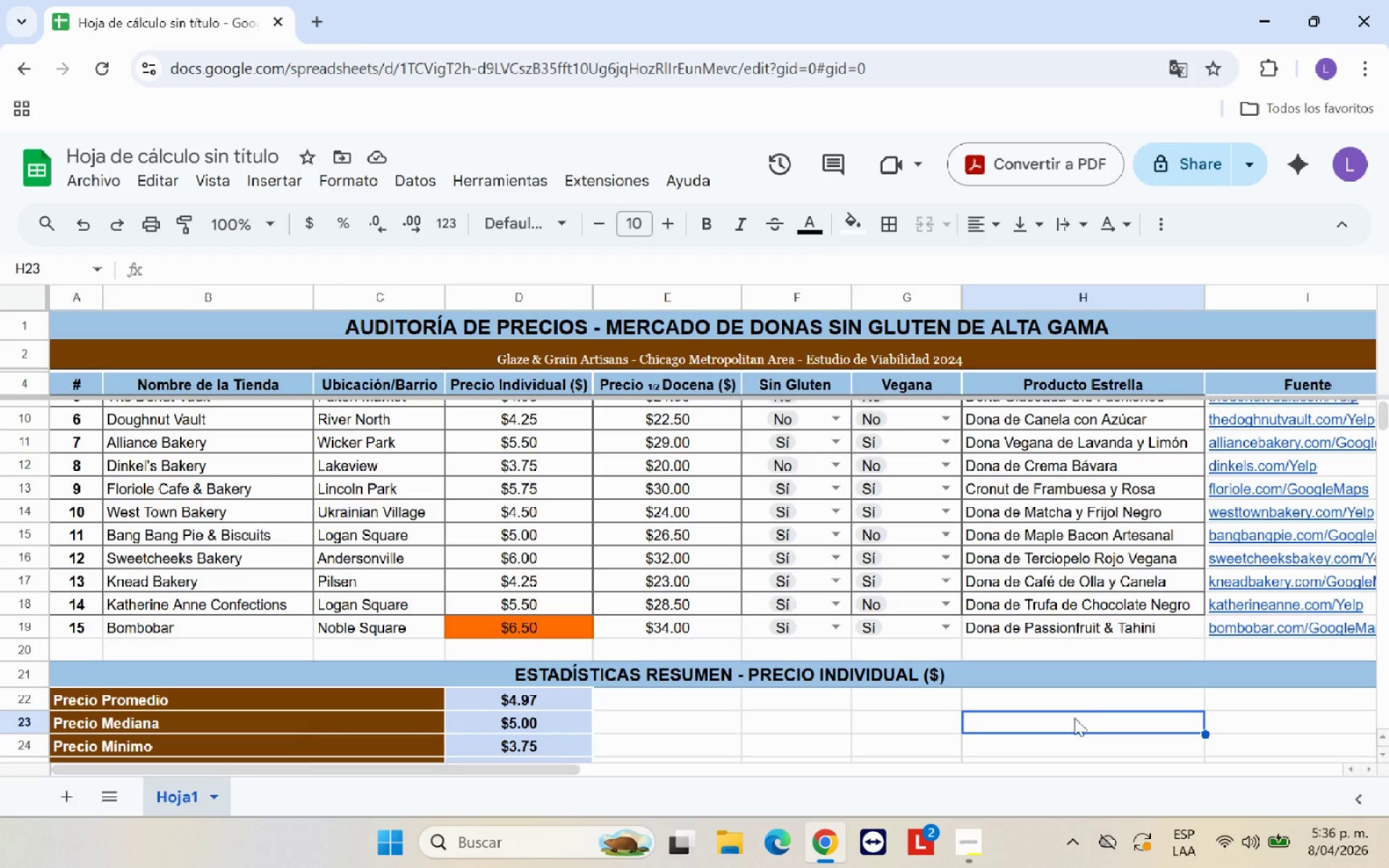 
scroll: coordinate [1086, 697], scroll_direction: up, amount: 5.0
 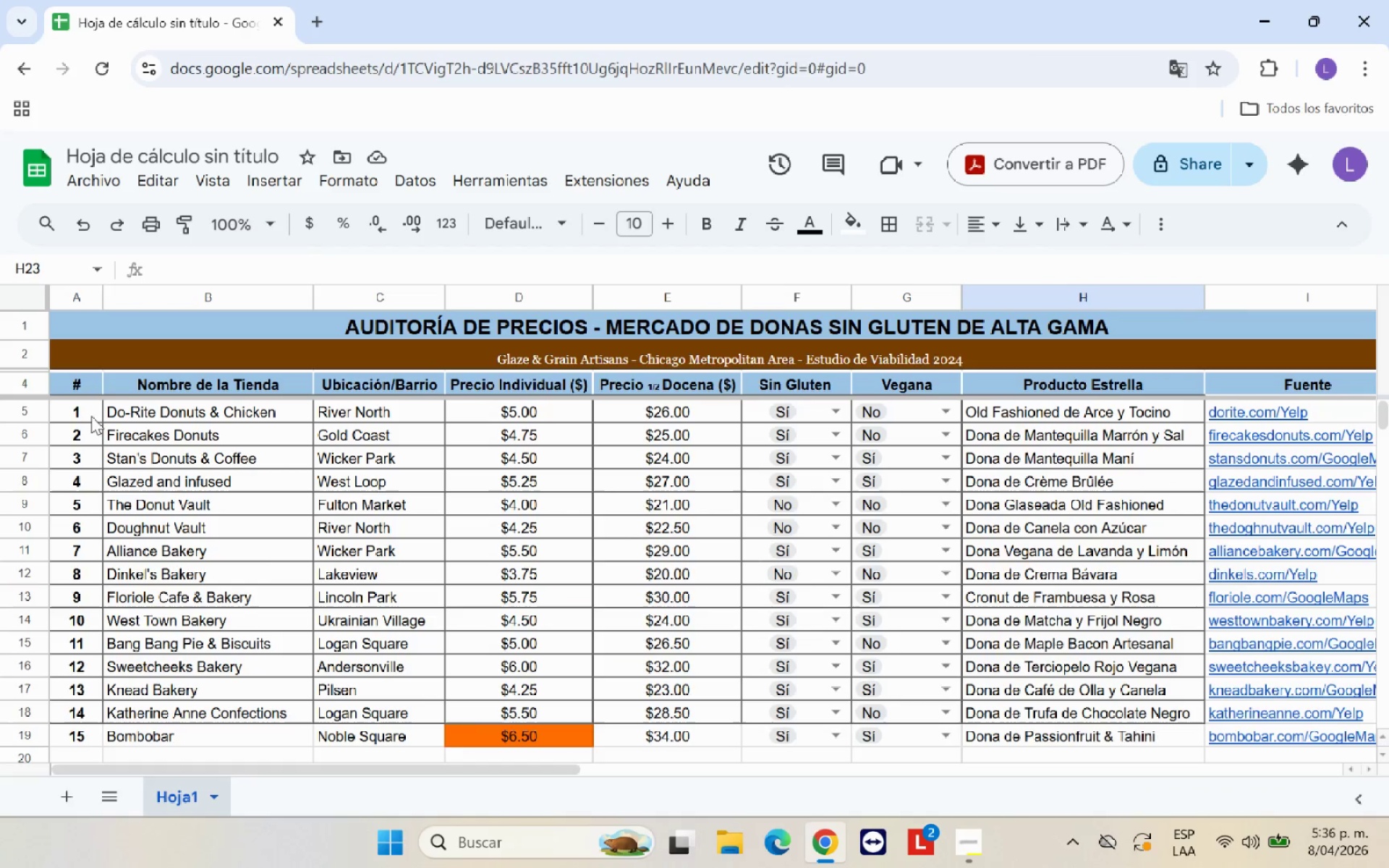 
left_click_drag(start_coordinate=[88, 416], to_coordinate=[1225, 731])
 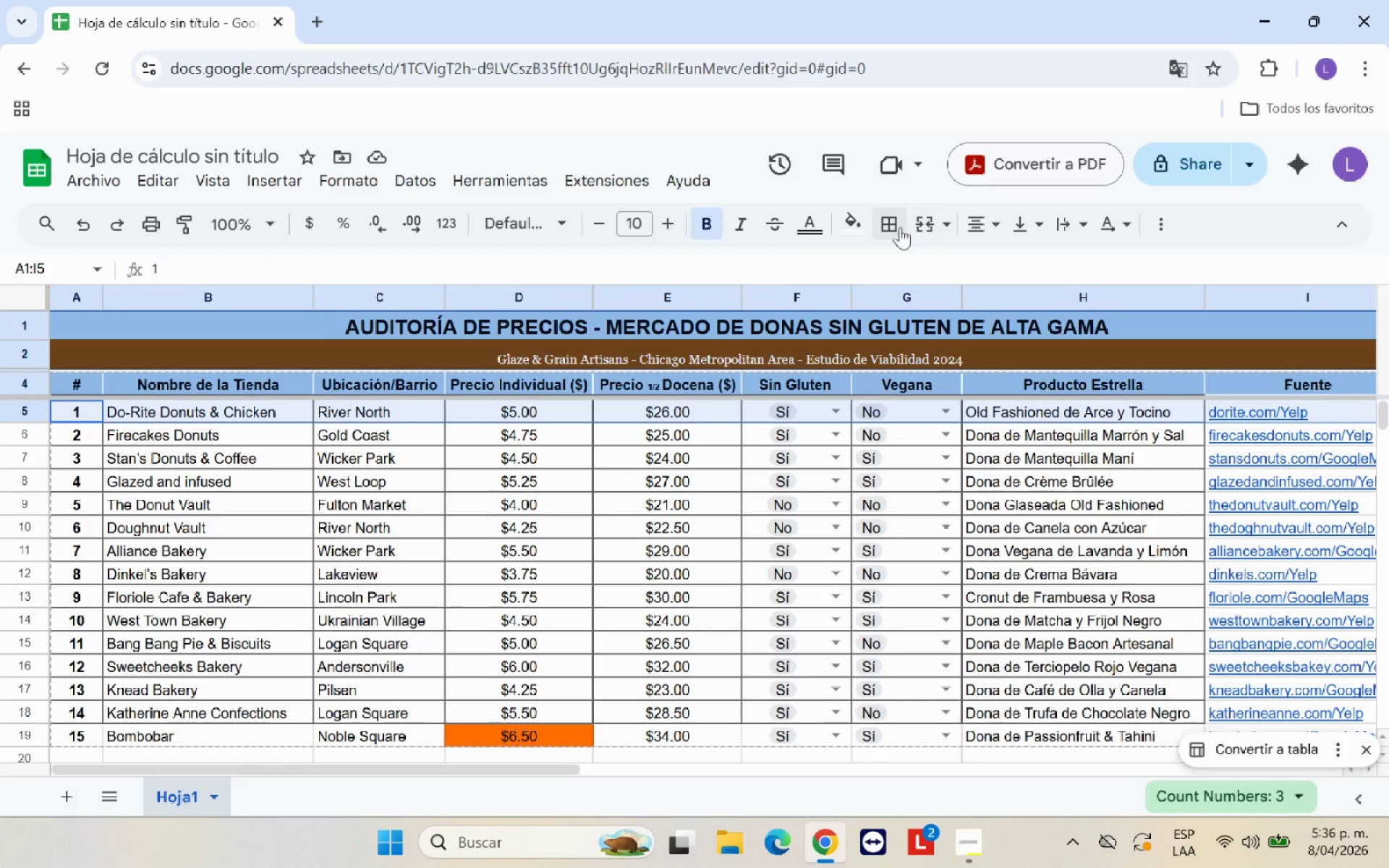 
left_click([892, 227])
 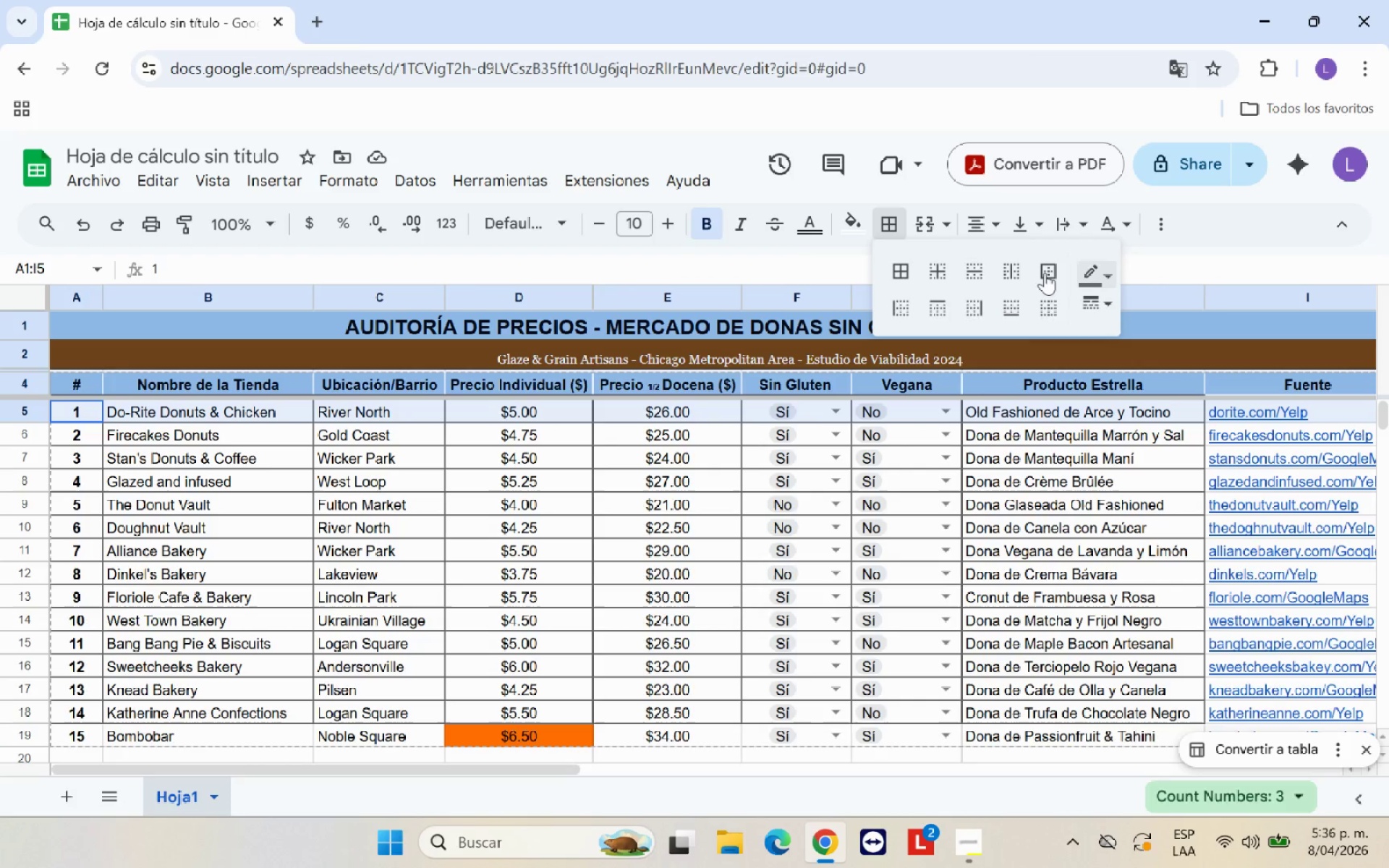 
left_click([910, 268])
 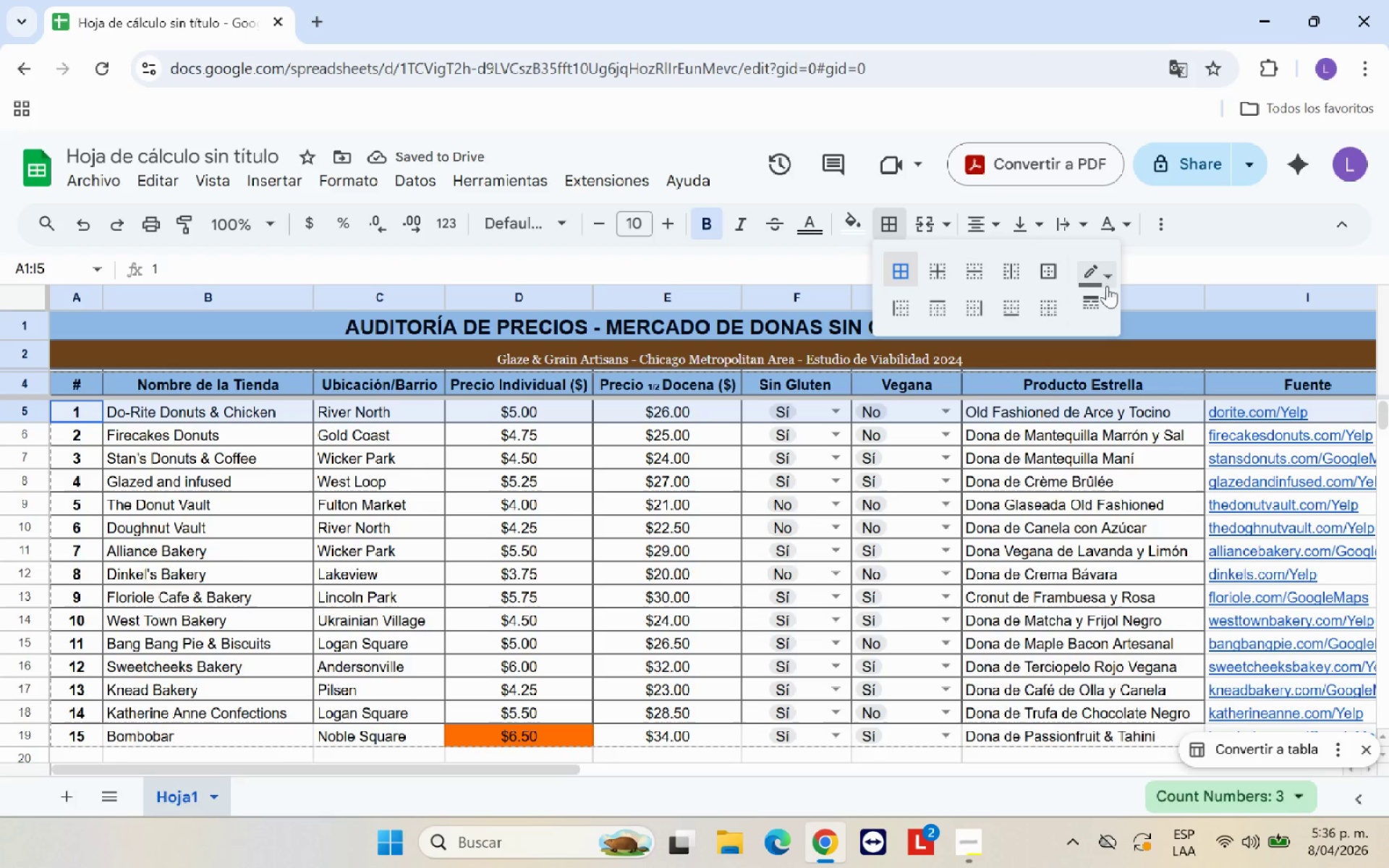 
left_click([1096, 276])
 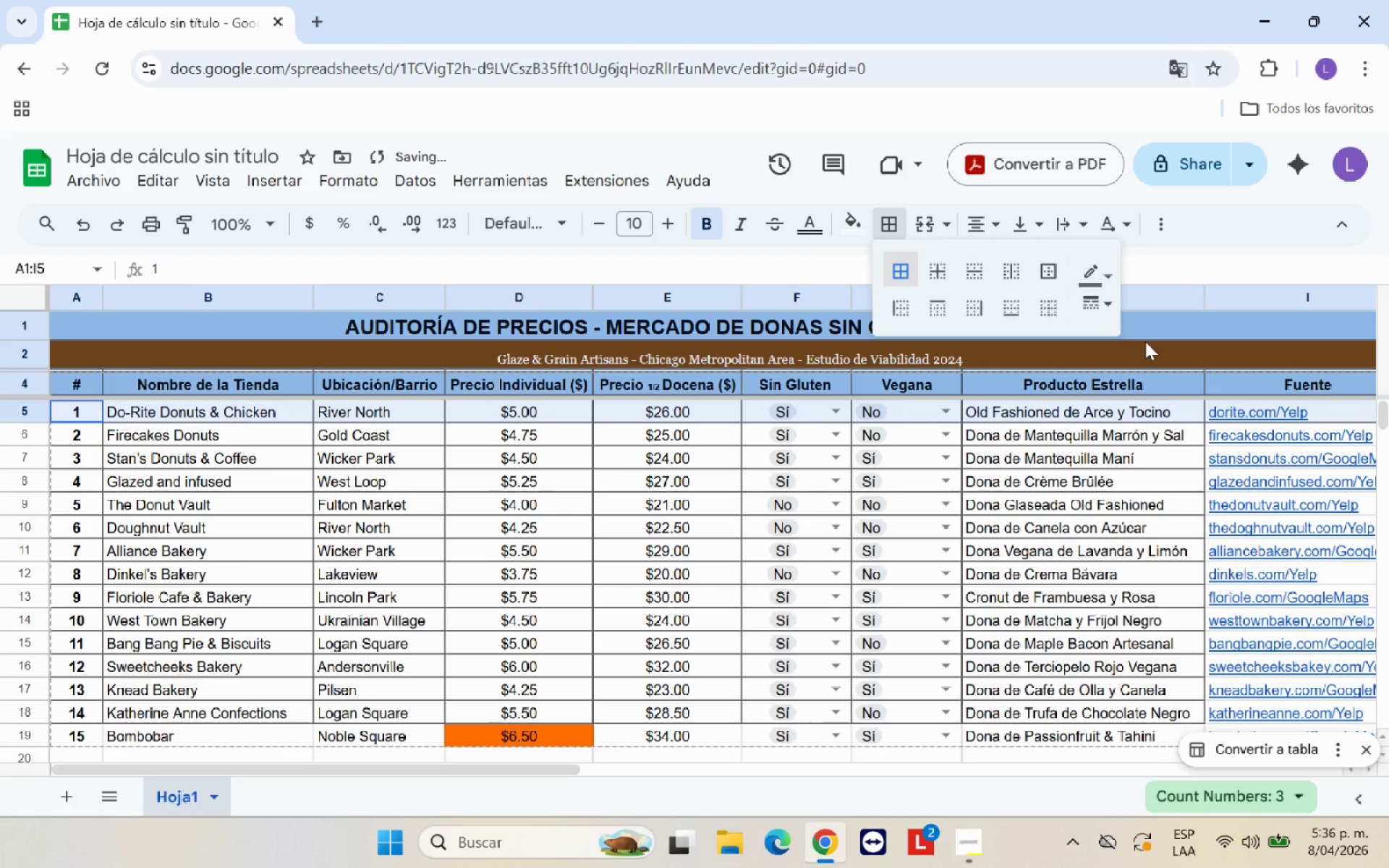 
left_click([831, 605])
 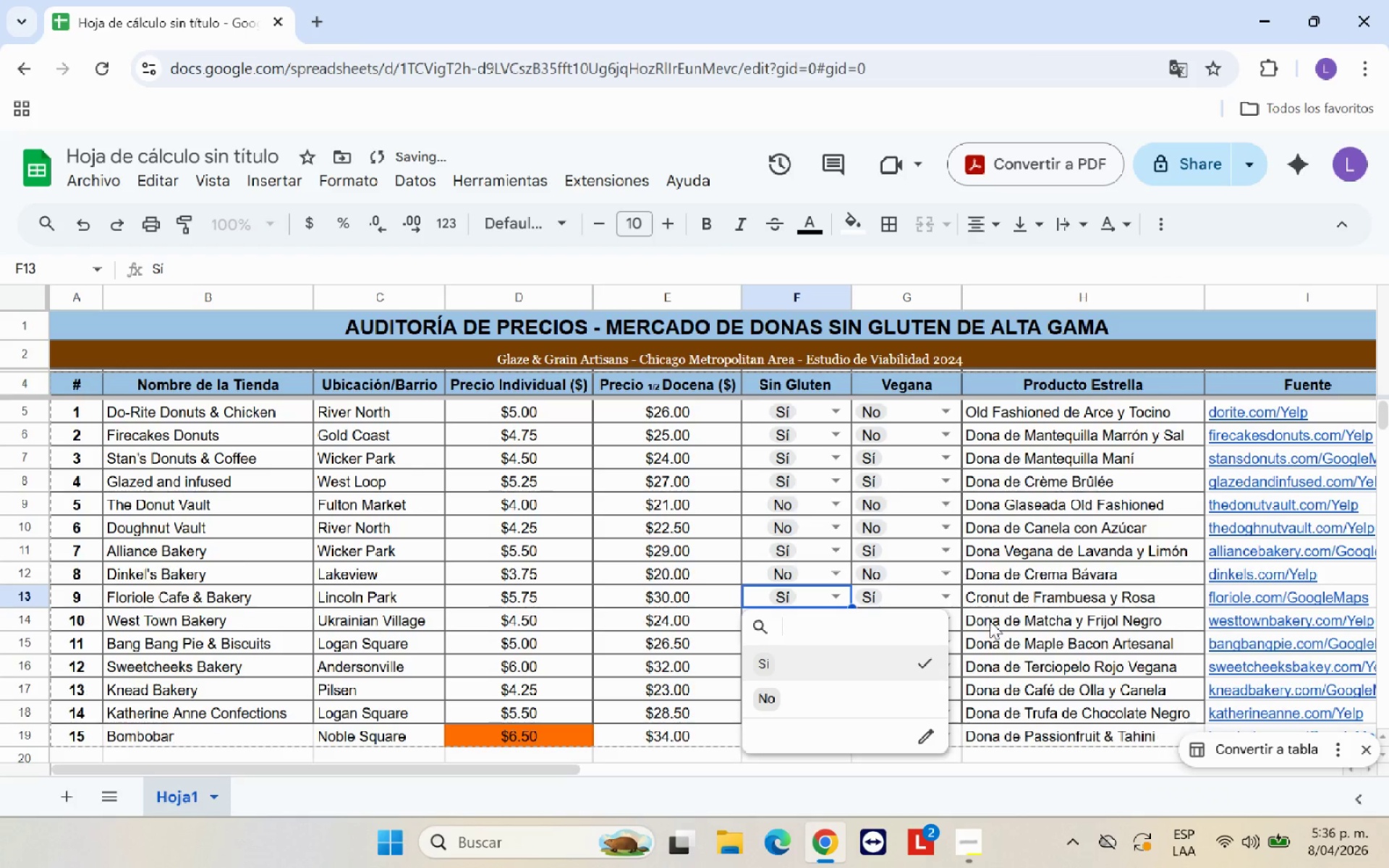 
scroll: coordinate [995, 681], scroll_direction: down, amount: 1.0
 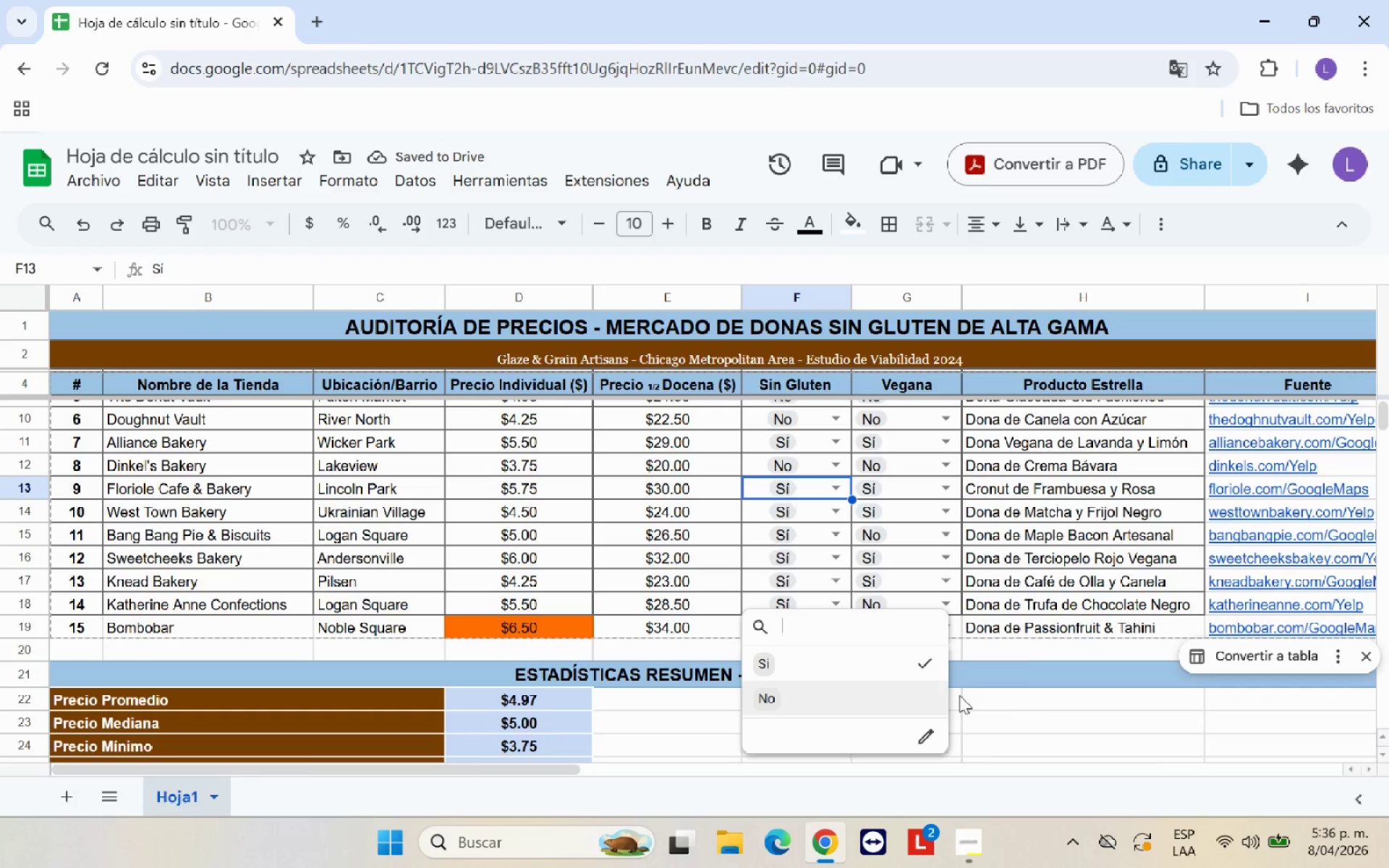 
left_click([1044, 717])
 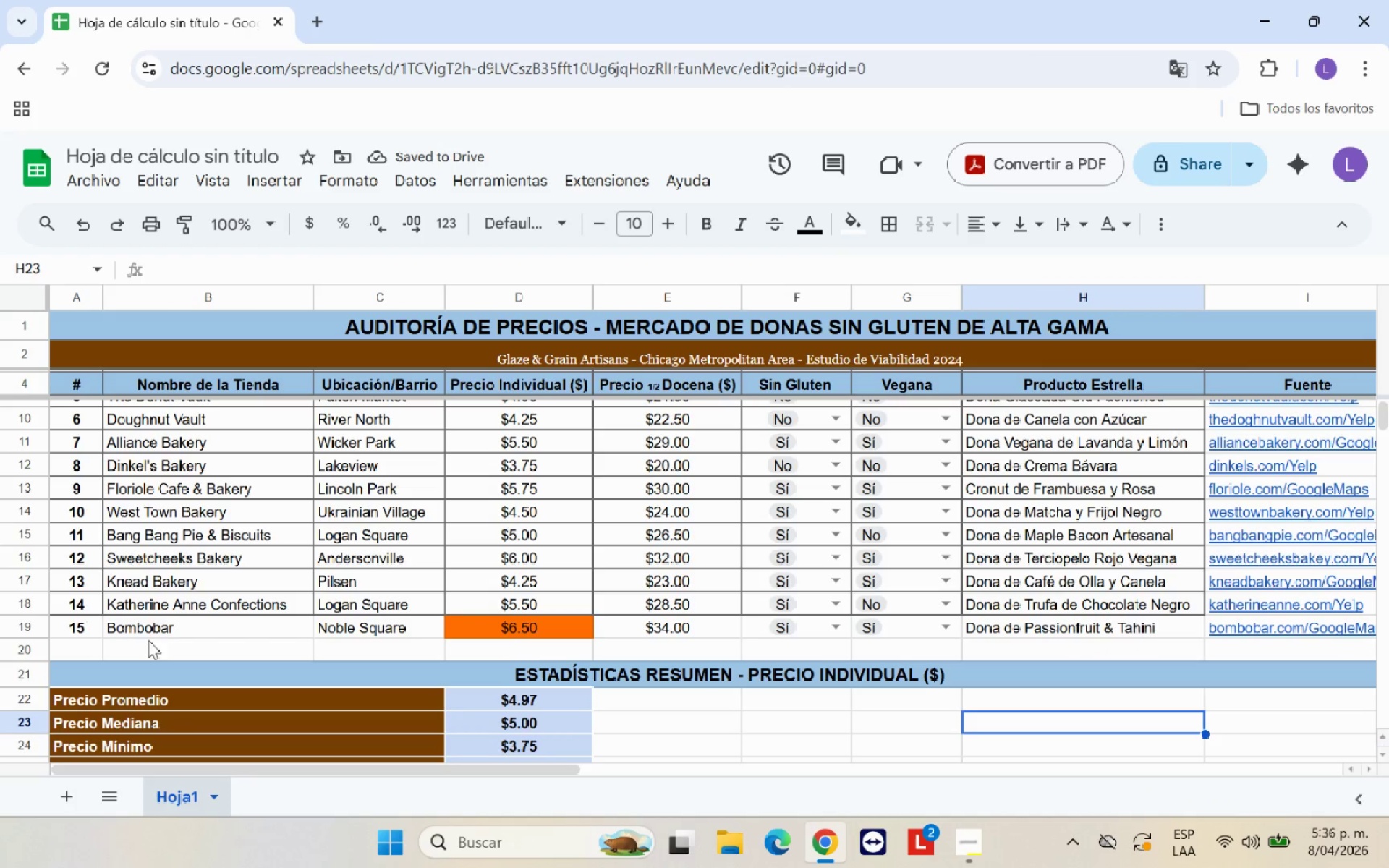 
left_click_drag(start_coordinate=[93, 631], to_coordinate=[1238, 621])
 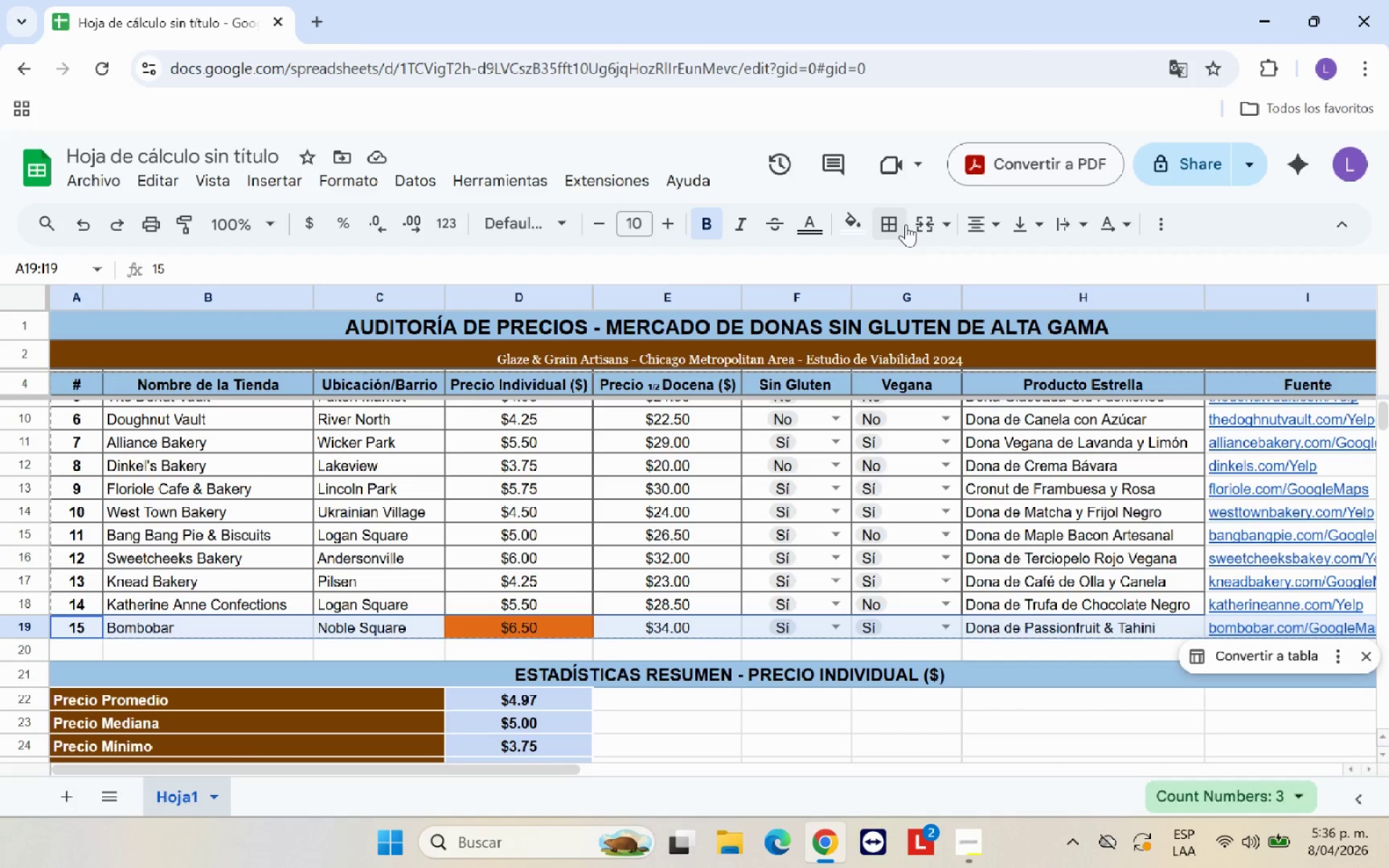 
left_click([881, 224])
 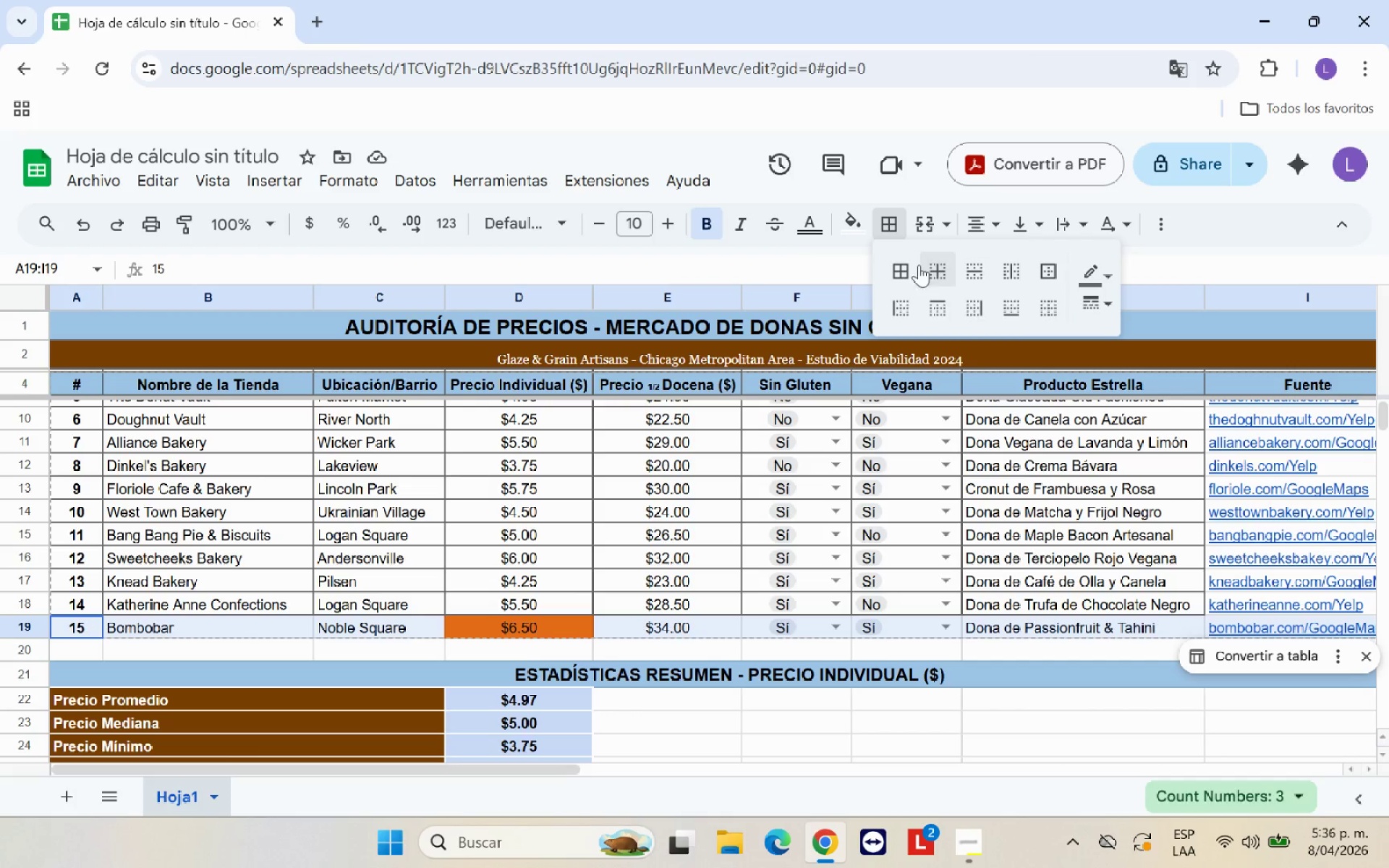 
left_click([907, 272])
 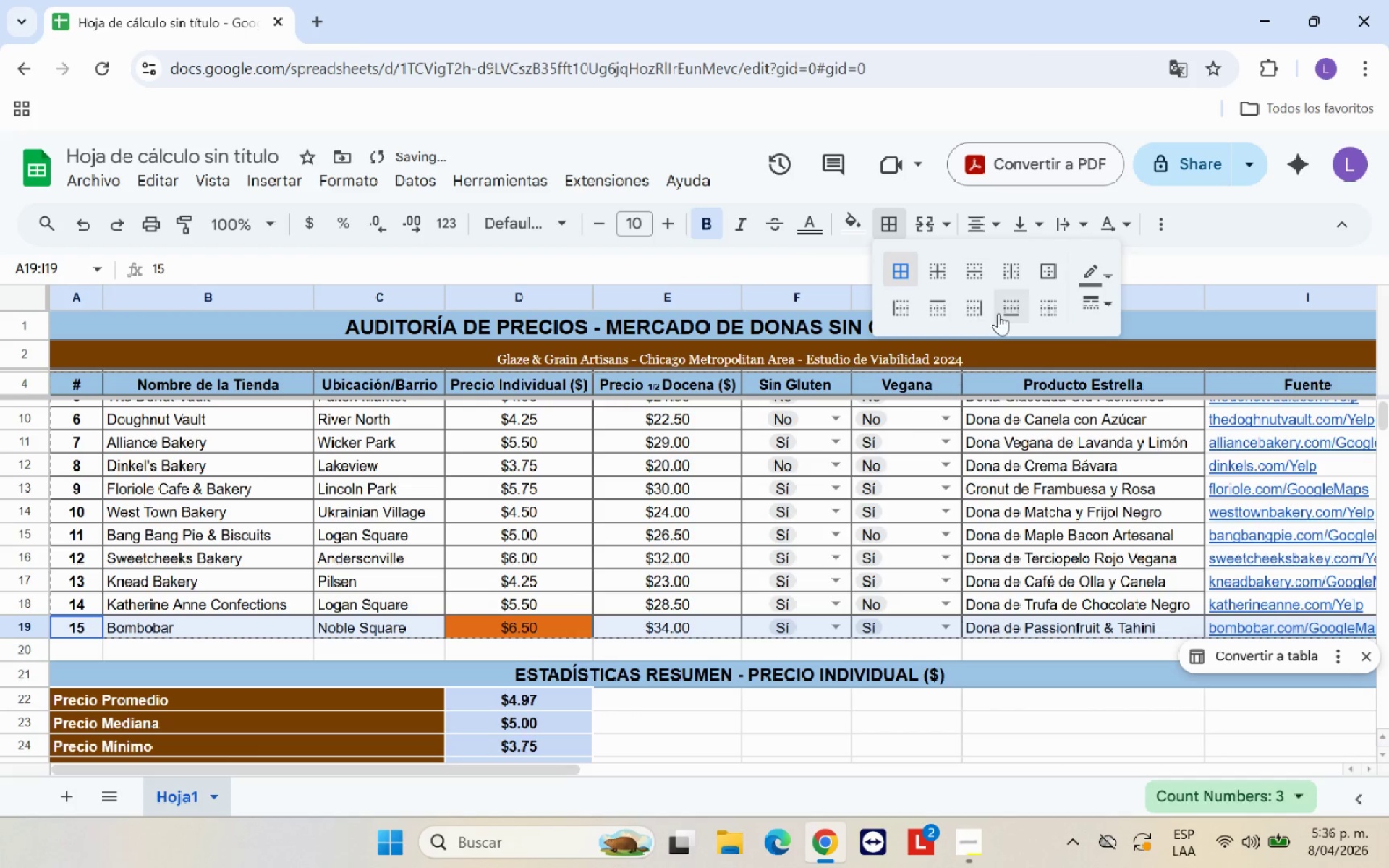 
left_click([848, 718])
 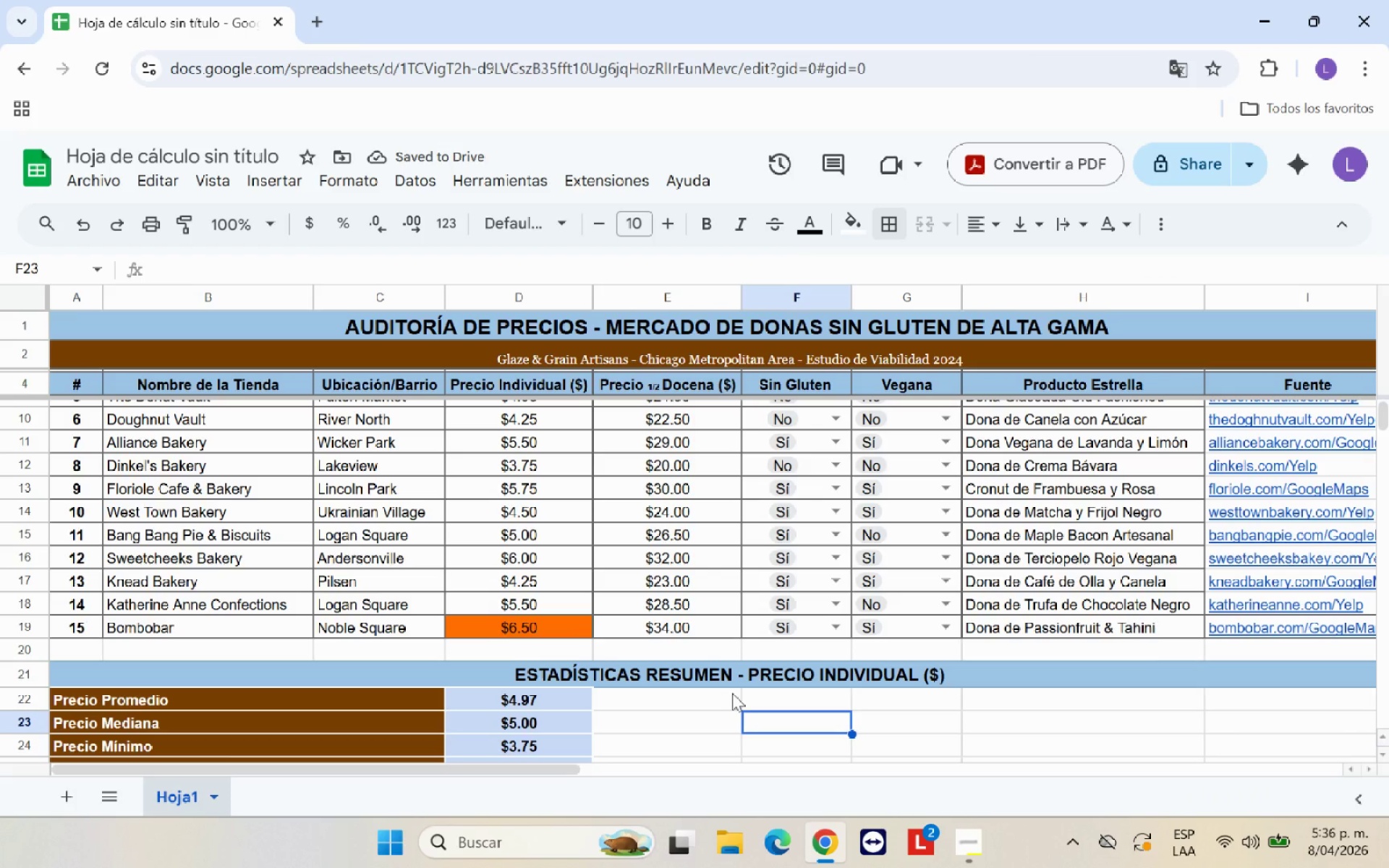 
scroll: coordinate [732, 693], scroll_direction: up, amount: 6.0
 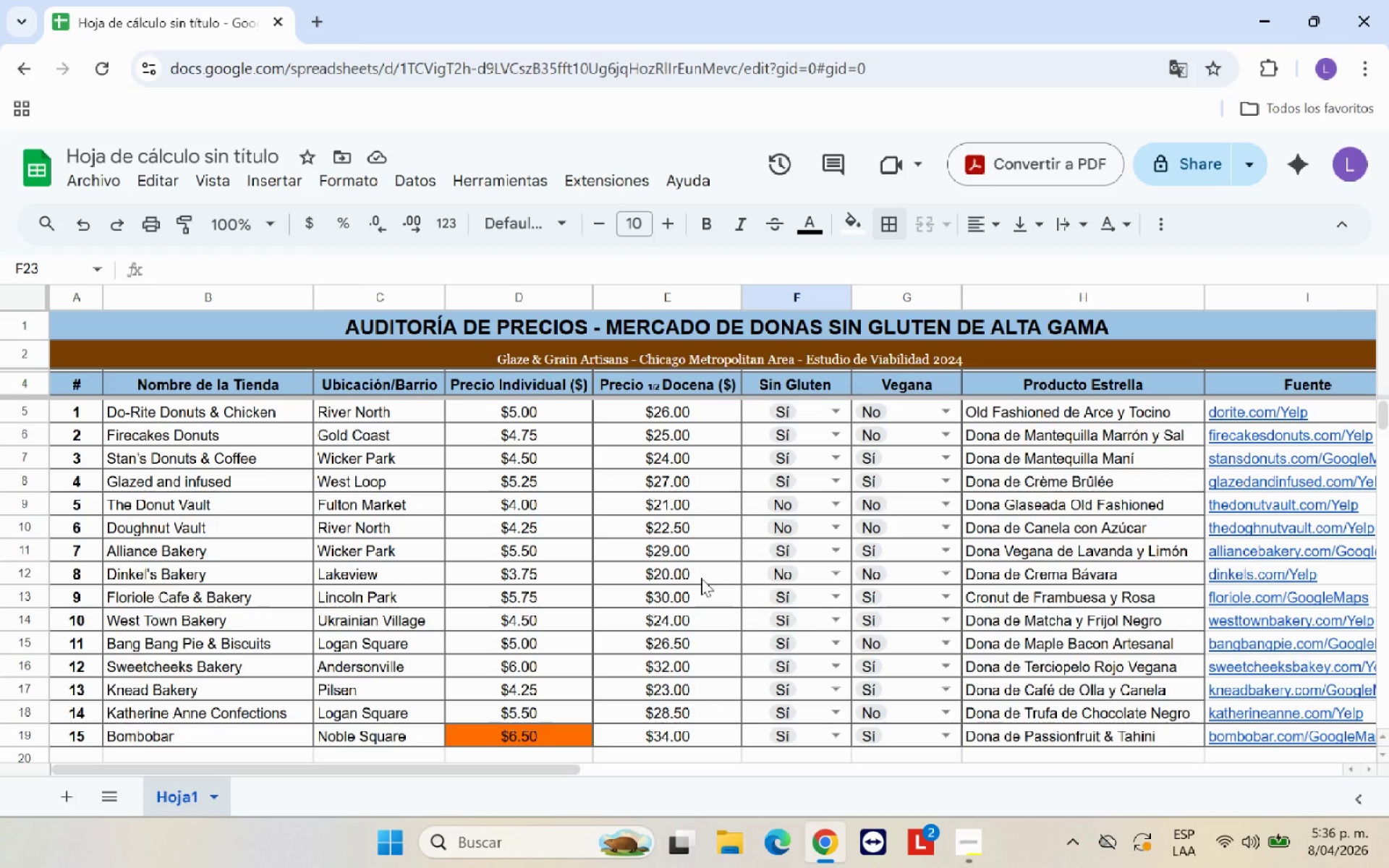 
scroll: coordinate [701, 578], scroll_direction: down, amount: 1.0
 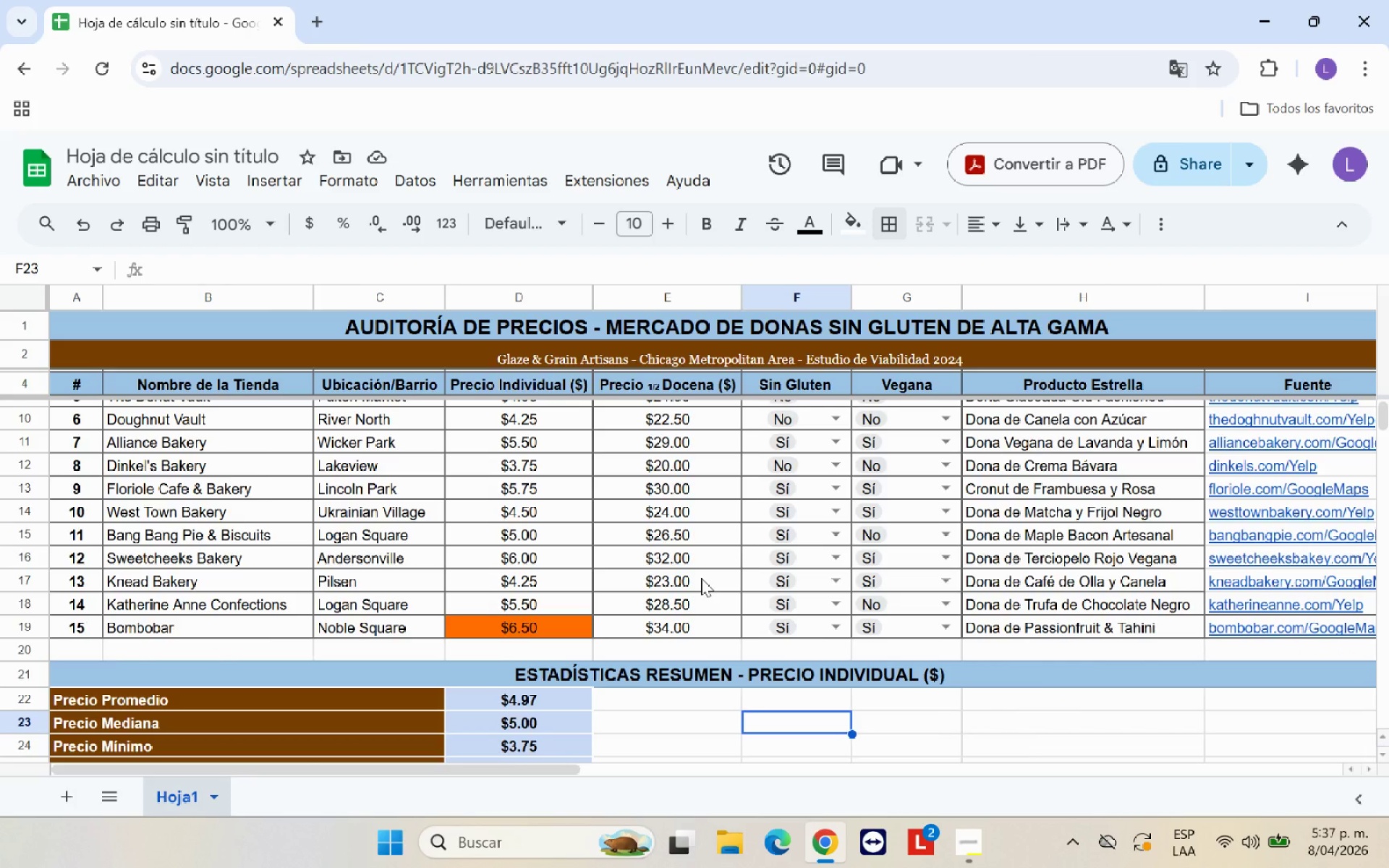 
scroll: coordinate [701, 578], scroll_direction: up, amount: 2.0
 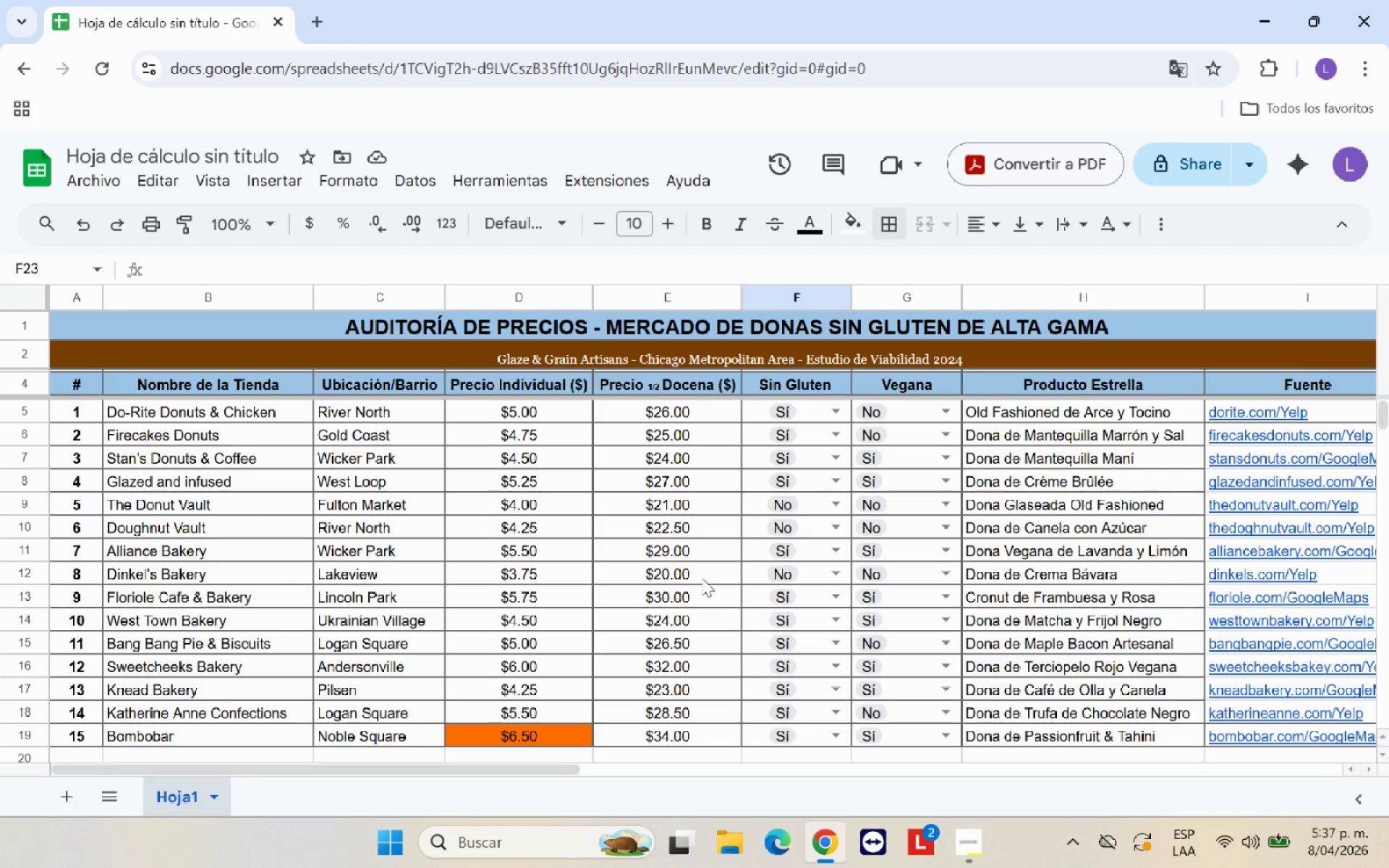 
wait(19.72)
 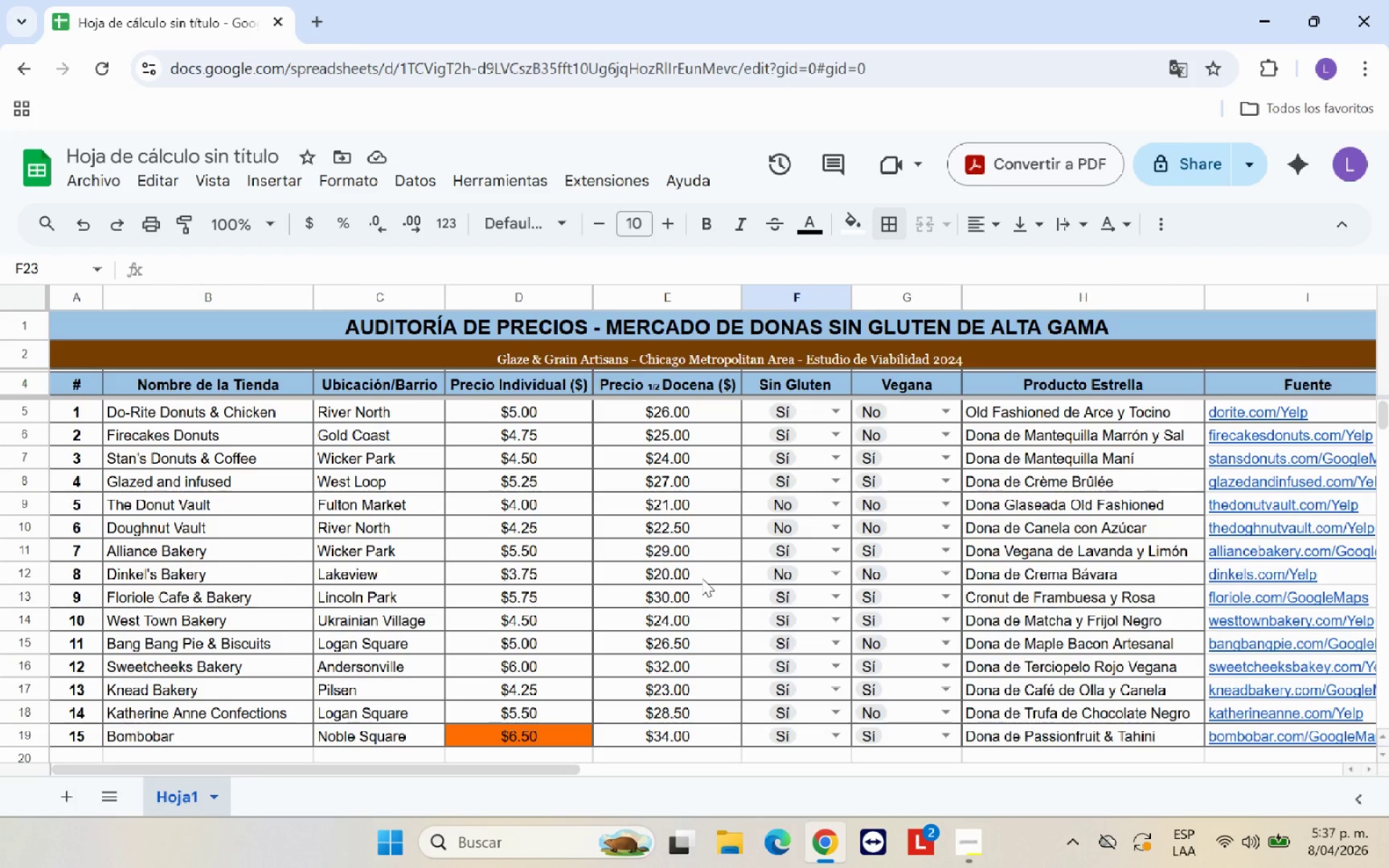 
scroll: coordinate [603, 527], scroll_direction: down, amount: 2.0
 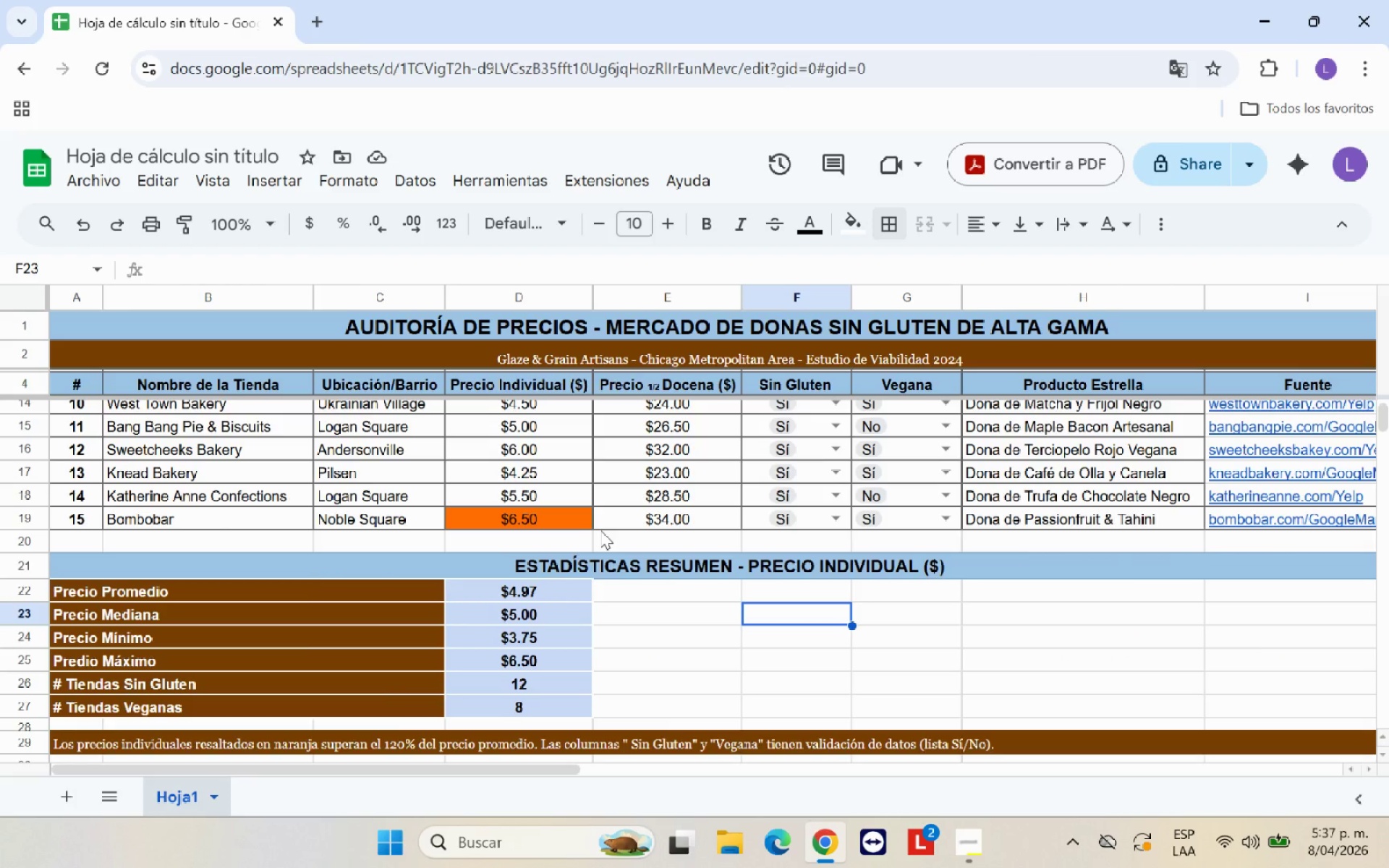 
scroll: coordinate [606, 530], scroll_direction: up, amount: 5.0
 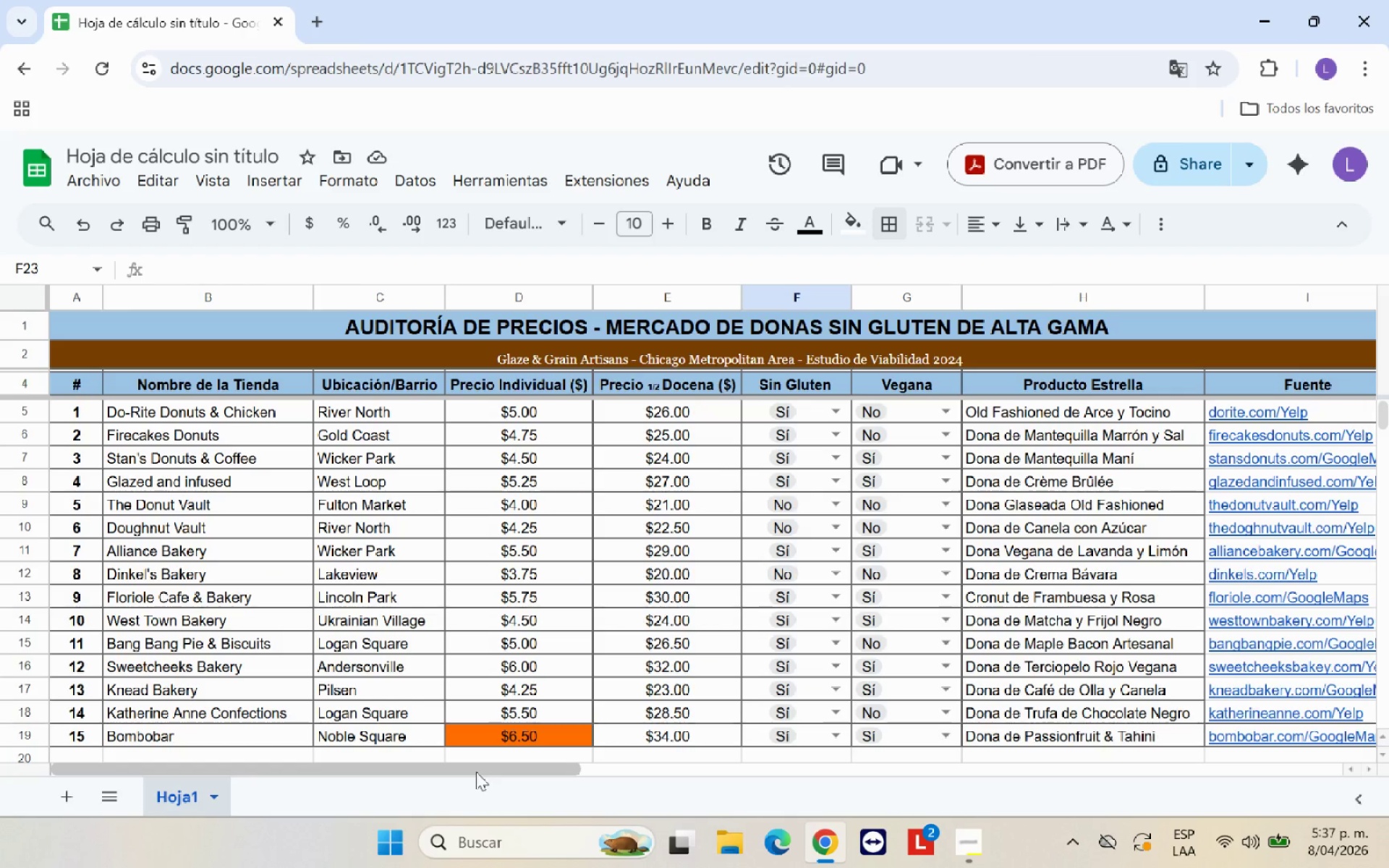 
left_click_drag(start_coordinate=[476, 772], to_coordinate=[713, 812])
 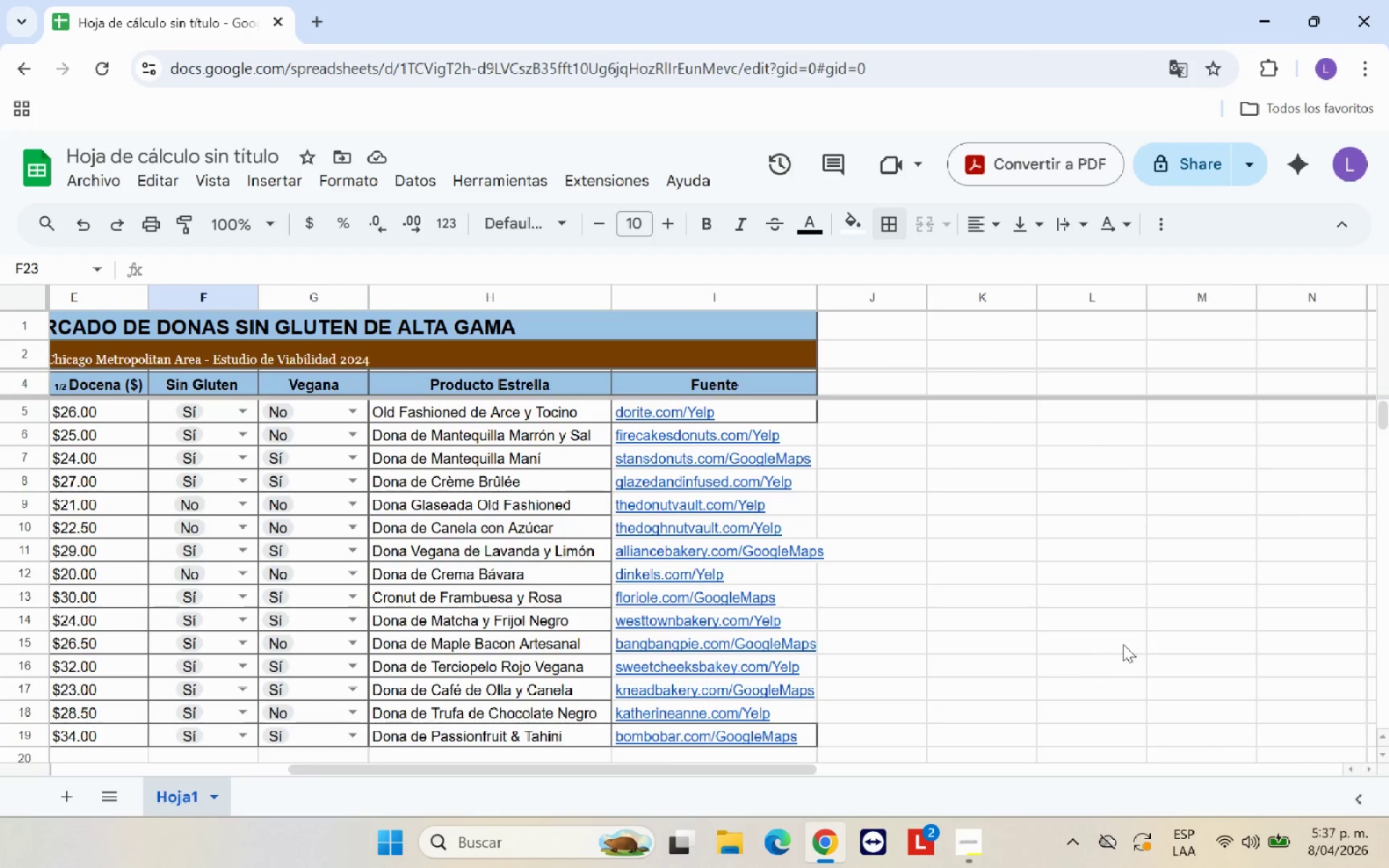 
left_click([1123, 643])
 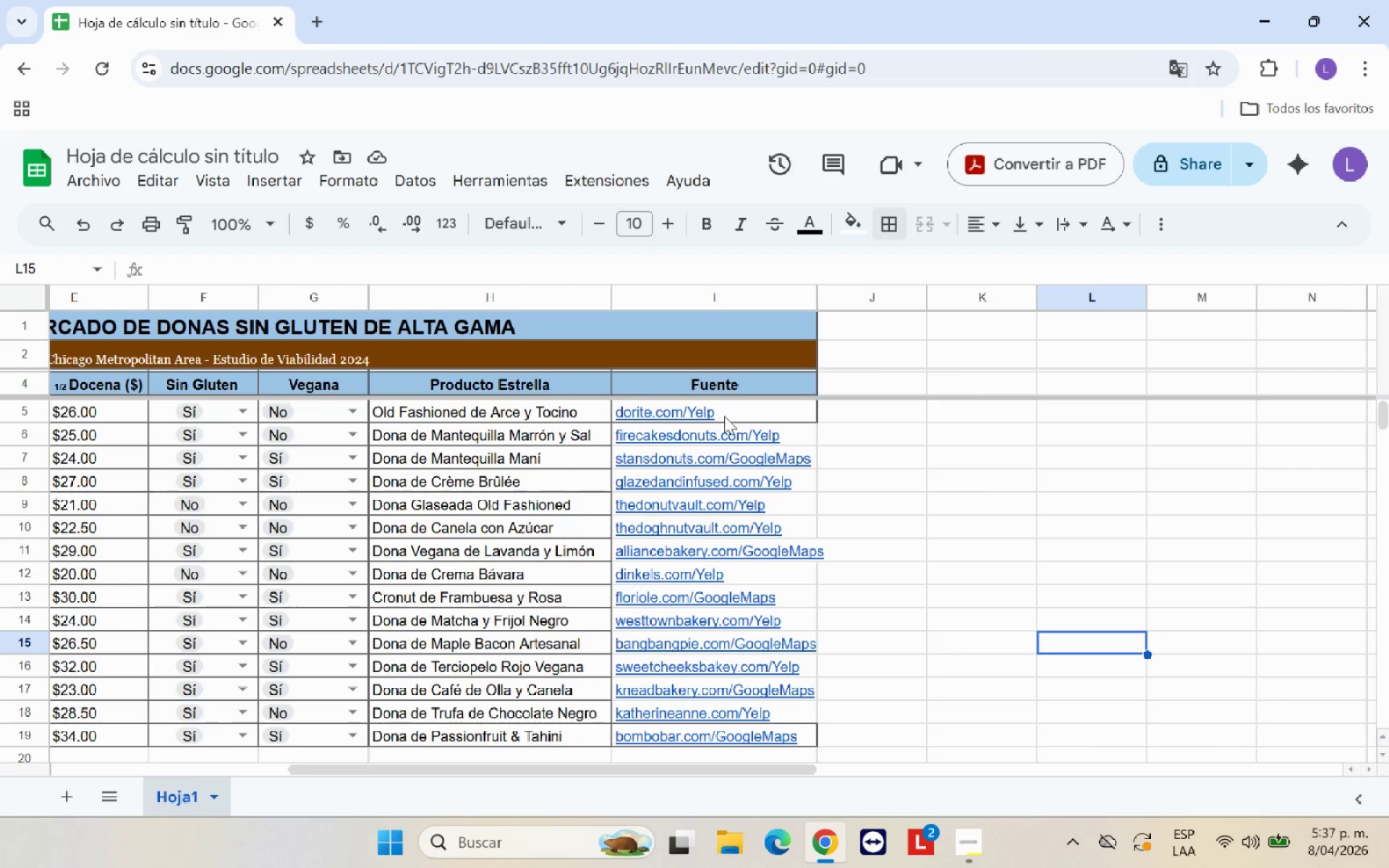 
left_click_drag(start_coordinate=[784, 414], to_coordinate=[809, 561])
 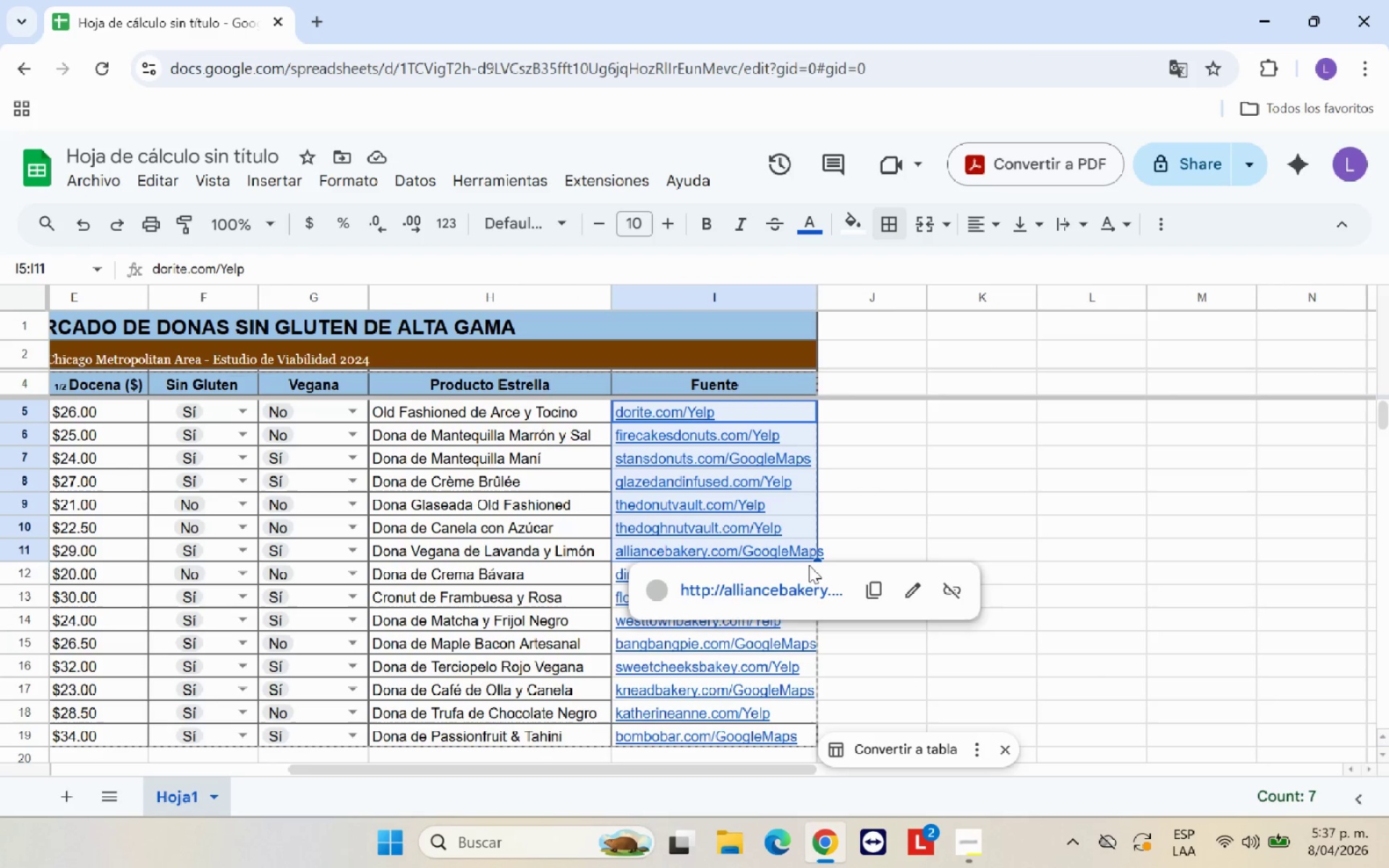 
left_click([809, 565])
 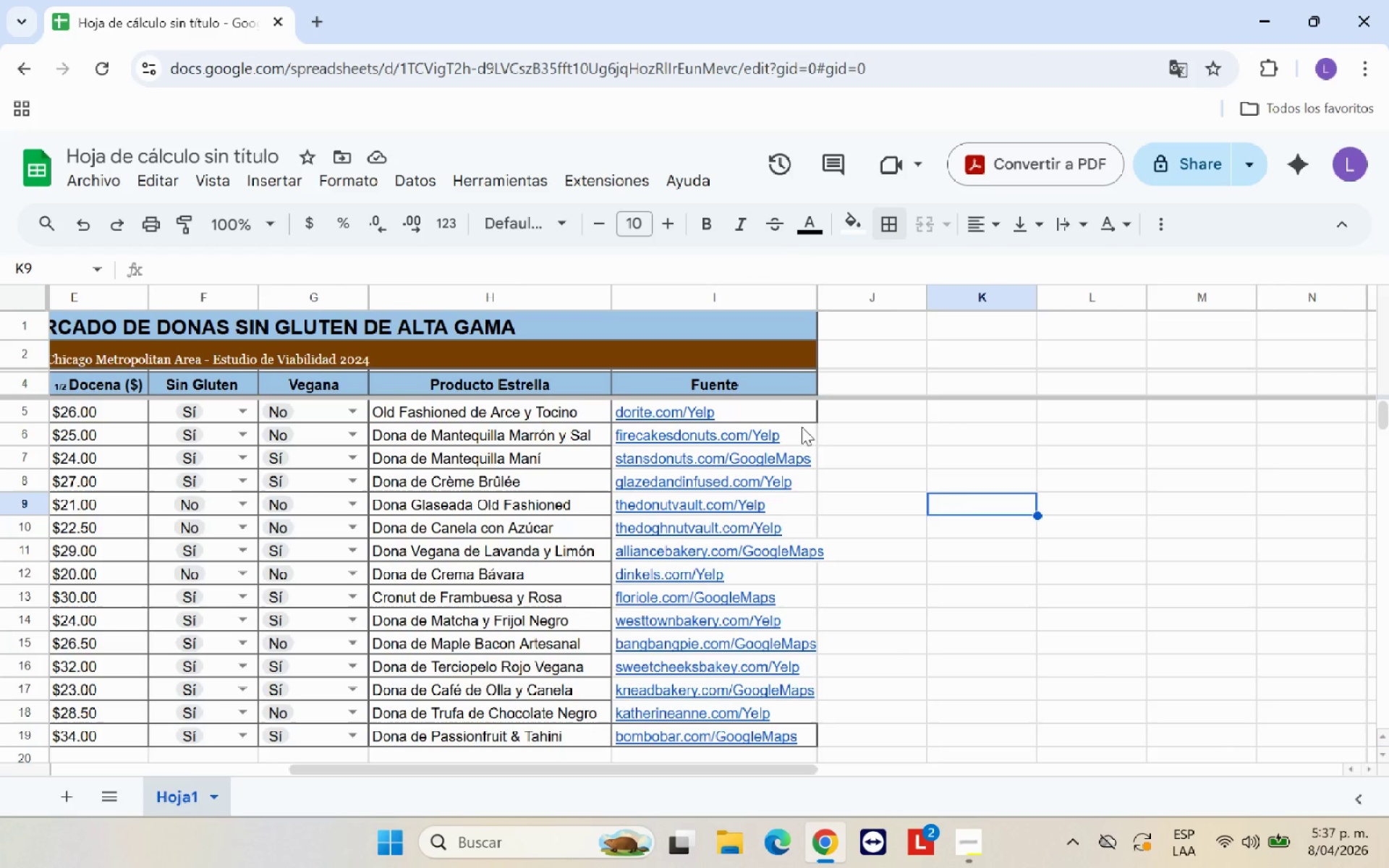 
left_click_drag(start_coordinate=[779, 407], to_coordinate=[797, 728])
 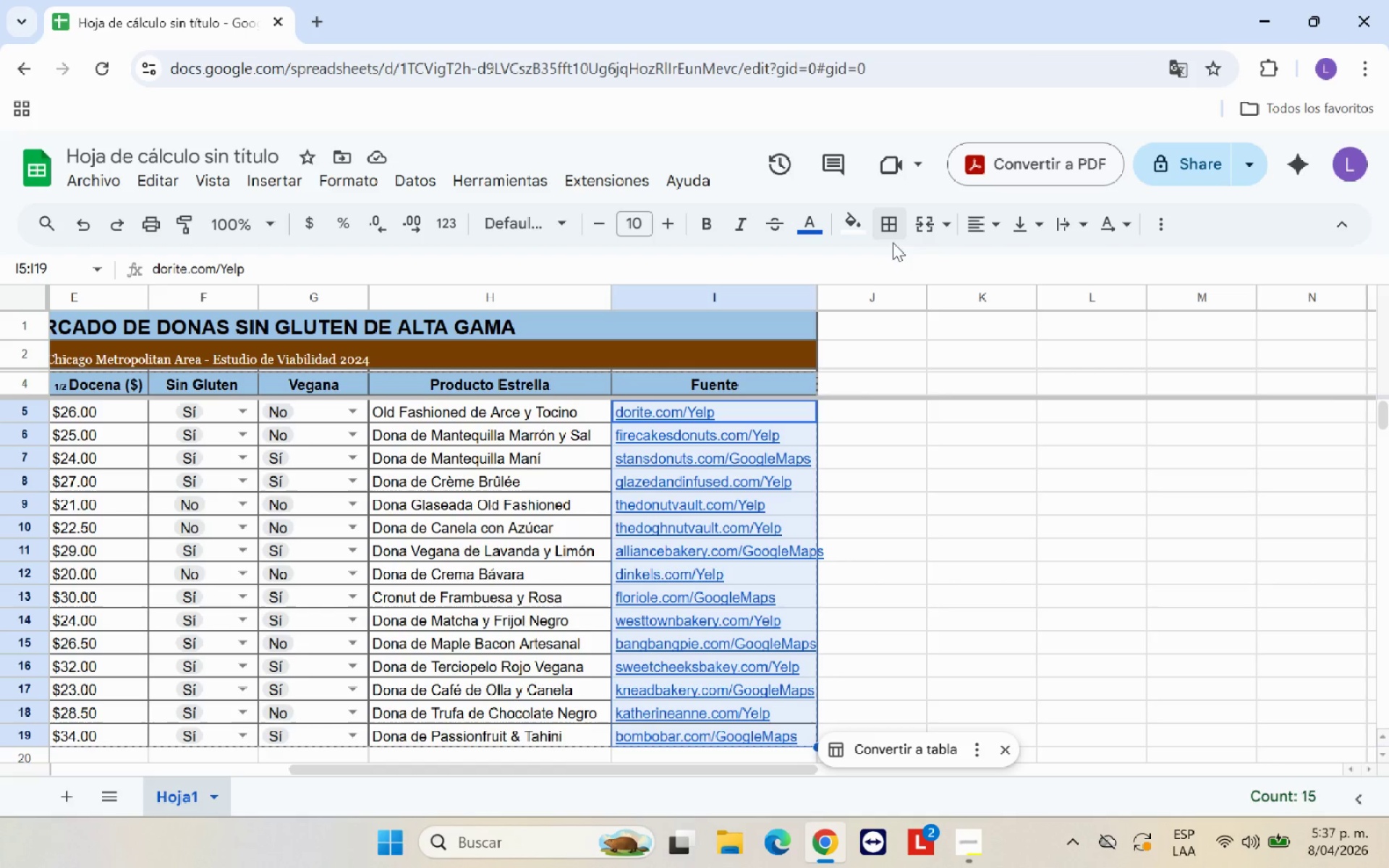 
left_click([893, 226])
 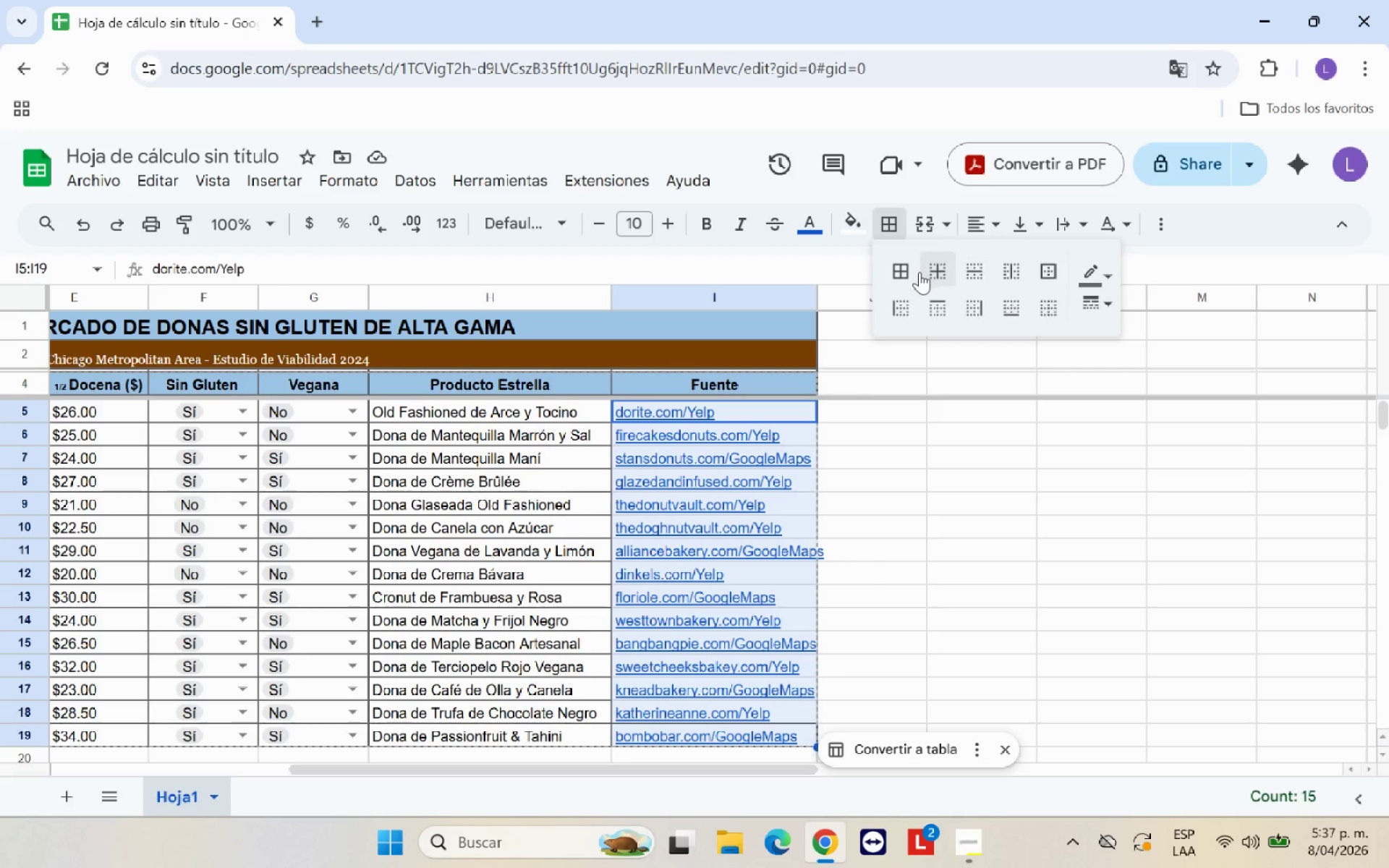 
left_click([906, 273])
 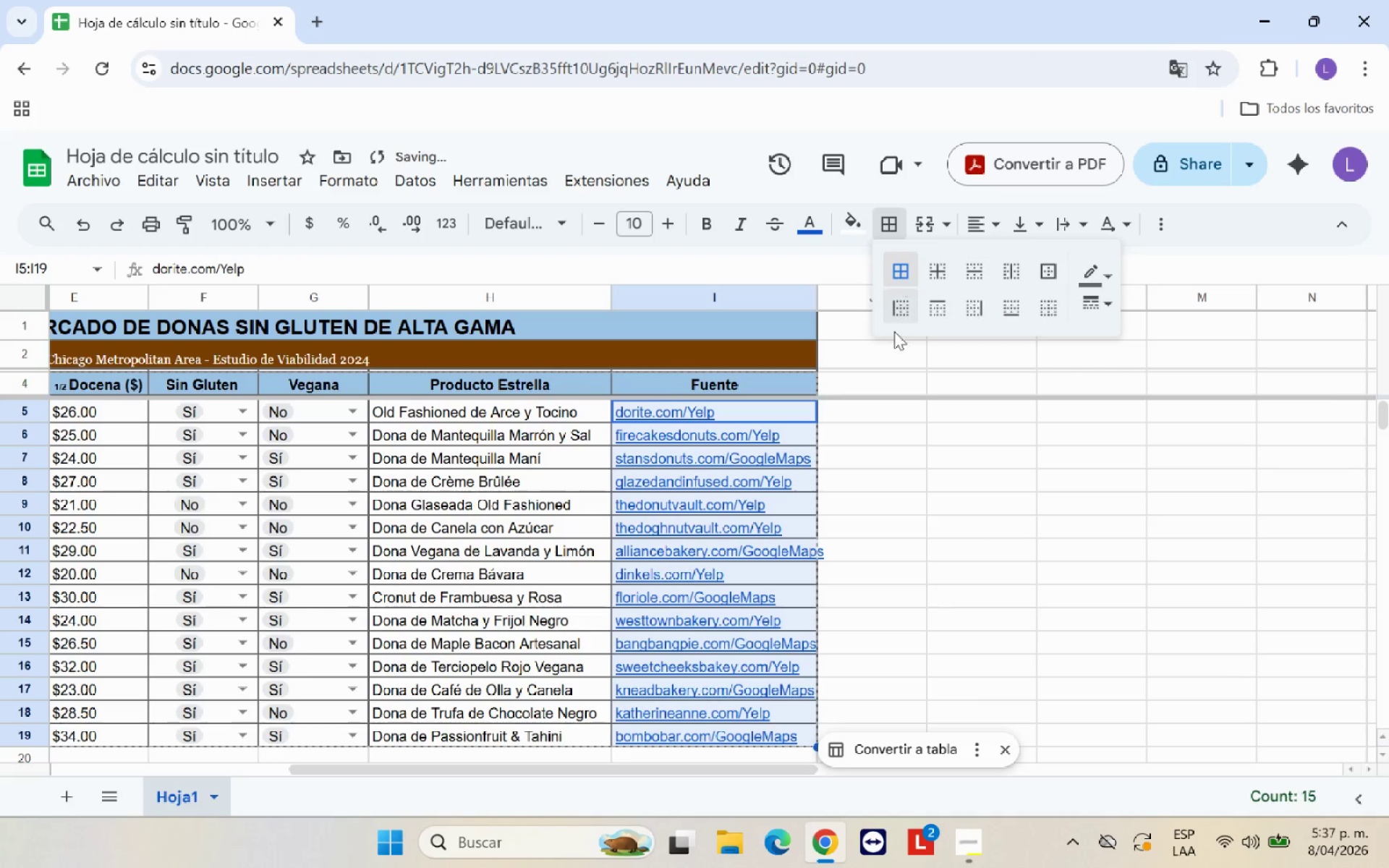 
left_click([889, 530])
 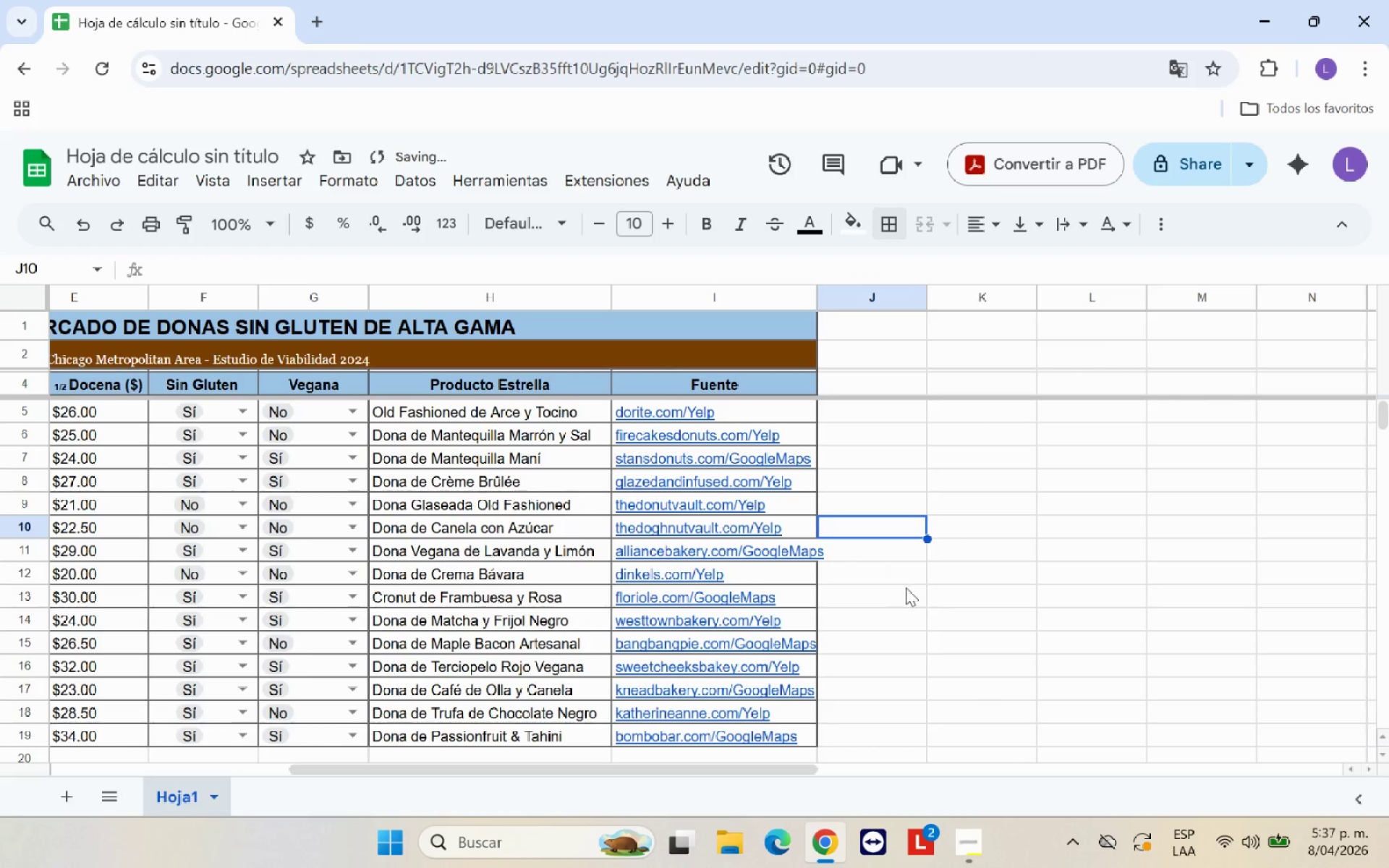 
scroll: coordinate [910, 587], scroll_direction: down, amount: 1.0
 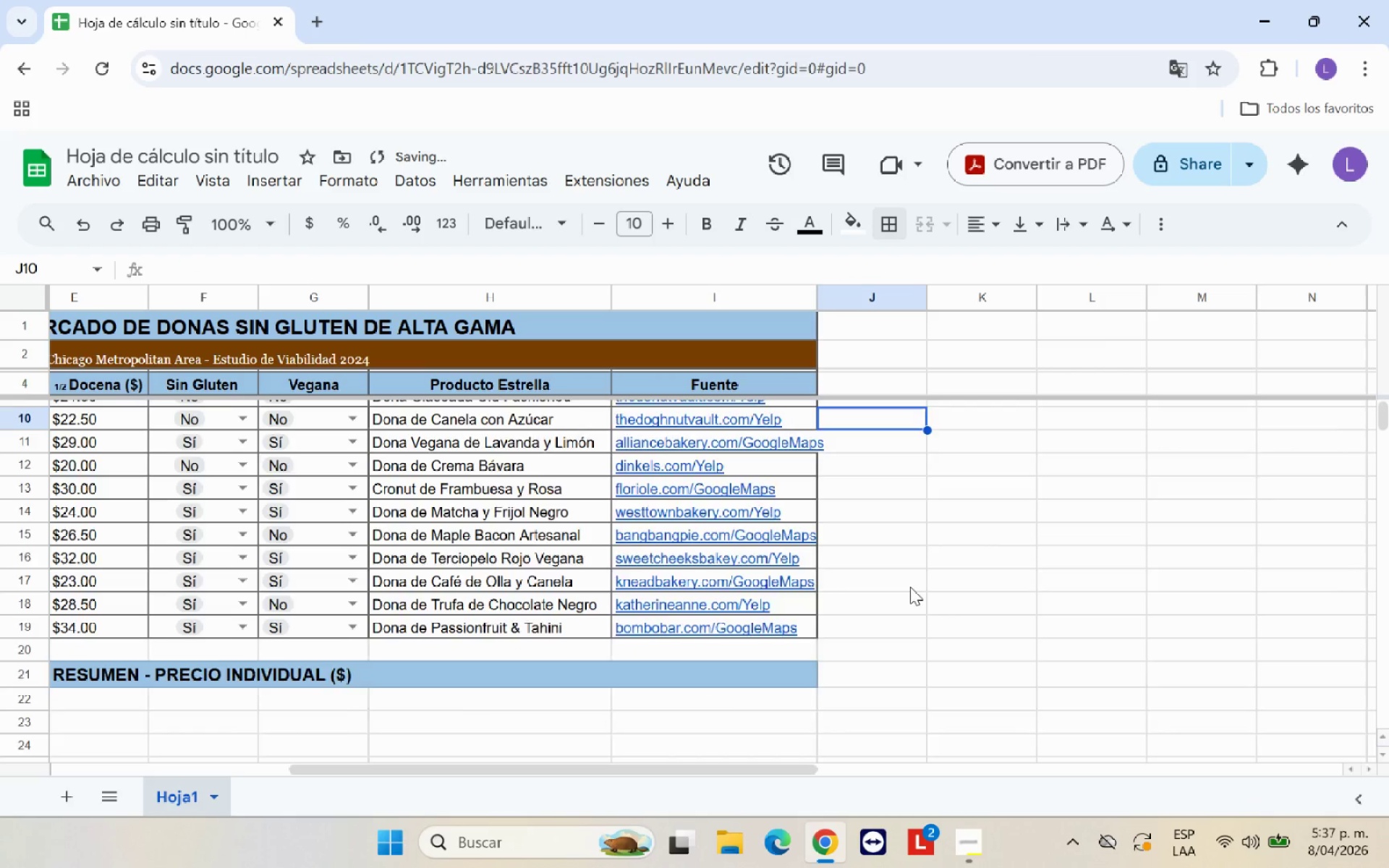 
scroll: coordinate [910, 587], scroll_direction: up, amount: 2.0
 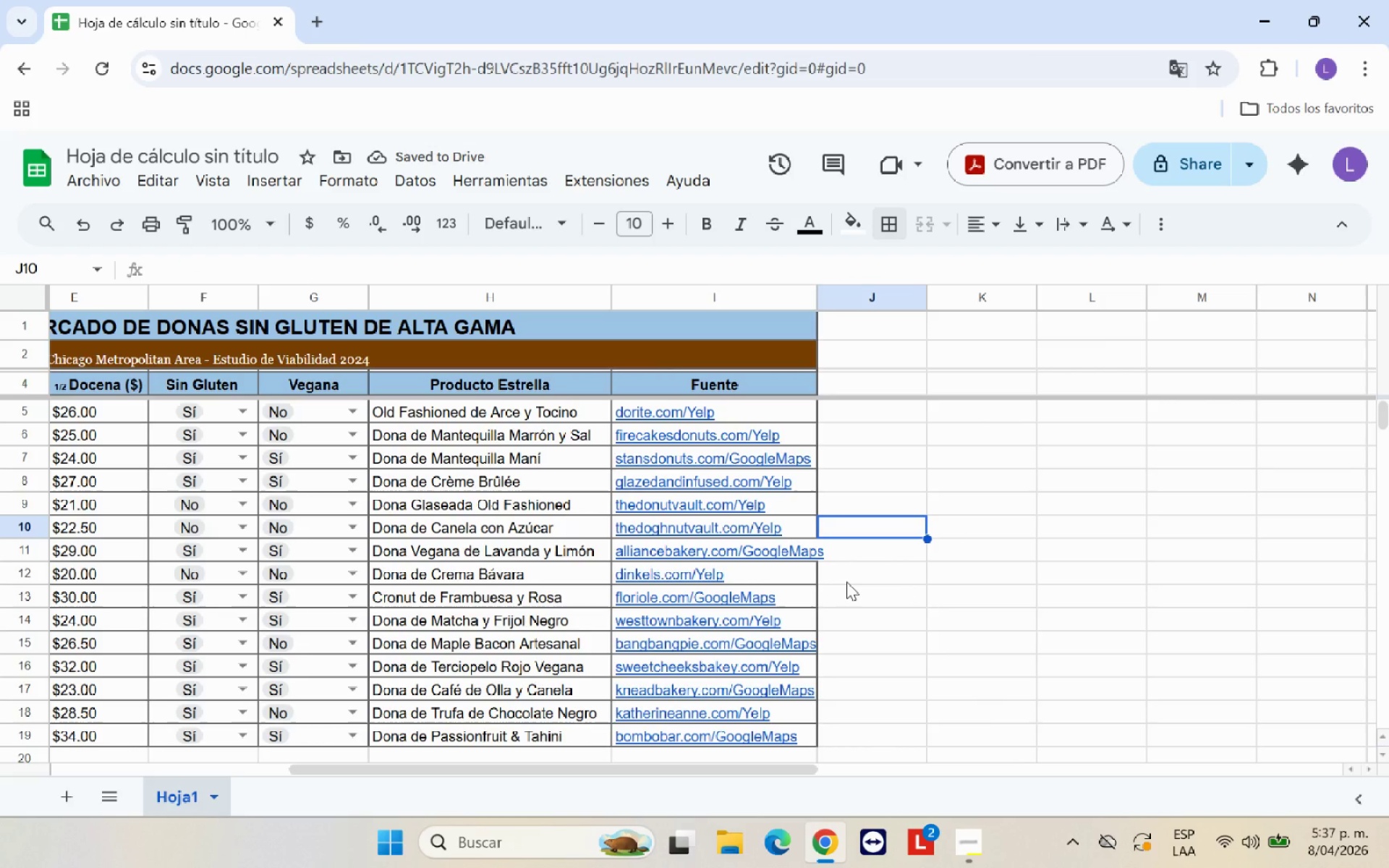 
left_click([998, 631])
 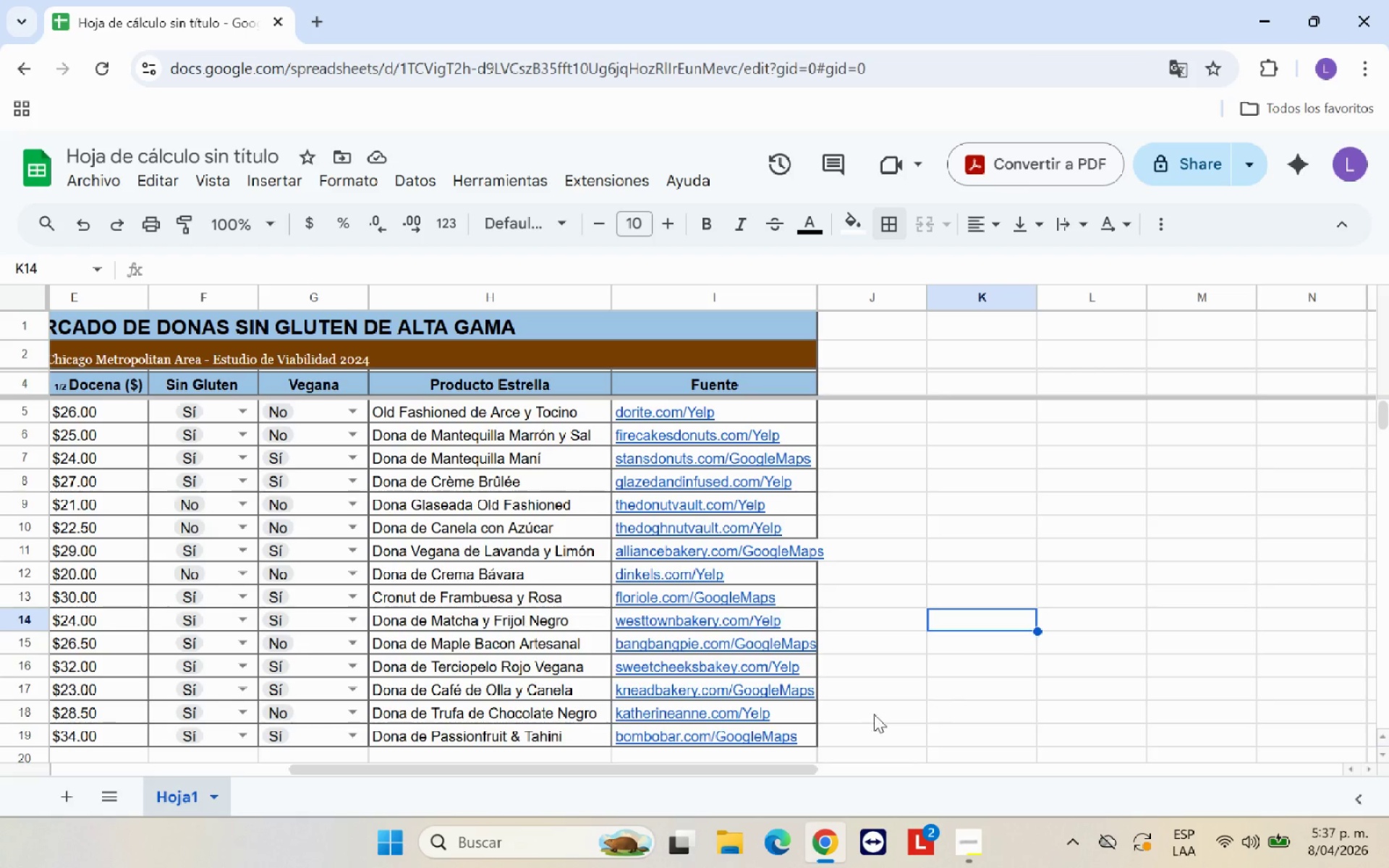 
left_click_drag(start_coordinate=[650, 769], to_coordinate=[773, 806])
 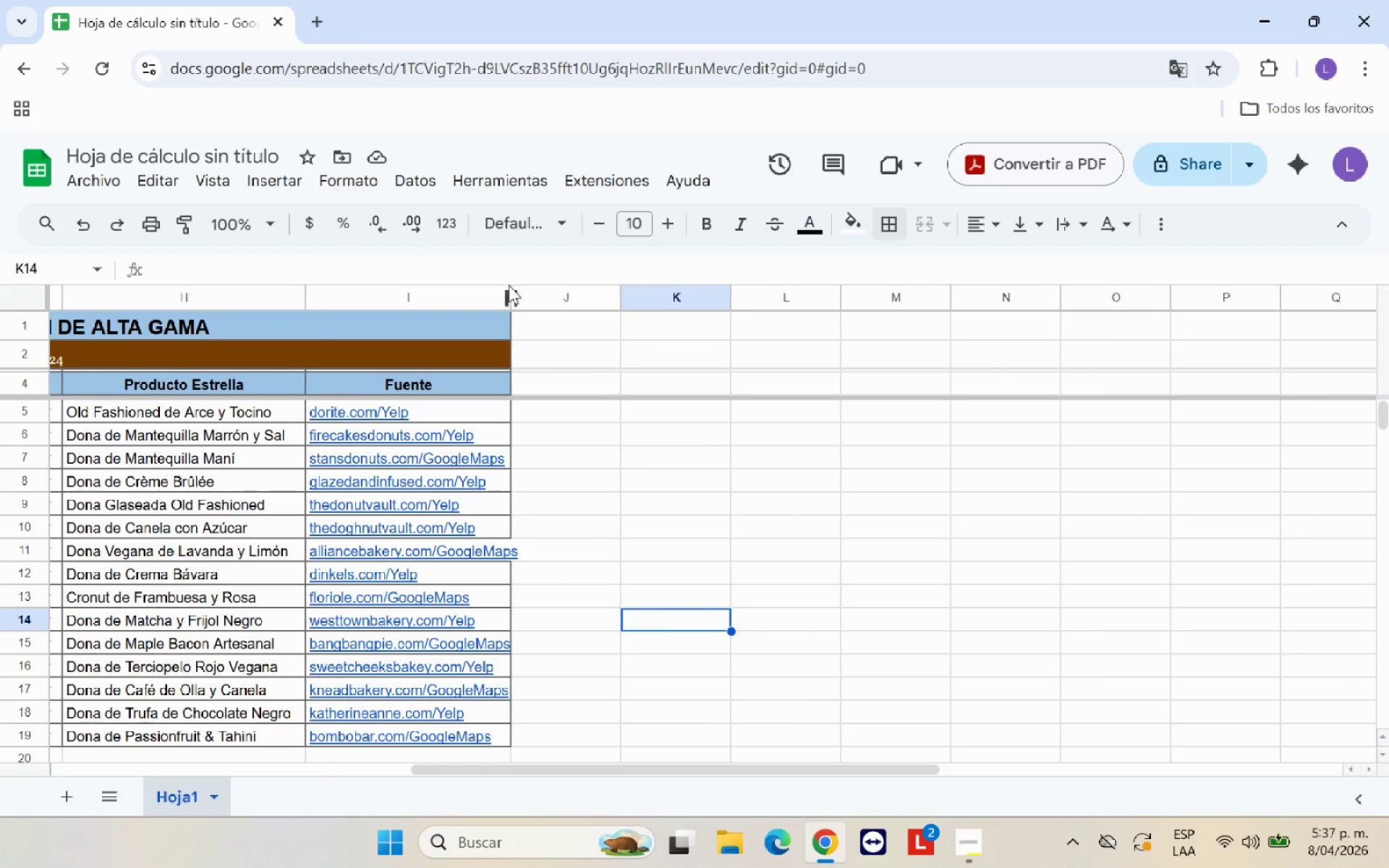 
left_click_drag(start_coordinate=[511, 288], to_coordinate=[524, 293])
 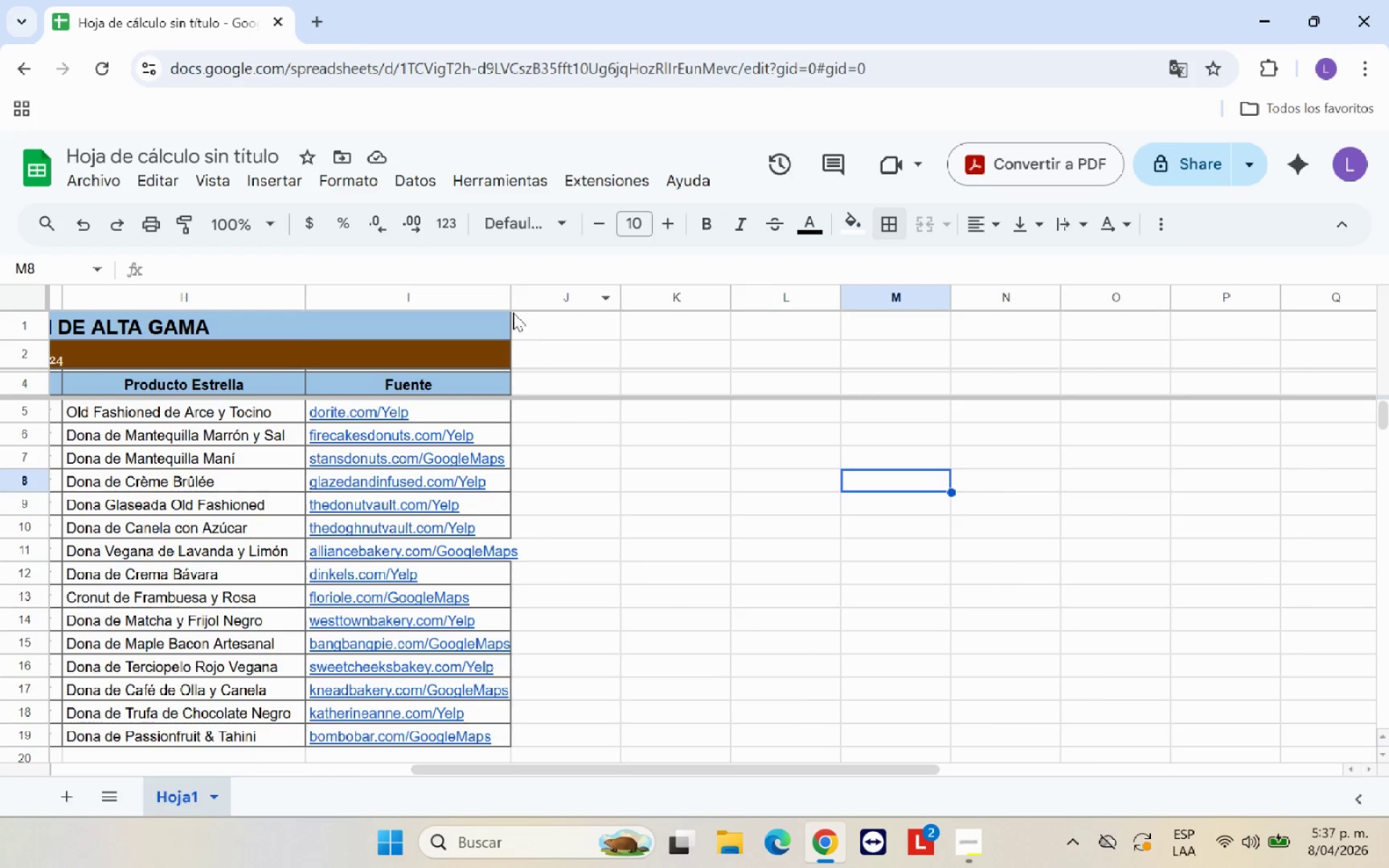 
left_click([512, 304])
 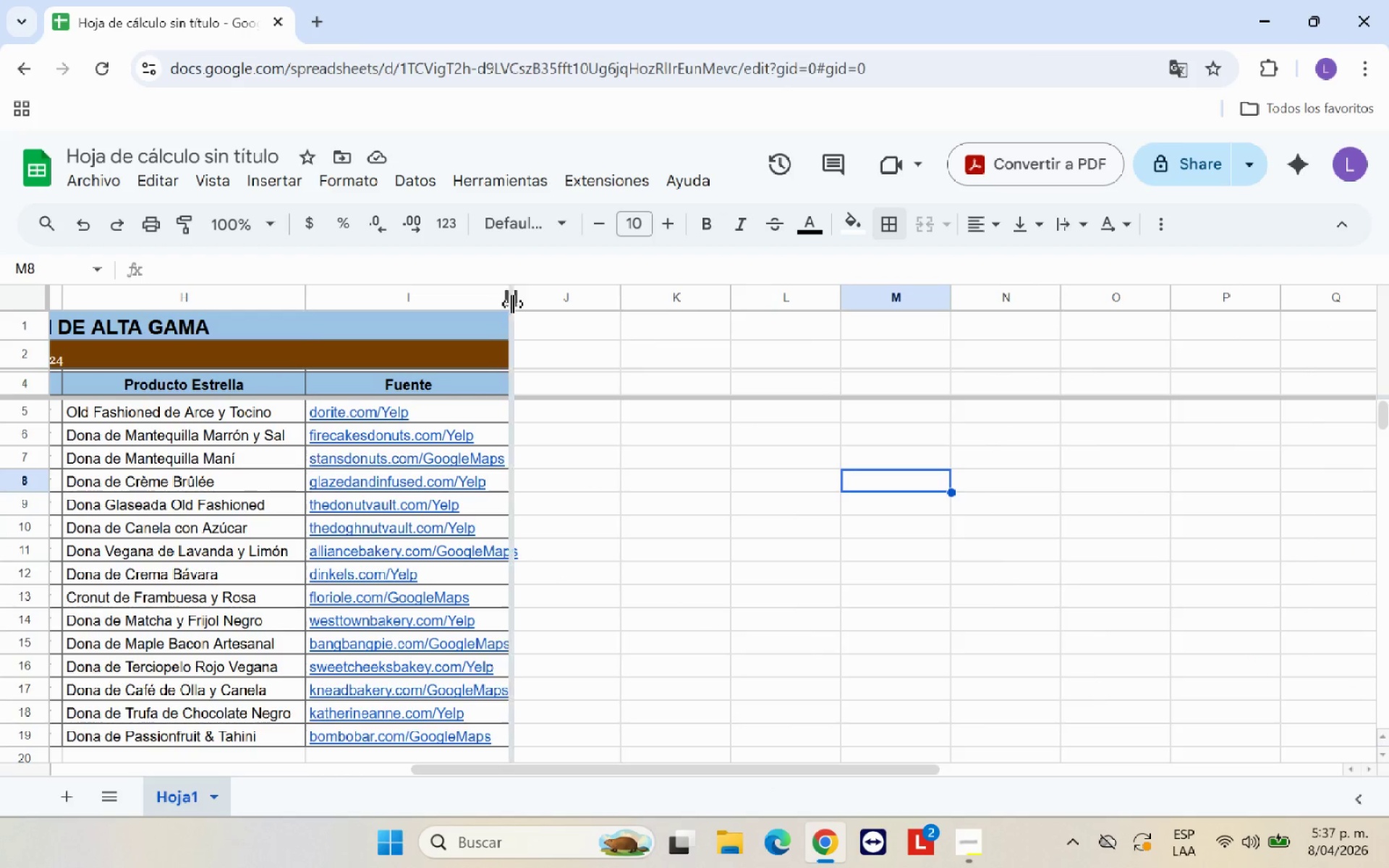 
left_click_drag(start_coordinate=[512, 304], to_coordinate=[537, 304])
 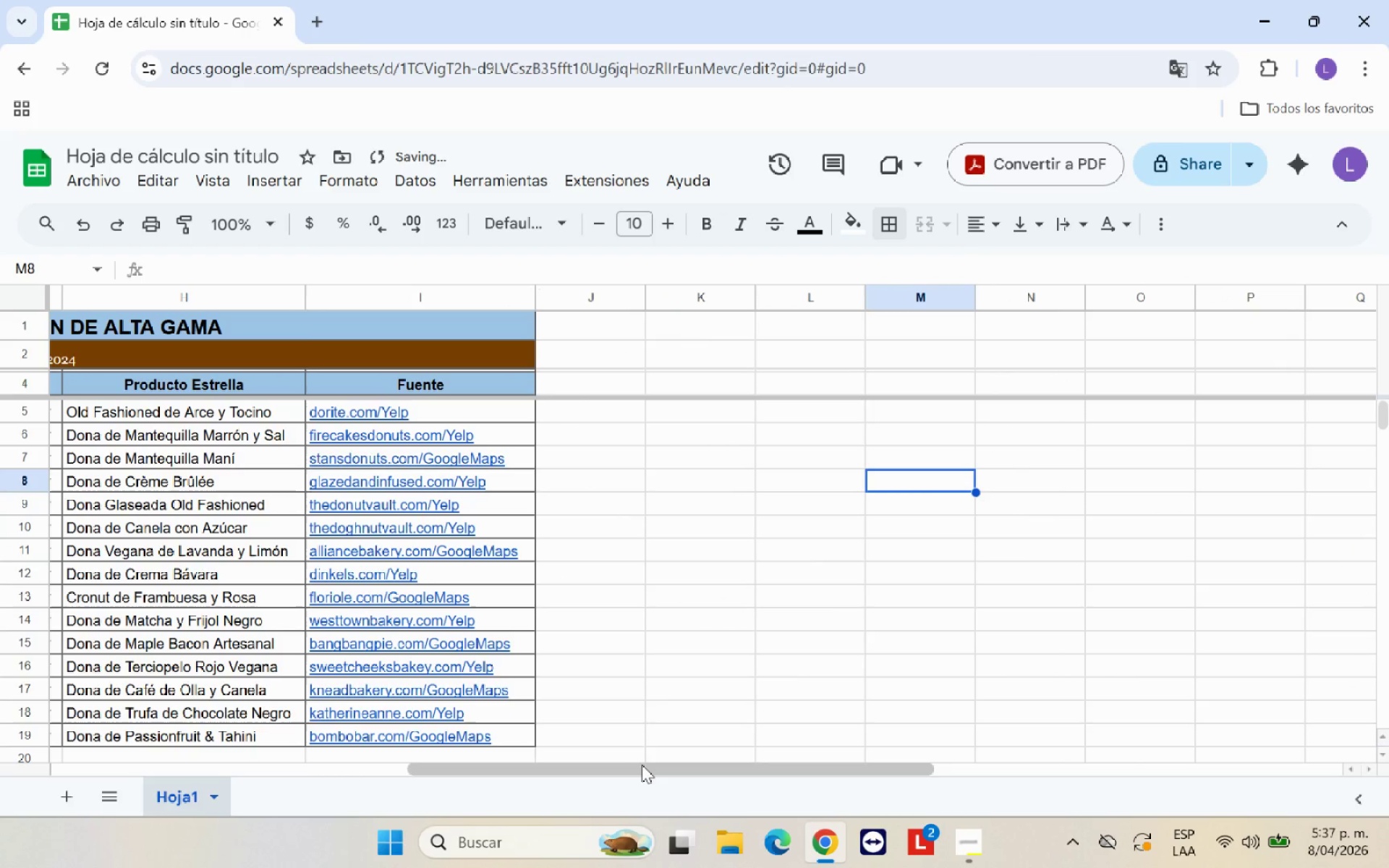 
left_click_drag(start_coordinate=[642, 765], to_coordinate=[207, 710])
 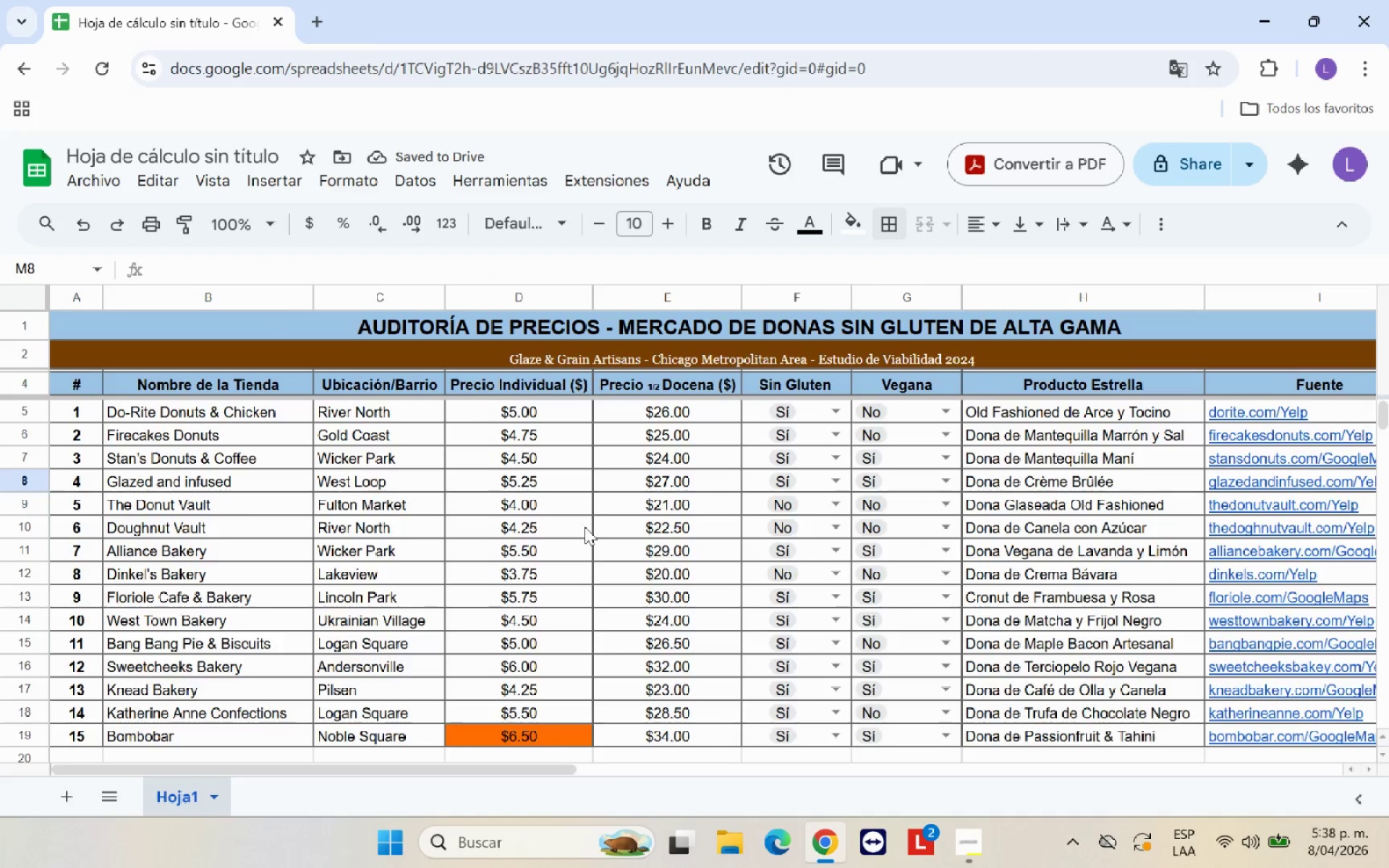 
scroll: coordinate [642, 524], scroll_direction: down, amount: 6.0
 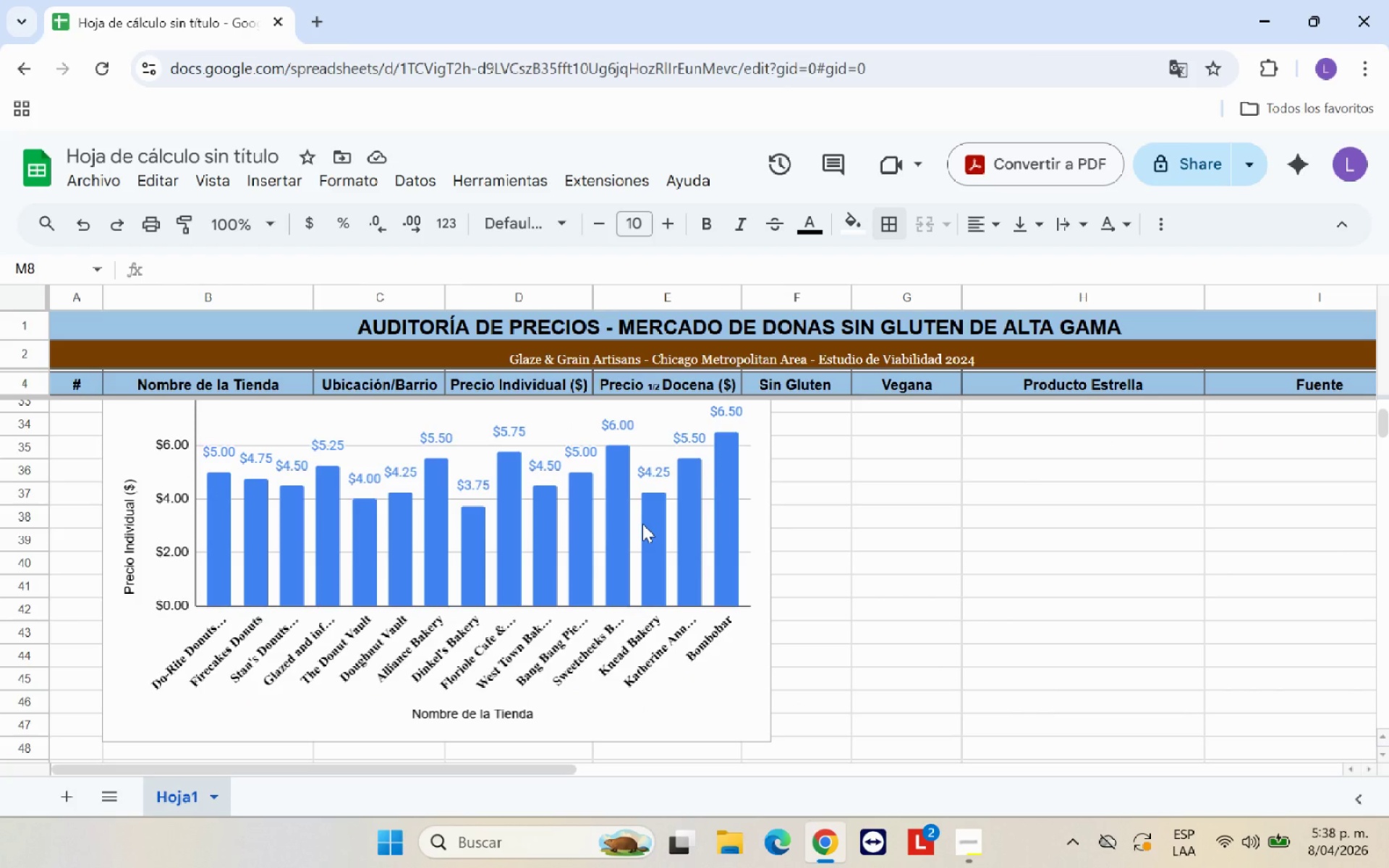 
scroll: coordinate [642, 524], scroll_direction: up, amount: 1.0
 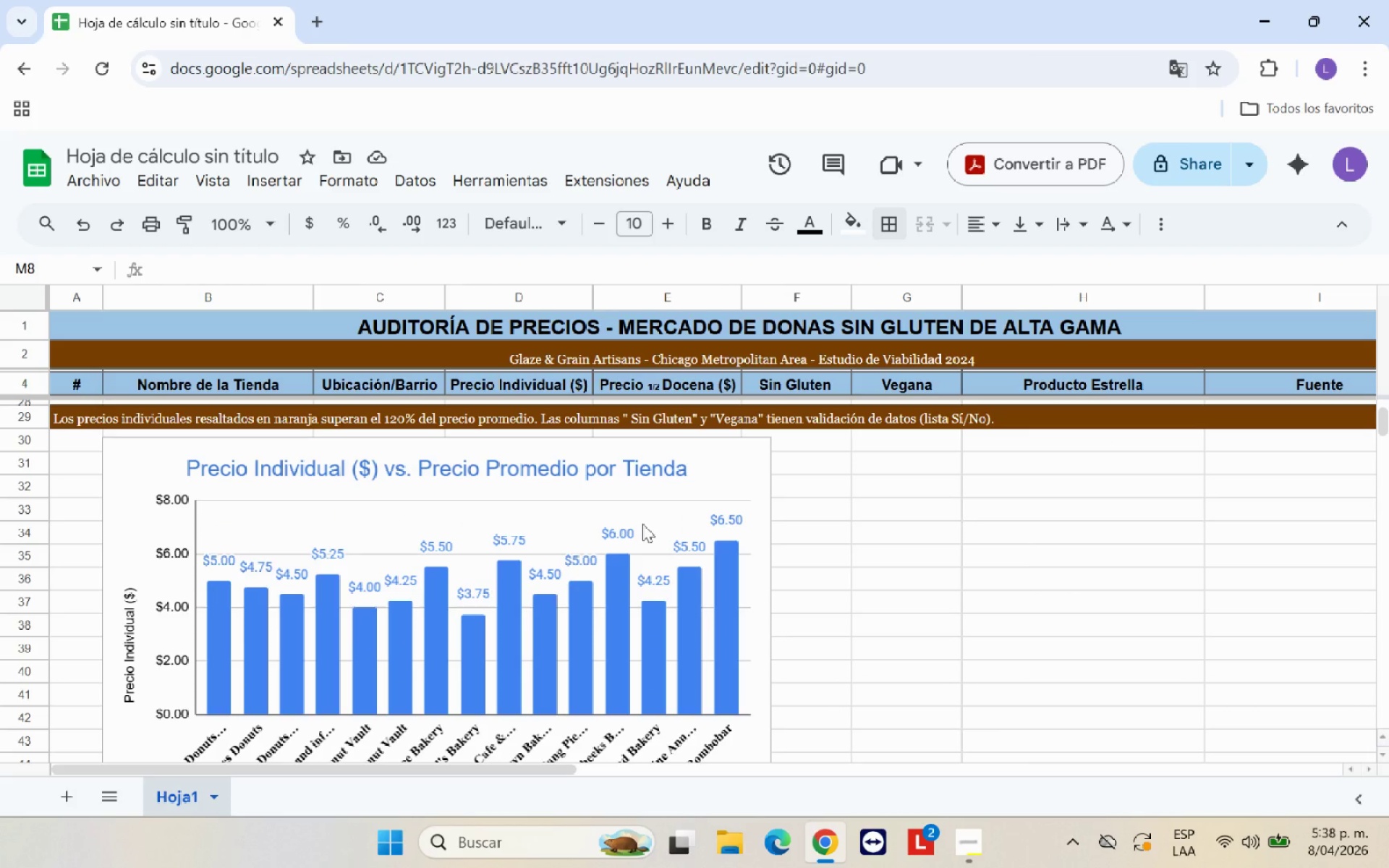 
scroll: coordinate [642, 524], scroll_direction: down, amount: 1.0
 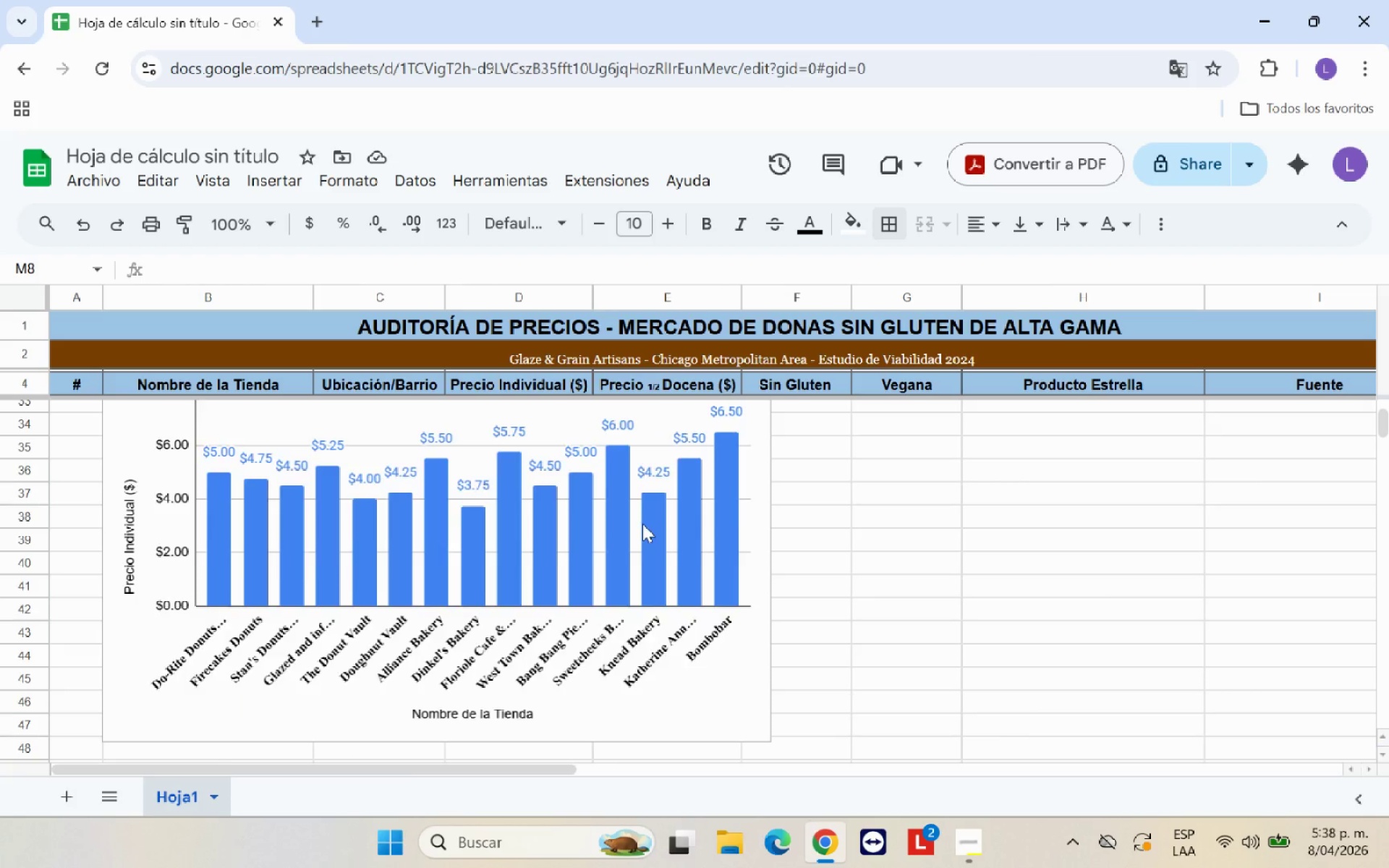 
scroll: coordinate [643, 524], scroll_direction: up, amount: 10.0
 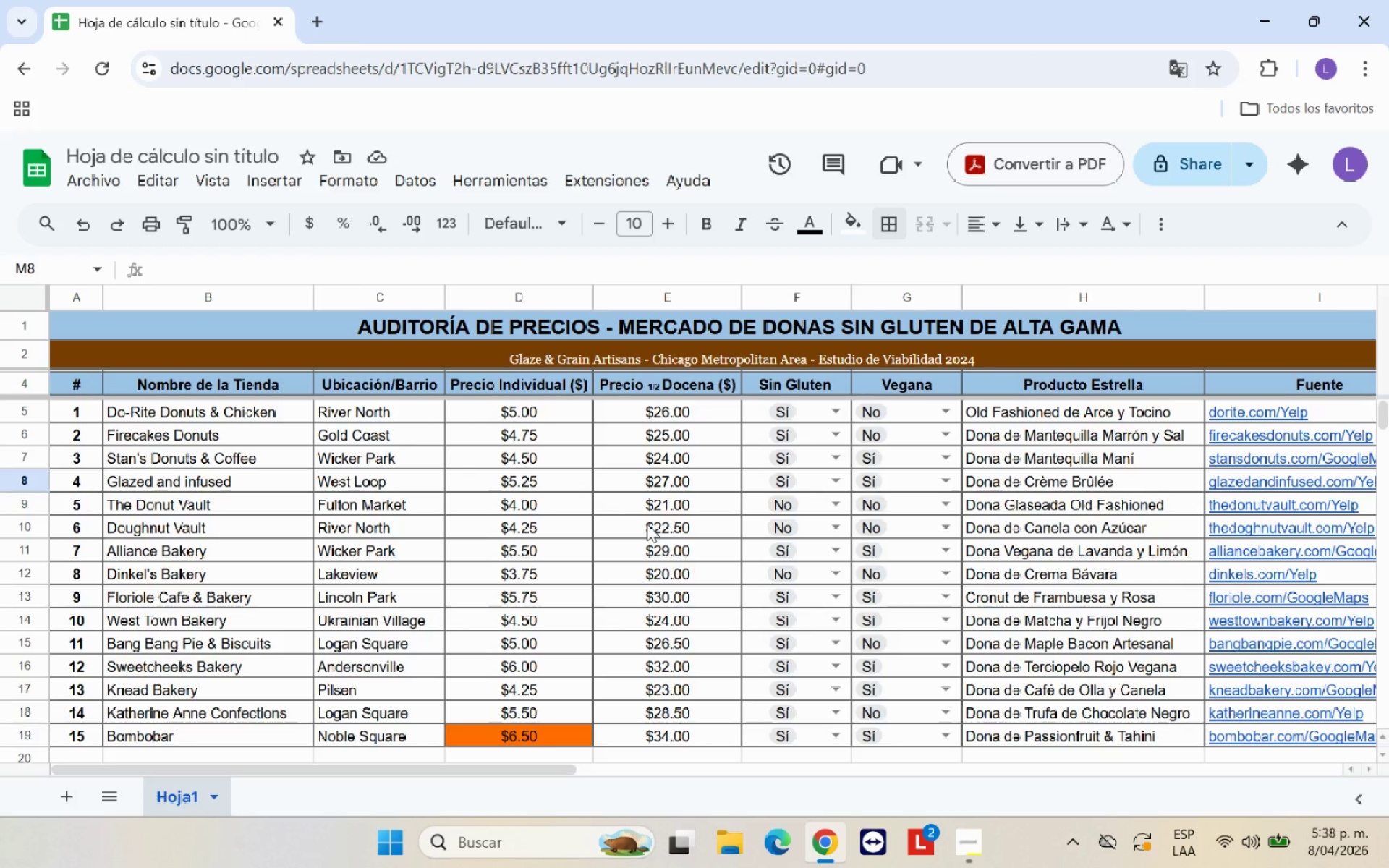 
wait(6.56)
 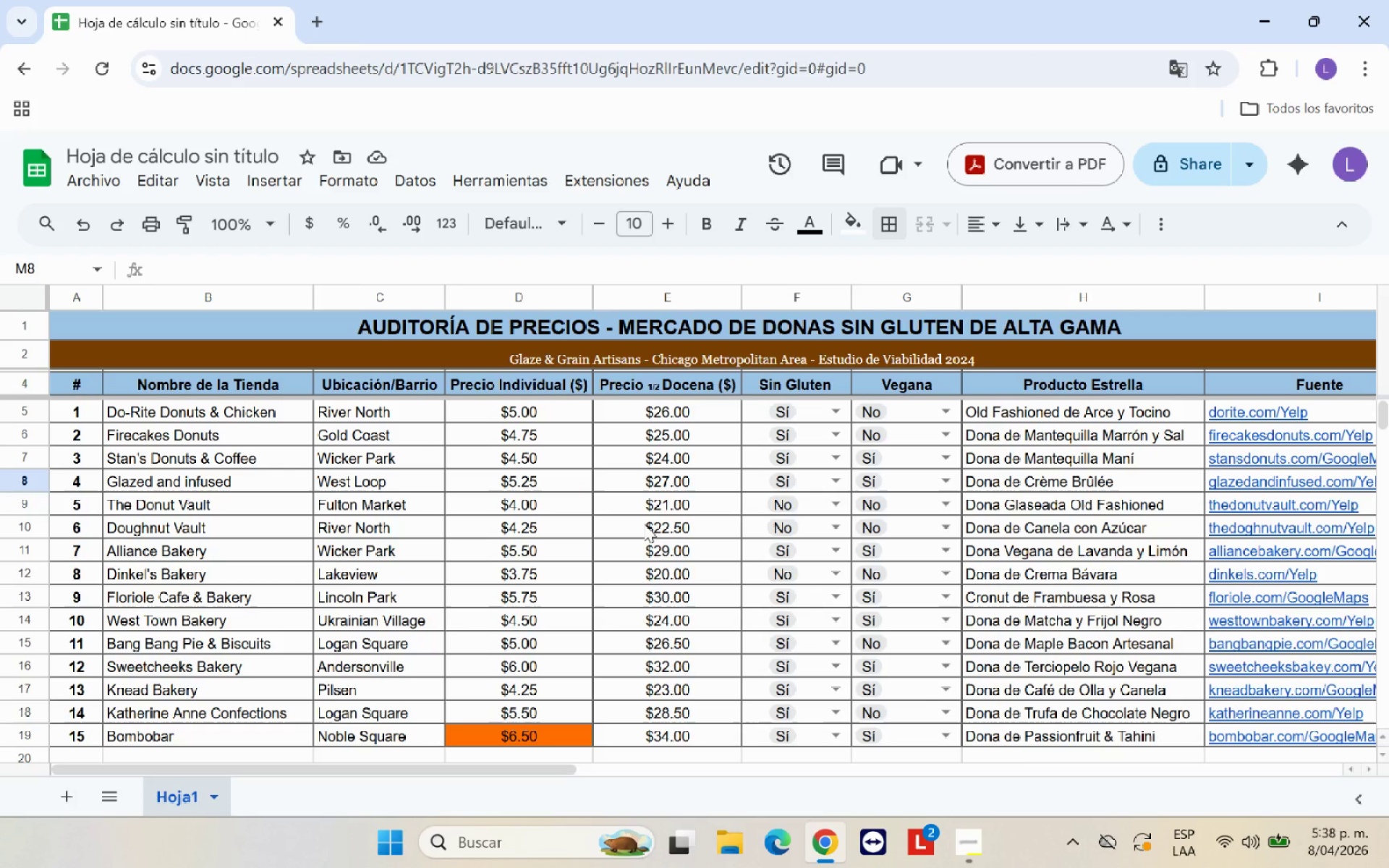 
scroll: coordinate [543, 503], scroll_direction: up, amount: 9.0
 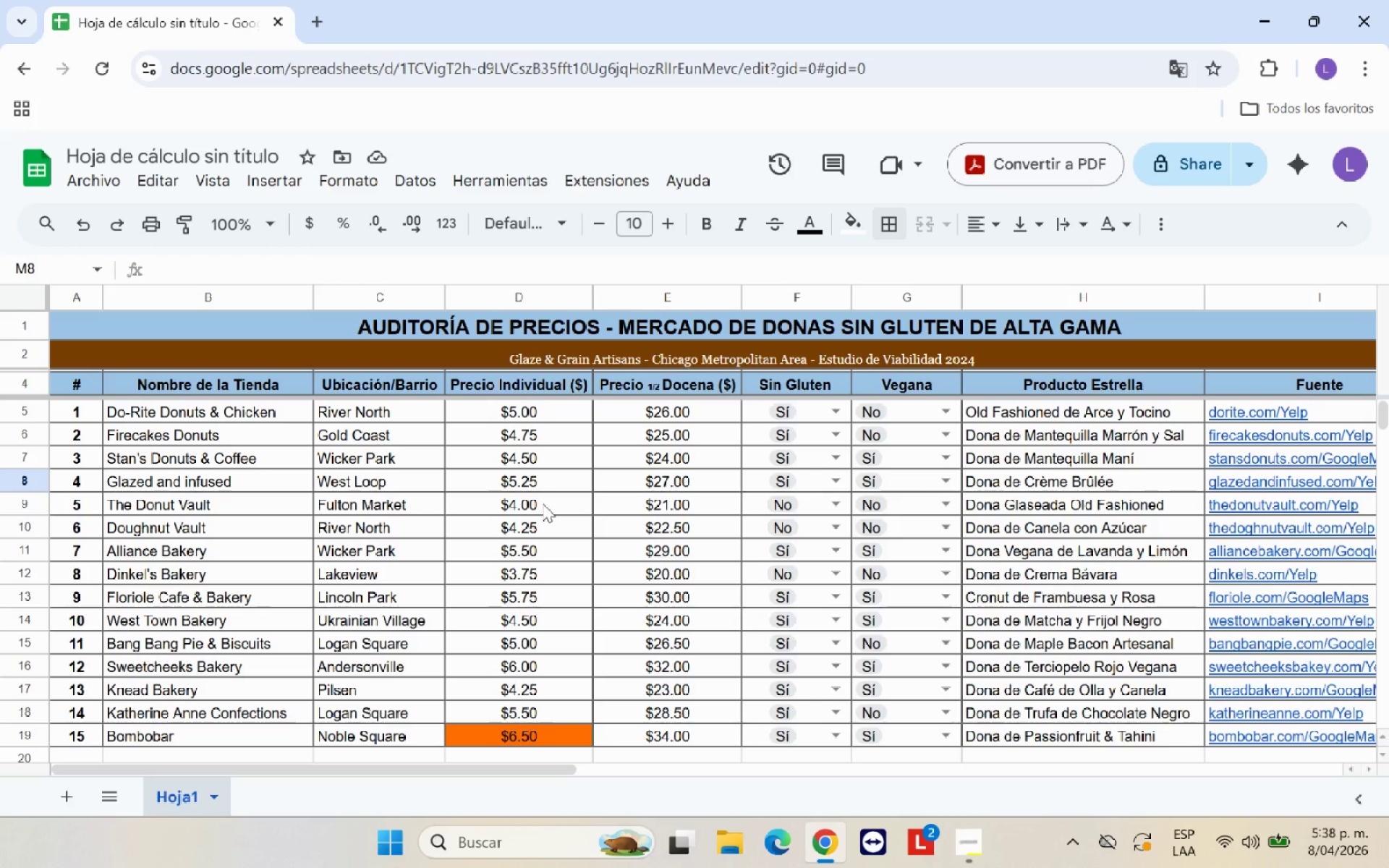 
wait(21.83)
 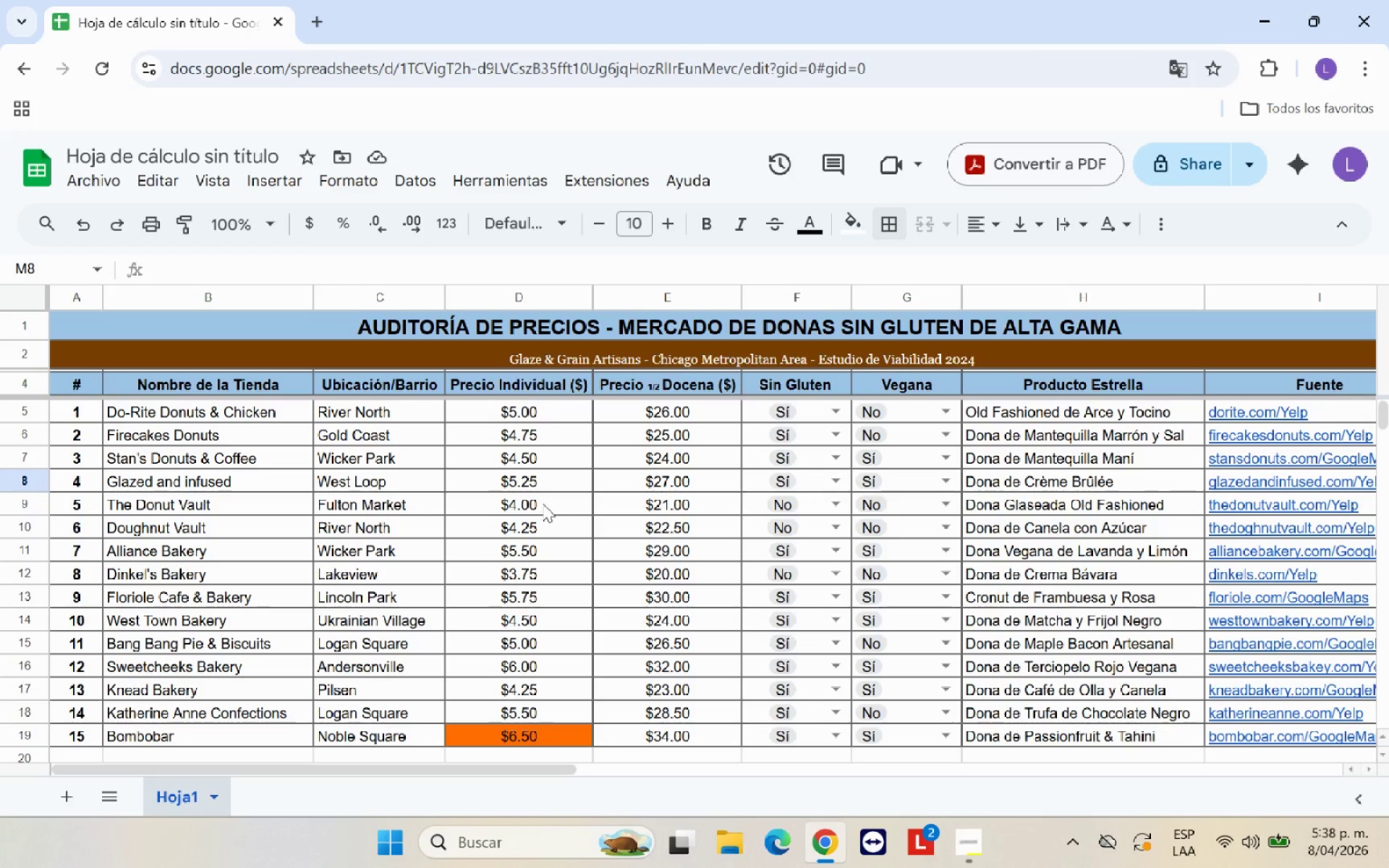 
double_click([169, 803])
 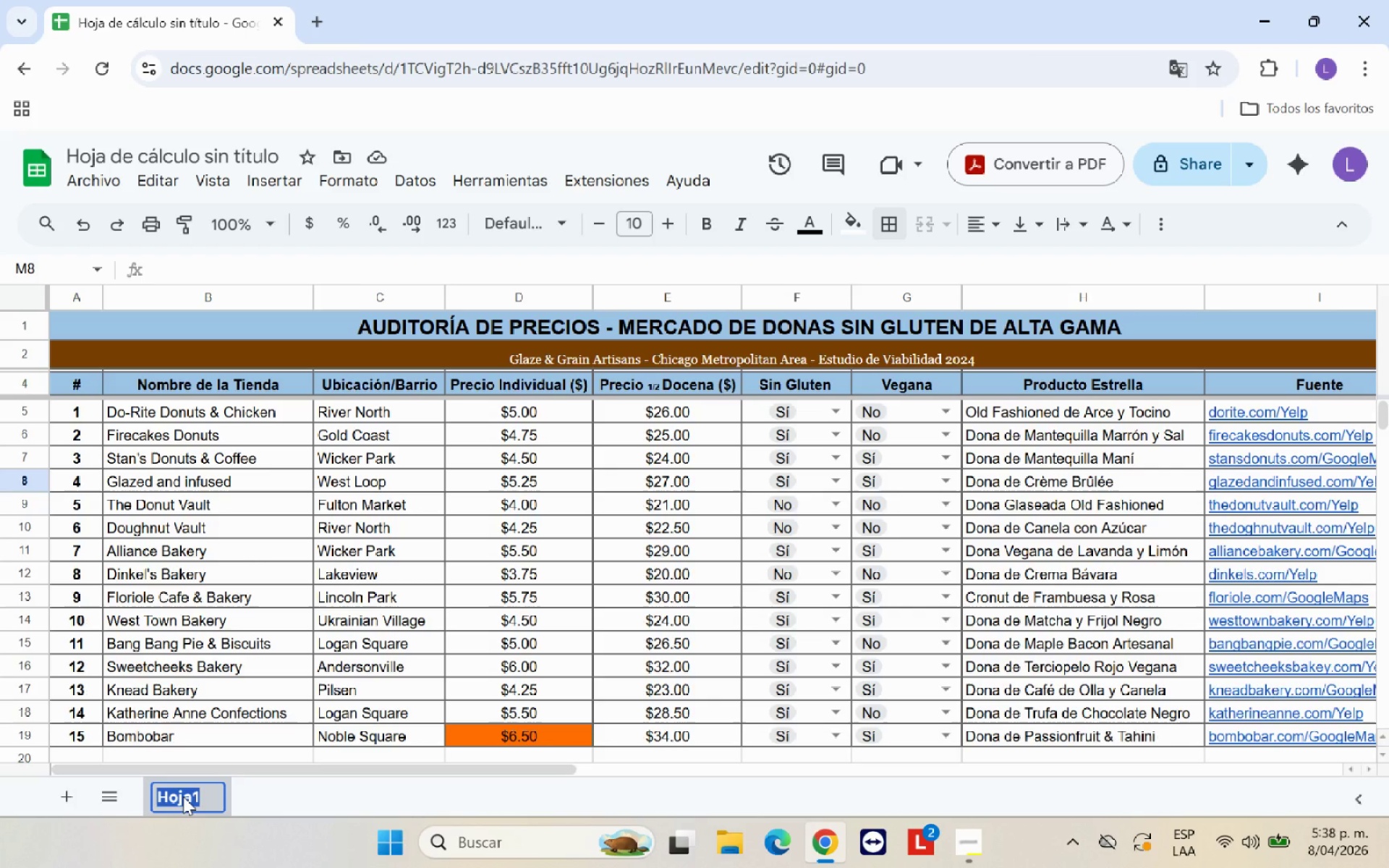 
key(Backspace)
type(Marj)
key(Backspace)
type(ket Audit)
 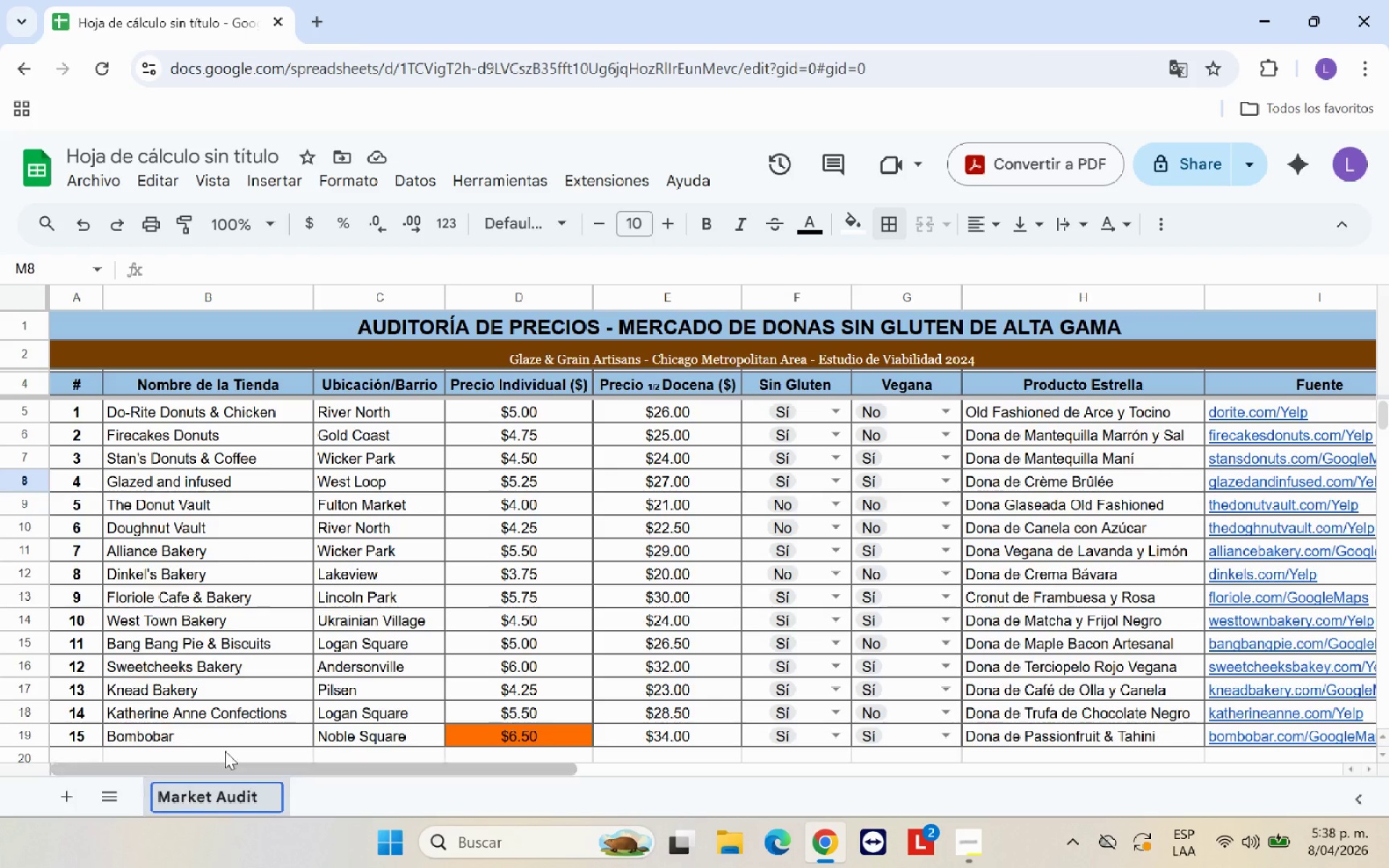 
left_click([331, 536])
 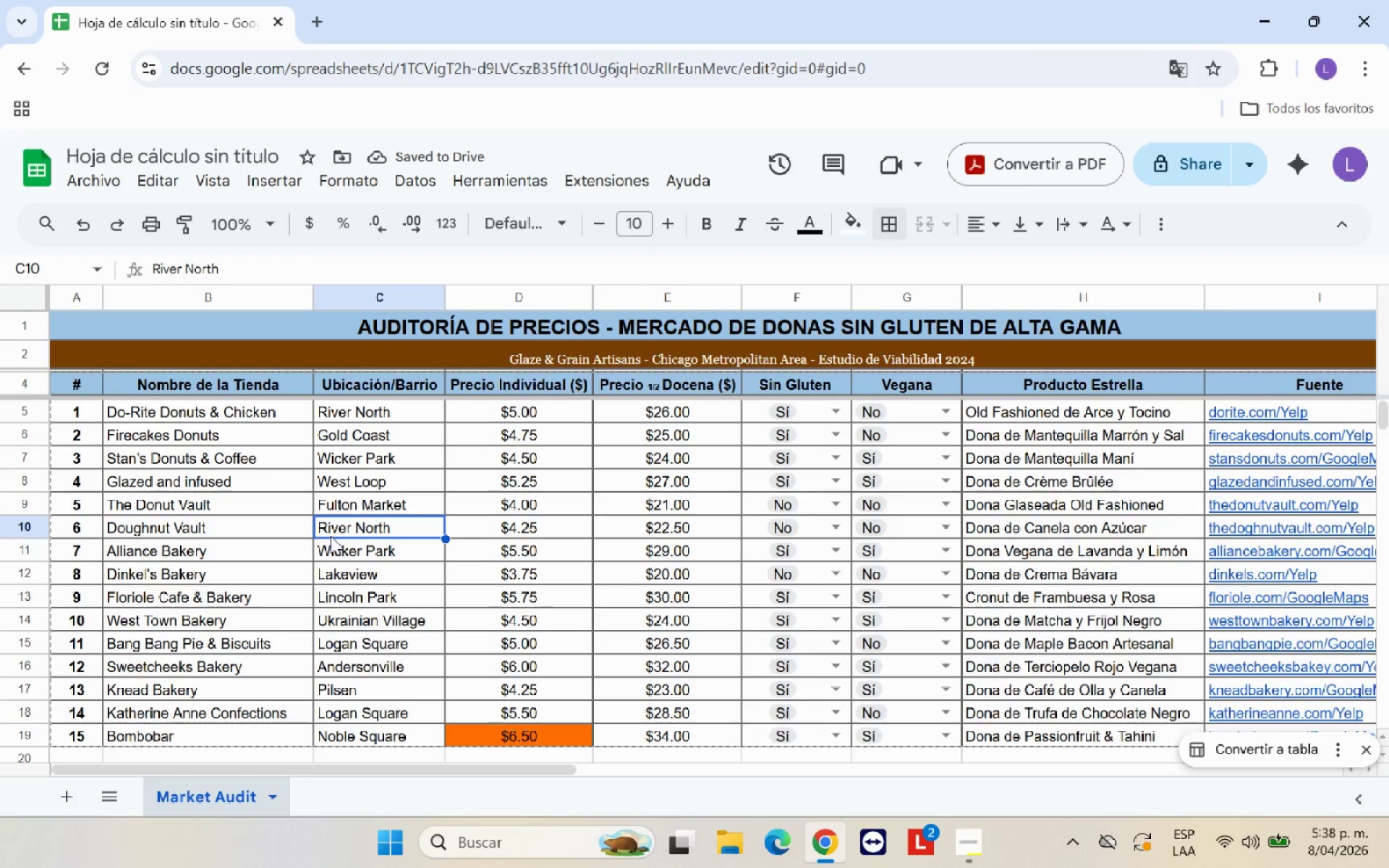 
wait(9.97)
 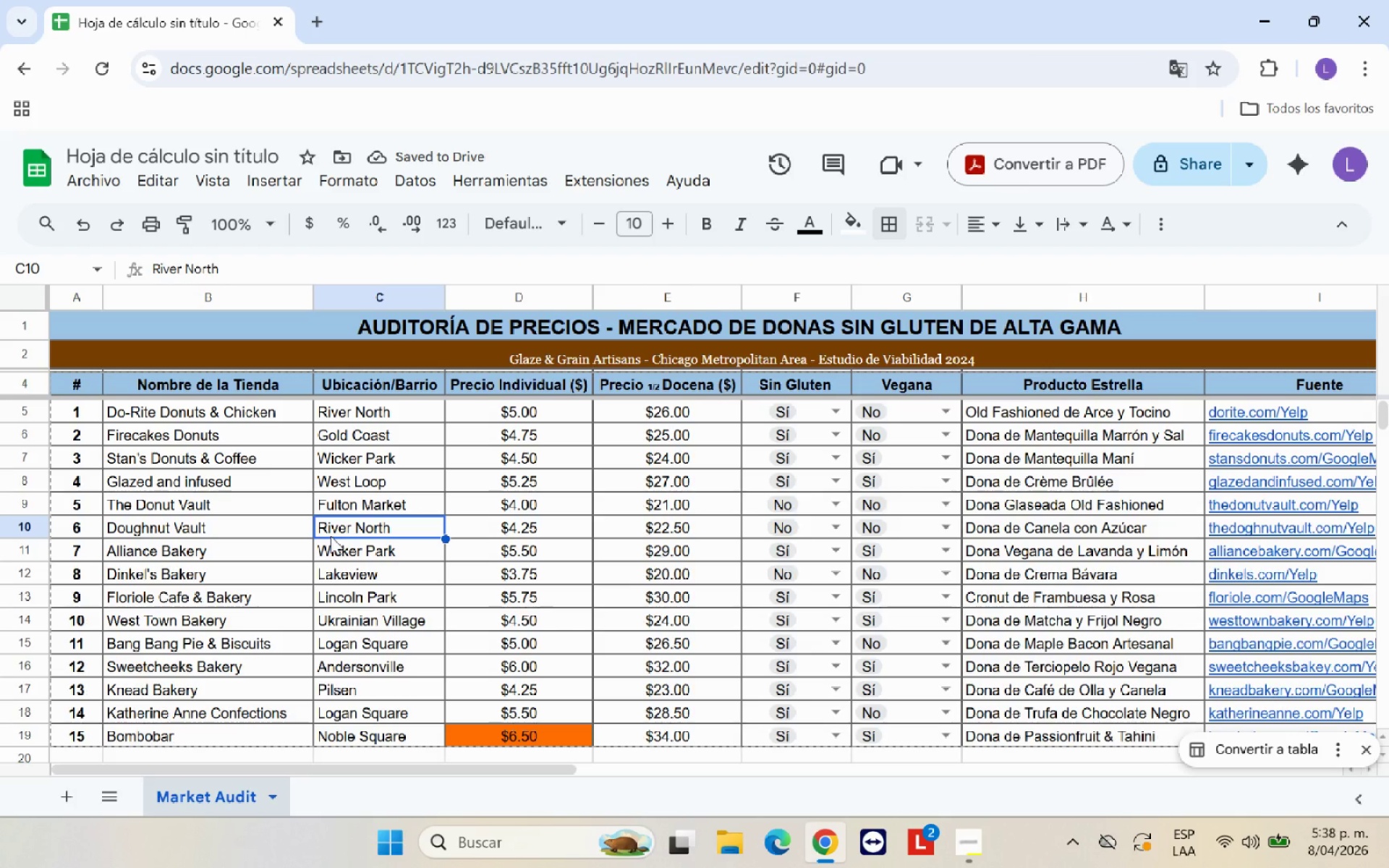 
scroll: coordinate [457, 501], scroll_direction: up, amount: 5.0
 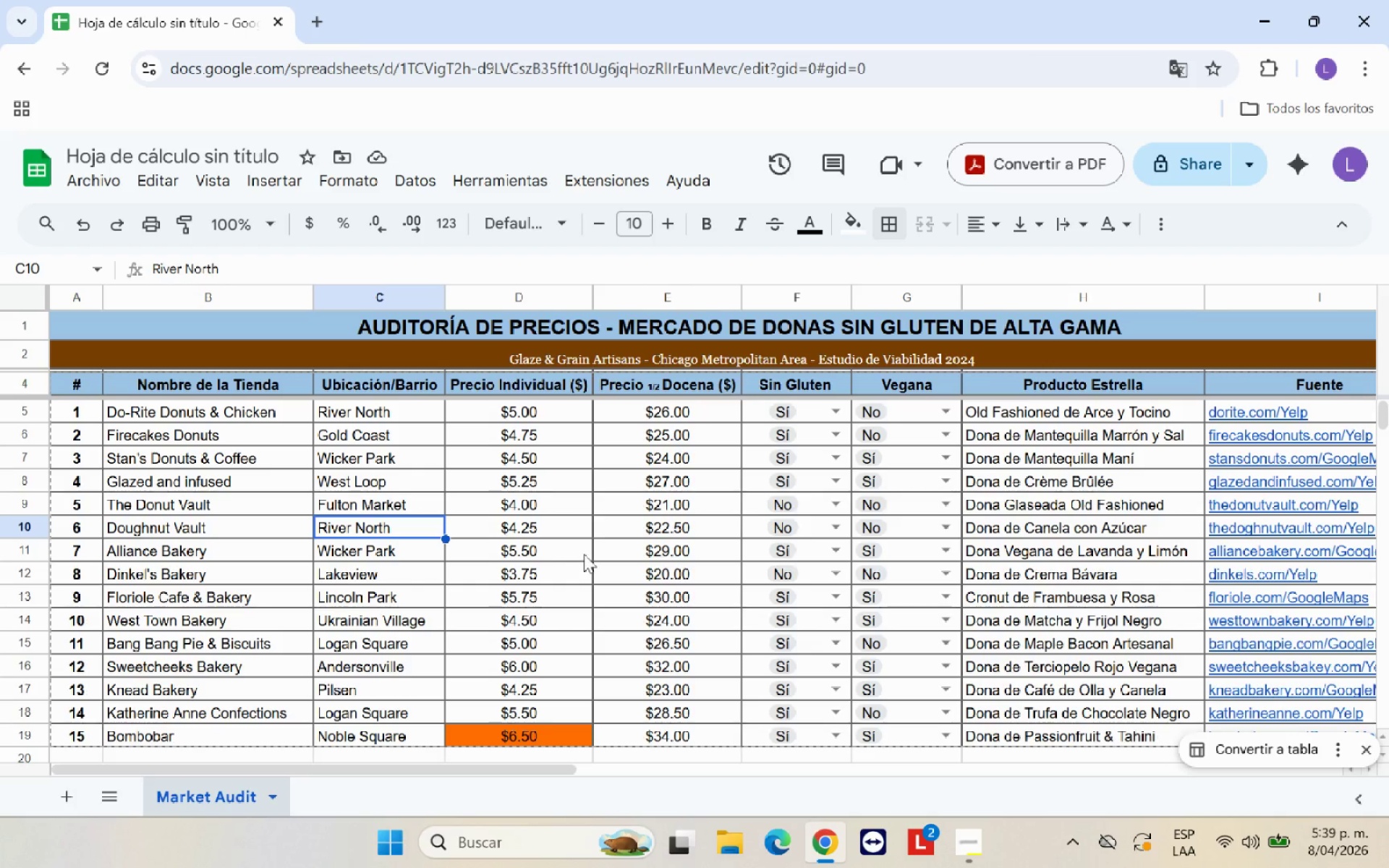 